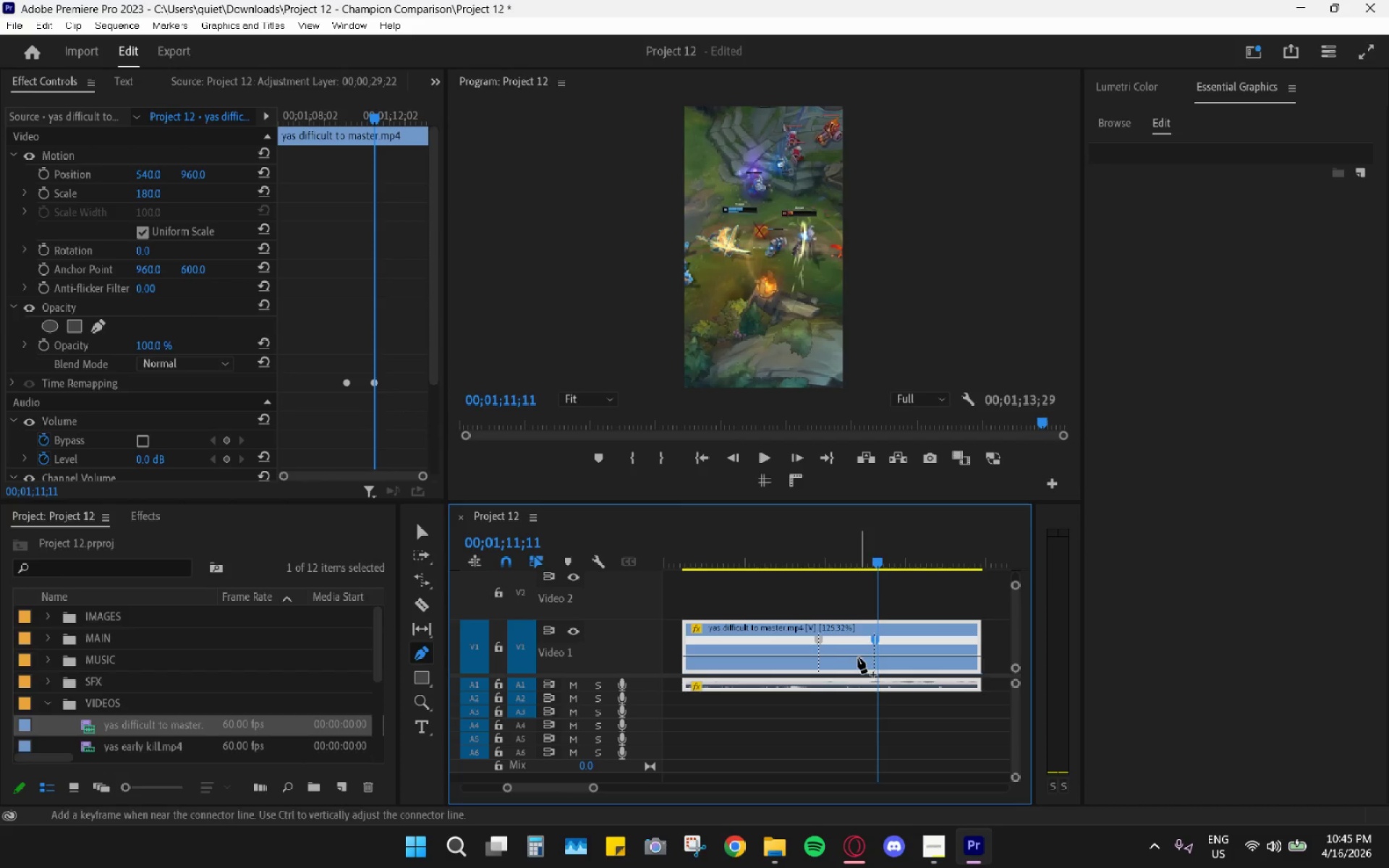 
key(V)
 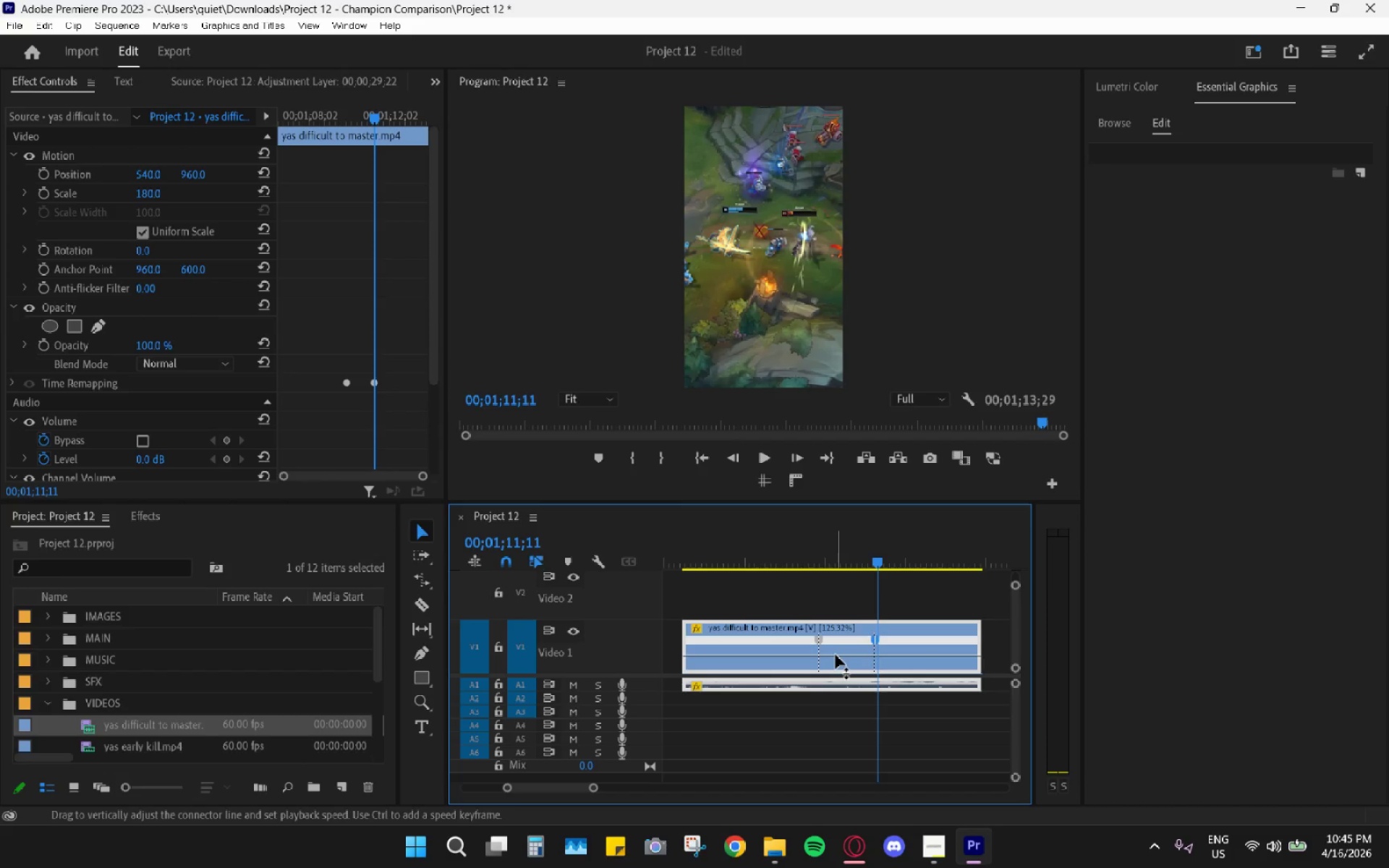 
left_click_drag(start_coordinate=[836, 655], to_coordinate=[862, 595])
 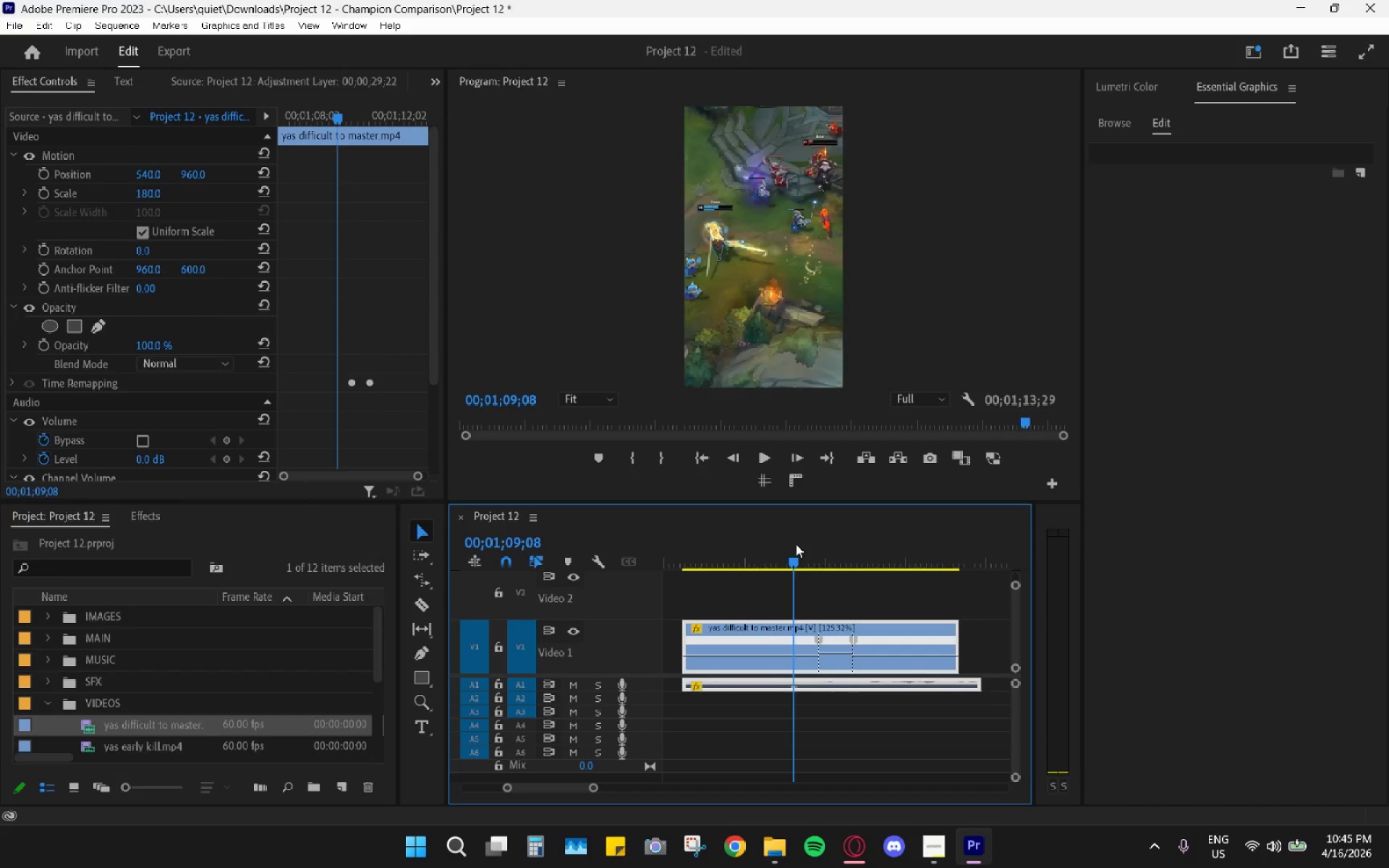 
key(Space)
 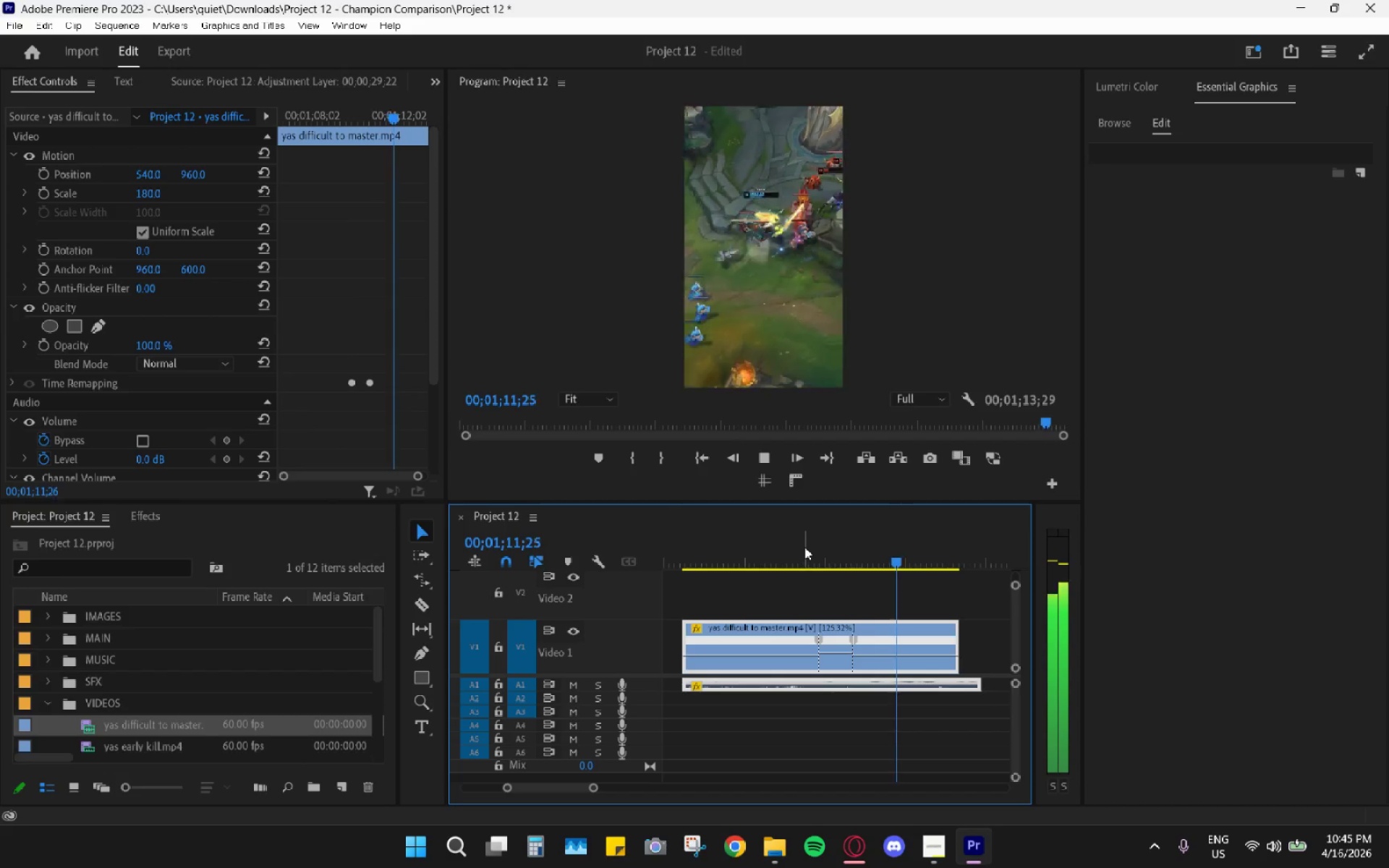 
key(Space)
 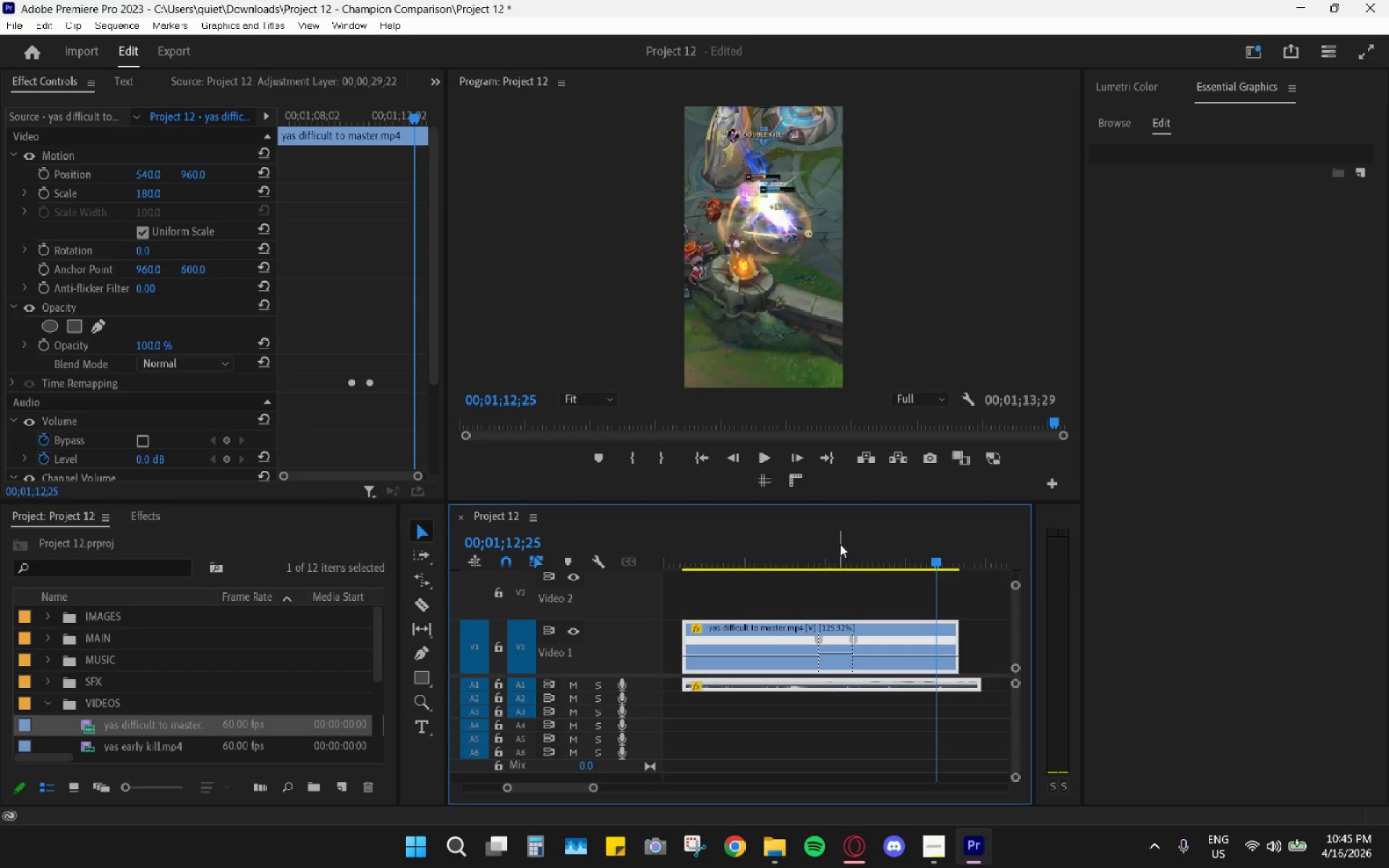 
key(Space)
 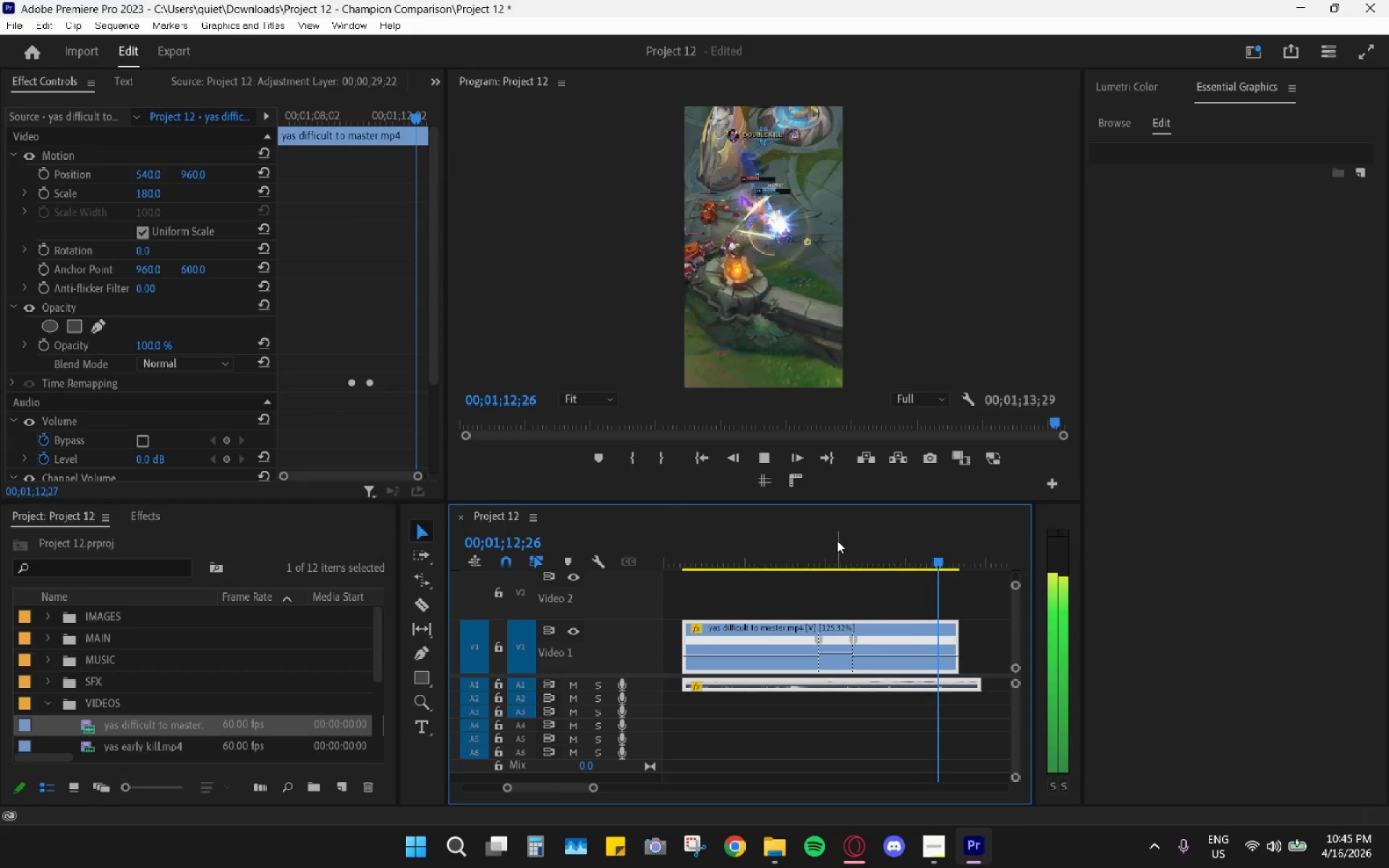 
left_click_drag(start_coordinate=[834, 540], to_coordinate=[825, 537])
 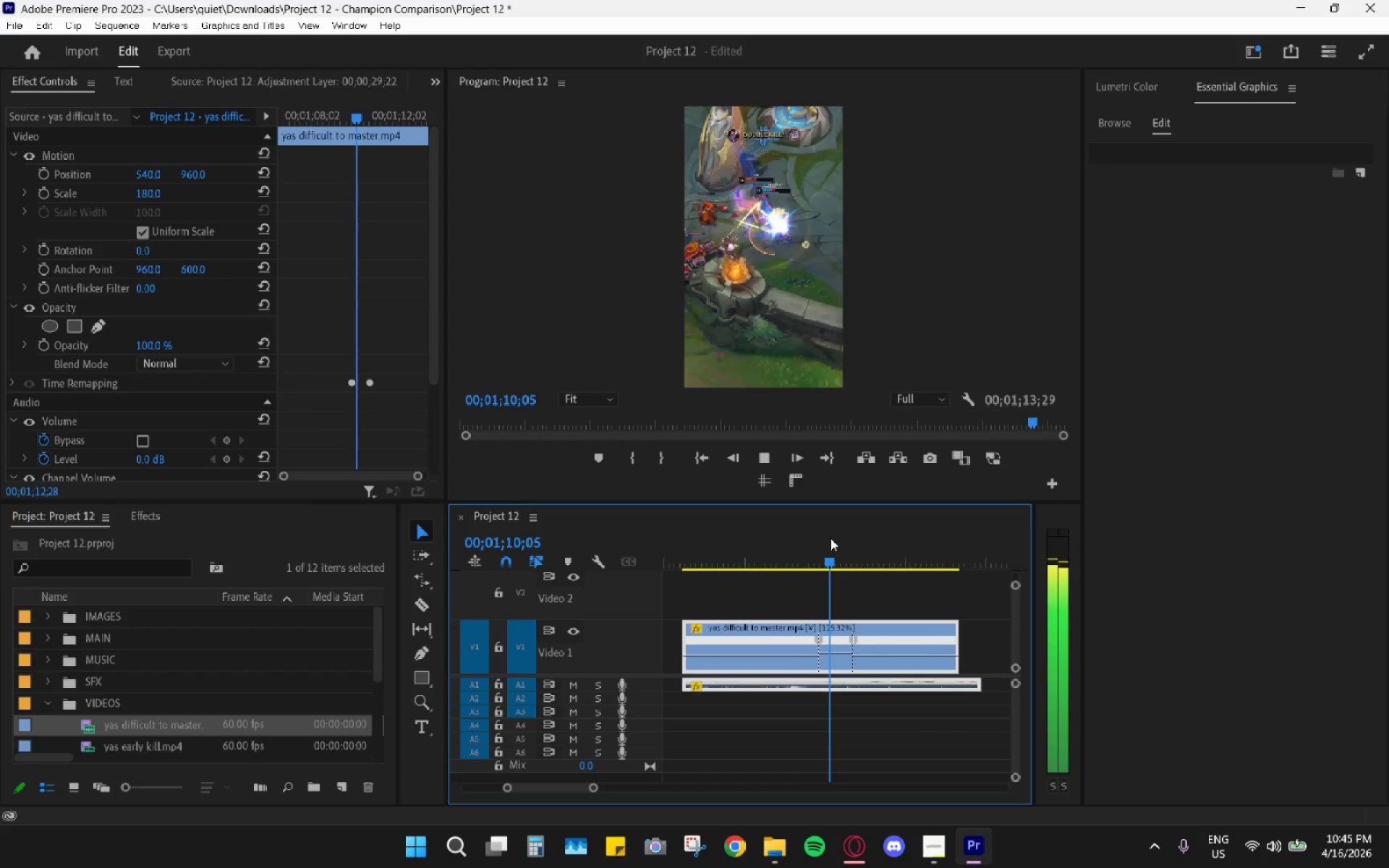 
key(Space)
 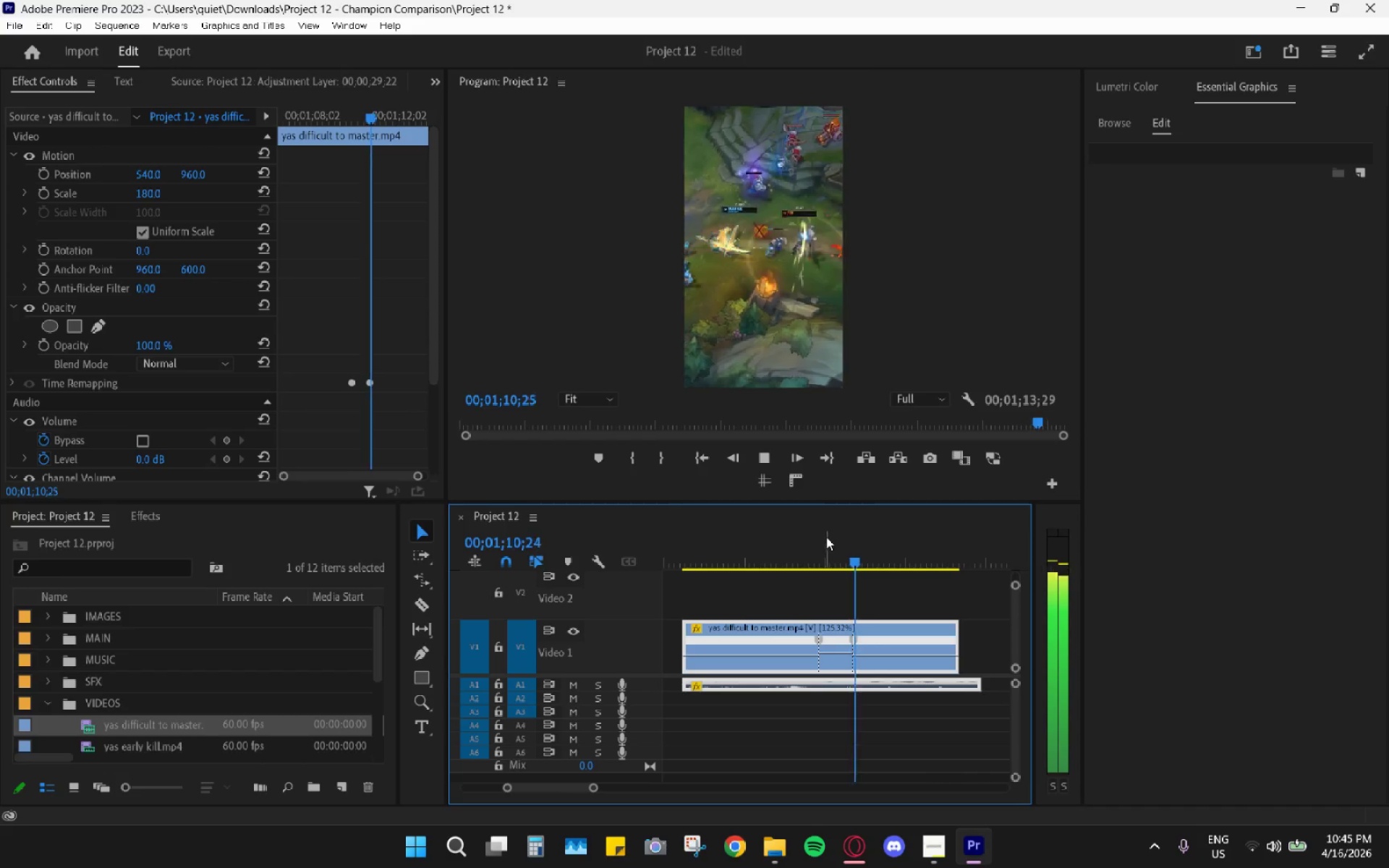 
key(Space)
 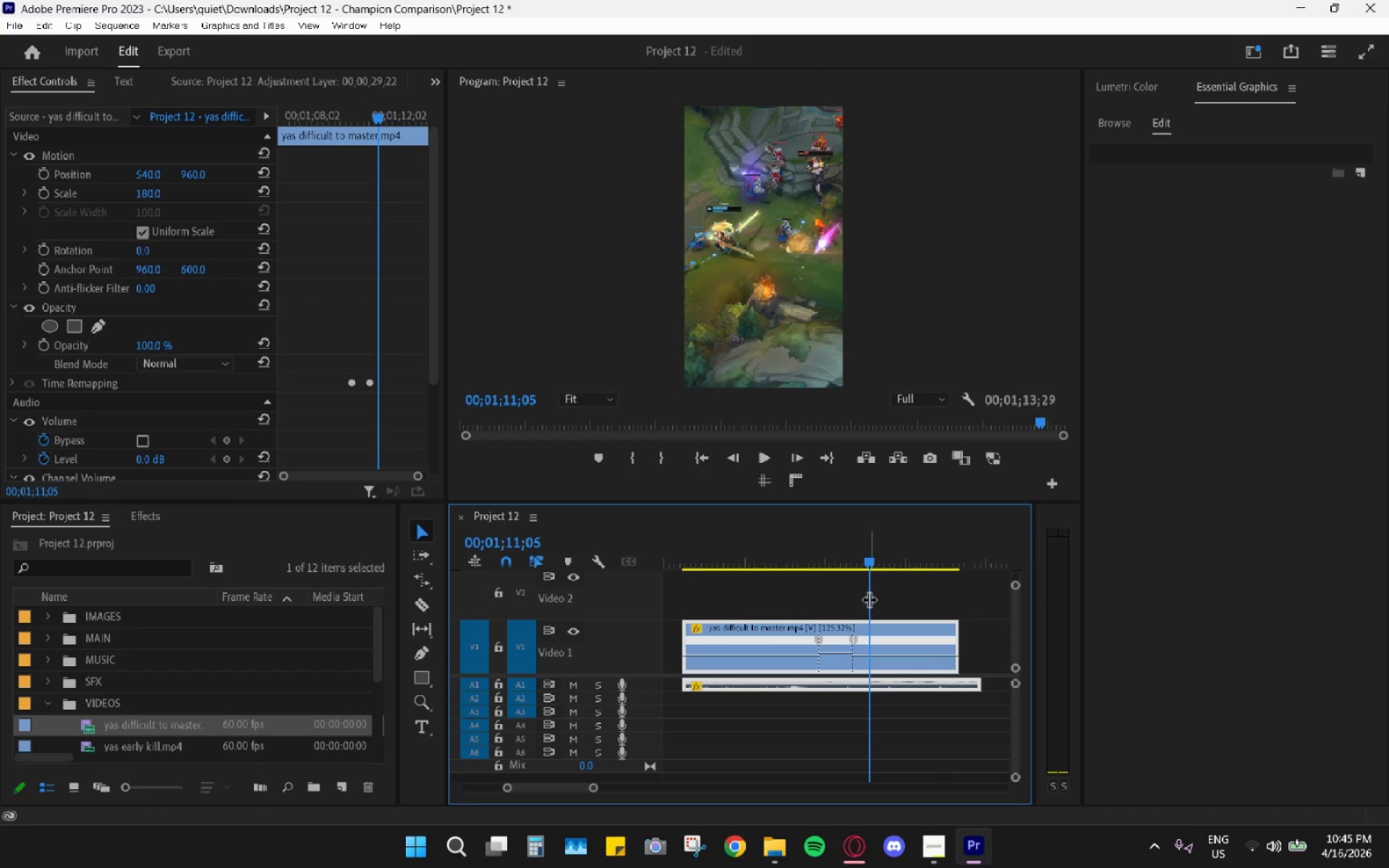 
hold_key(key=AltLeft, duration=0.64)
scroll: coordinate [828, 658], scroll_direction: up, amount: 10.0
 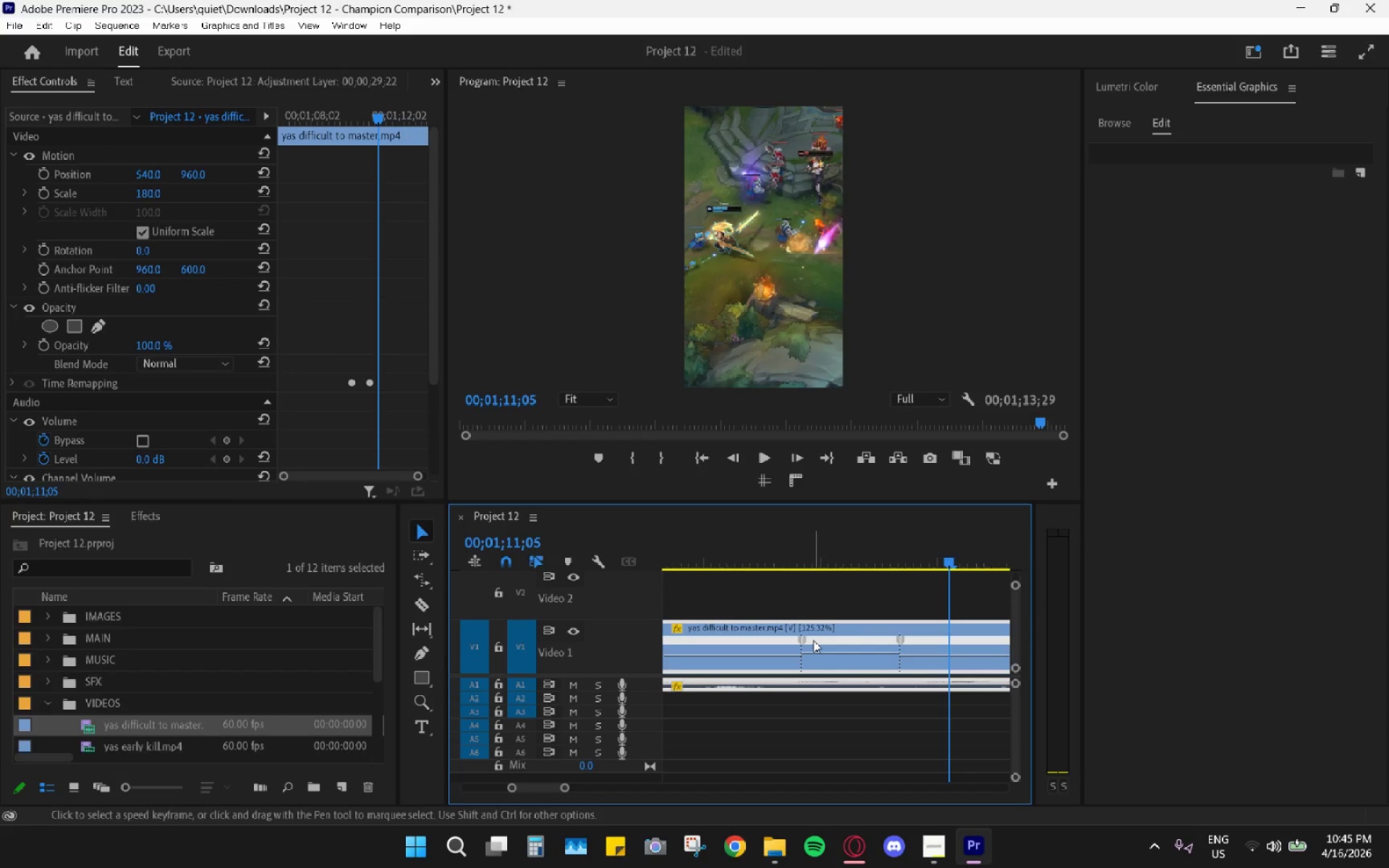 
left_click_drag(start_coordinate=[807, 638], to_coordinate=[820, 642])
 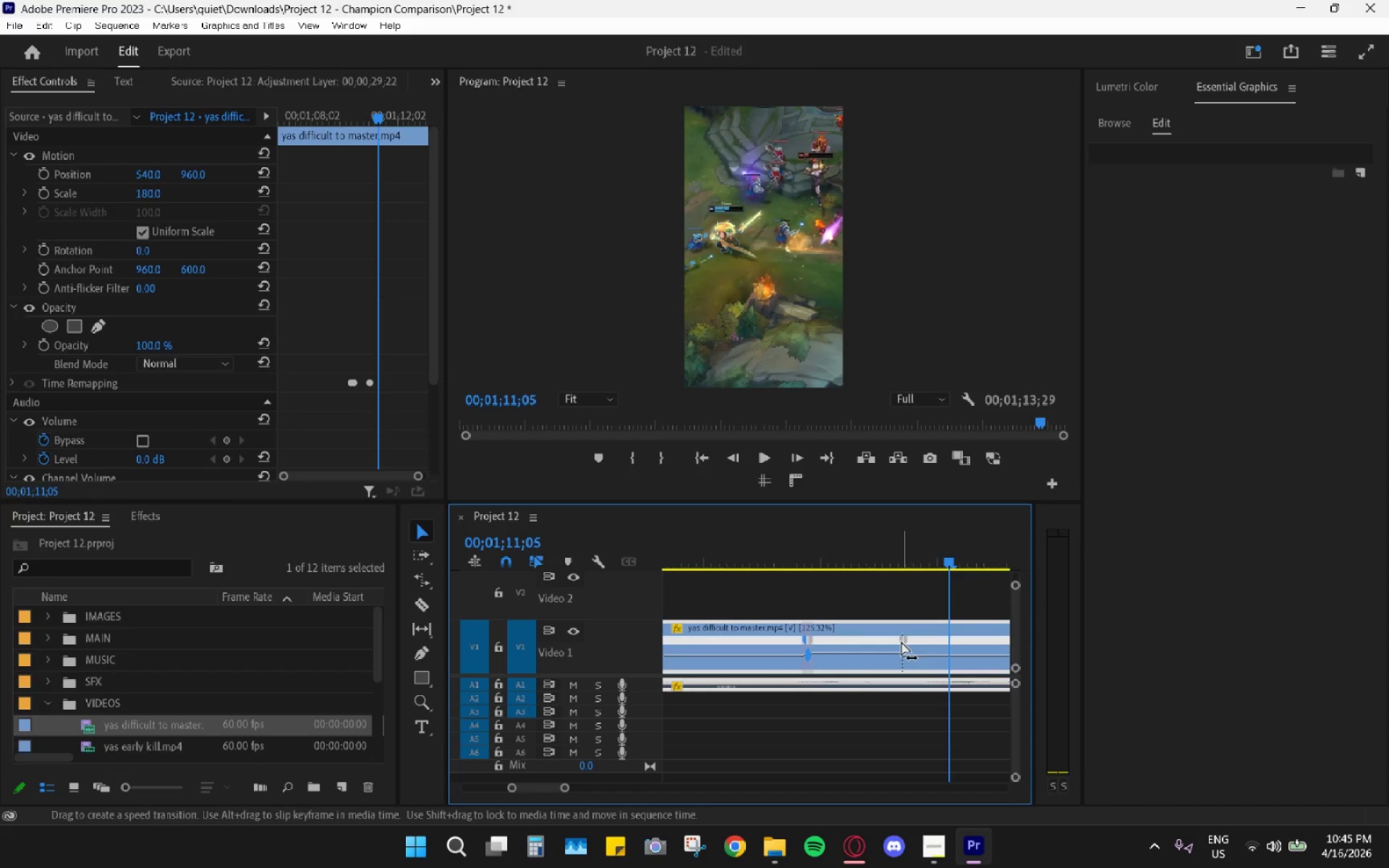 
left_click_drag(start_coordinate=[899, 639], to_coordinate=[884, 637])
 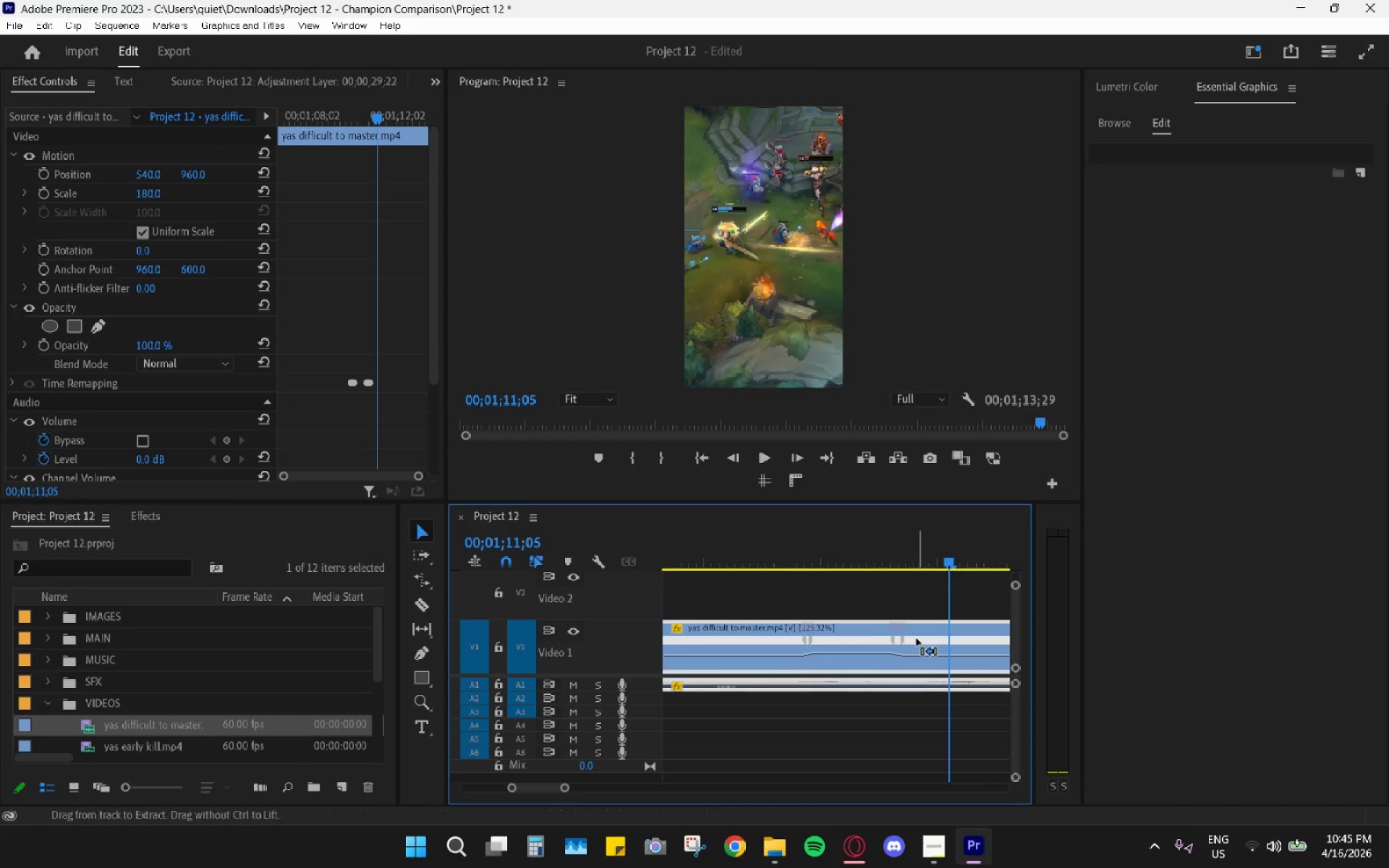 
key(Control+Z)
 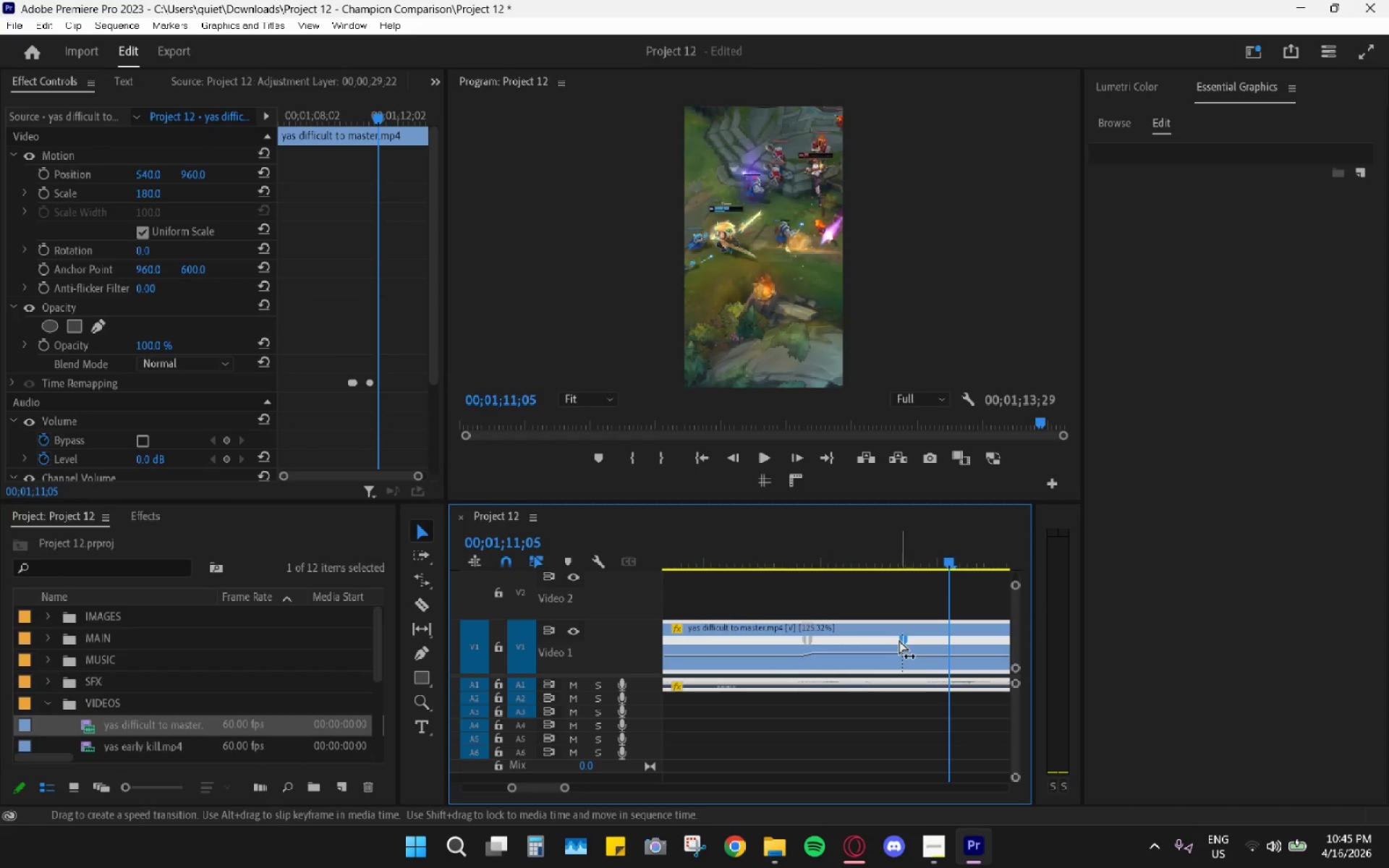 
left_click_drag(start_coordinate=[899, 640], to_coordinate=[875, 639])
 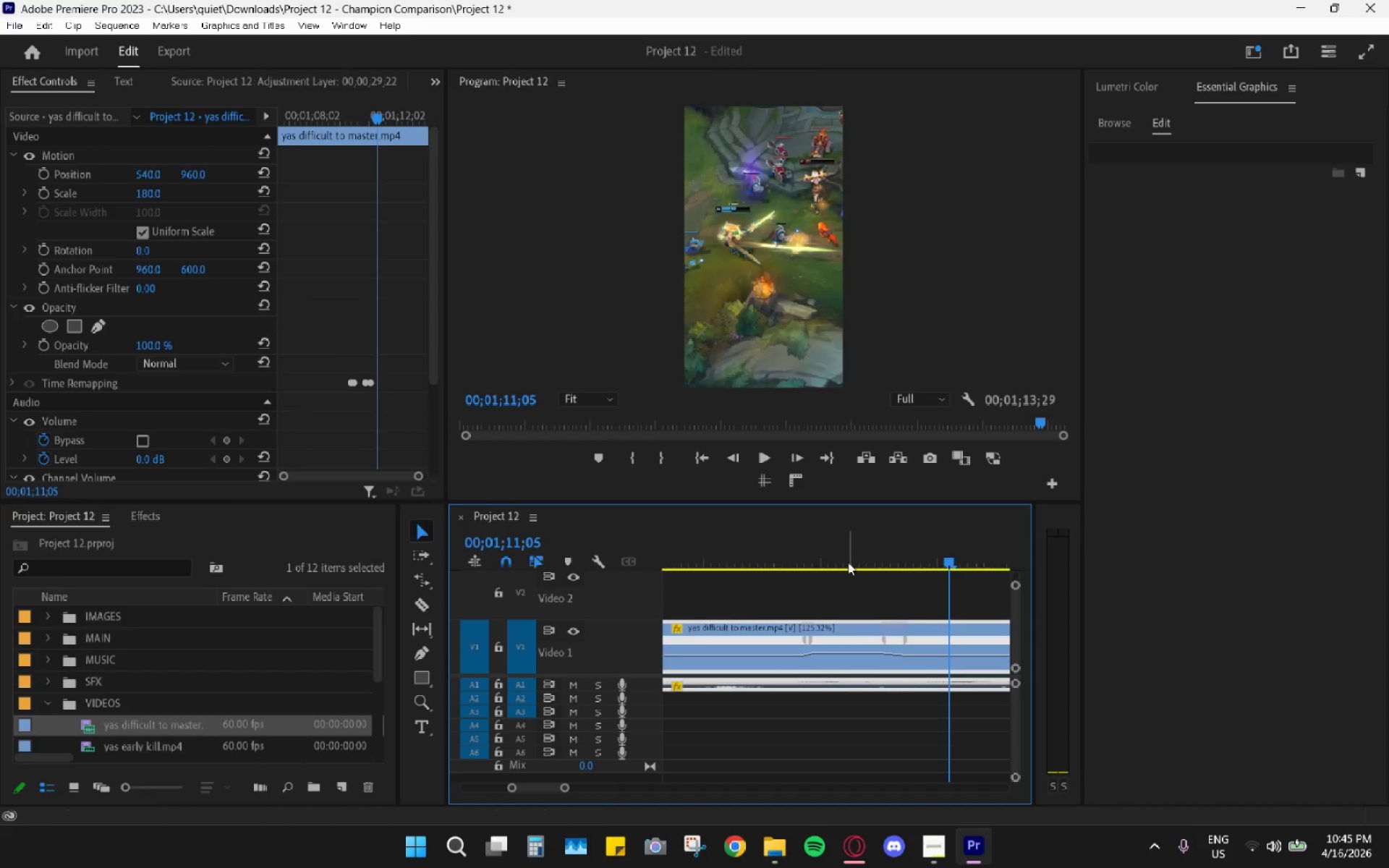 
left_click_drag(start_coordinate=[847, 561], to_coordinate=[823, 555])
 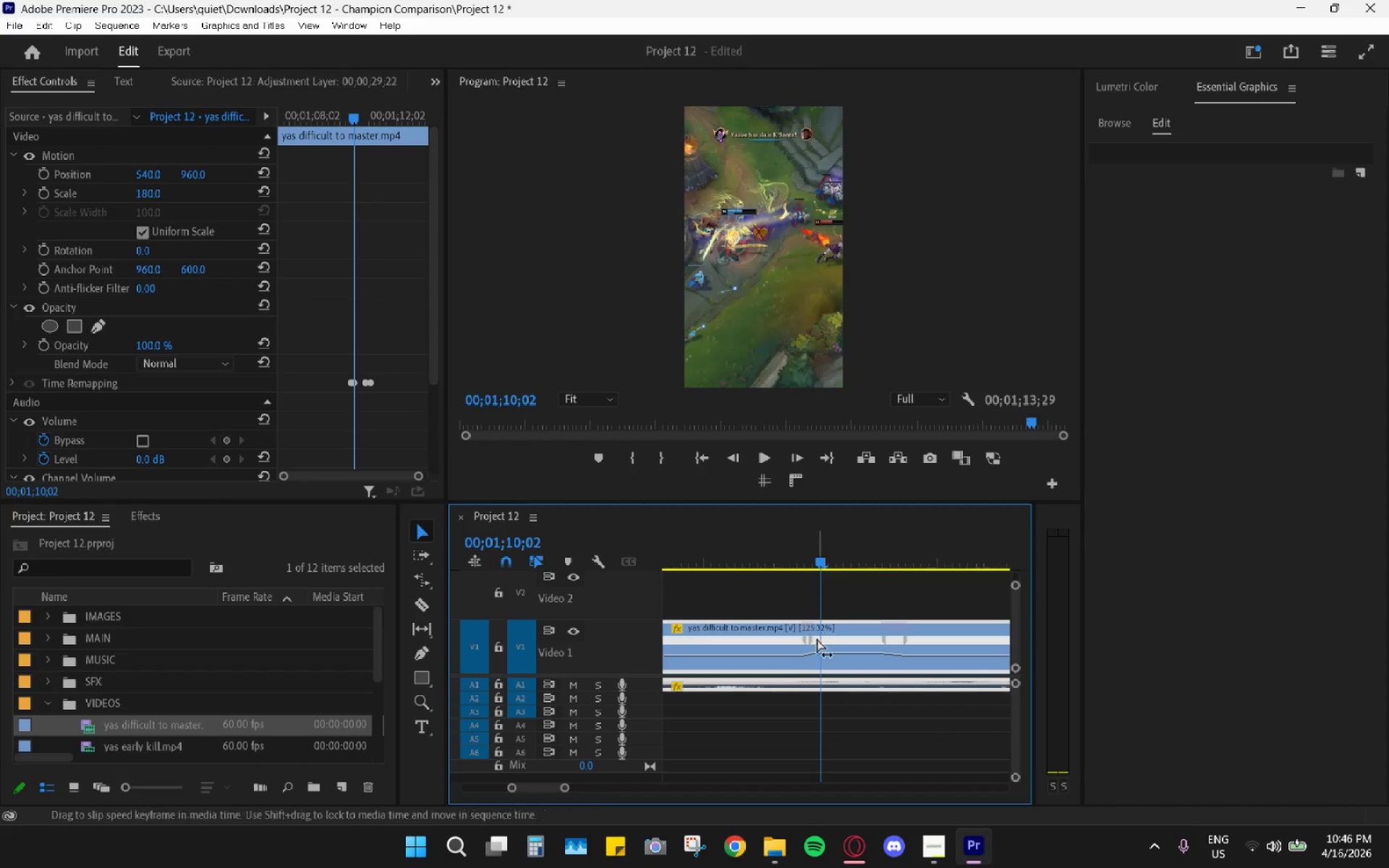 
left_click_drag(start_coordinate=[816, 640], to_coordinate=[823, 642])
 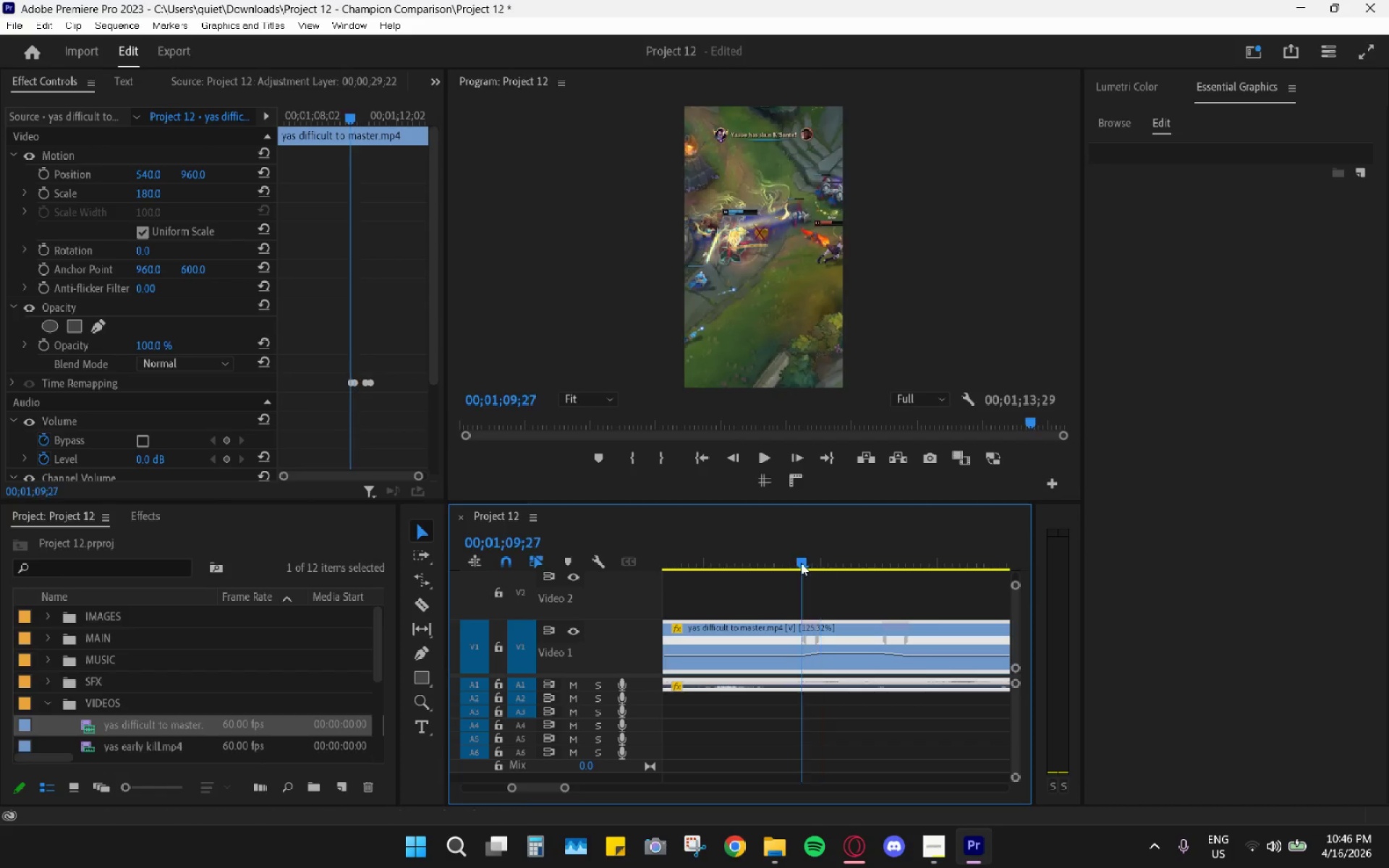 
key(Space)
 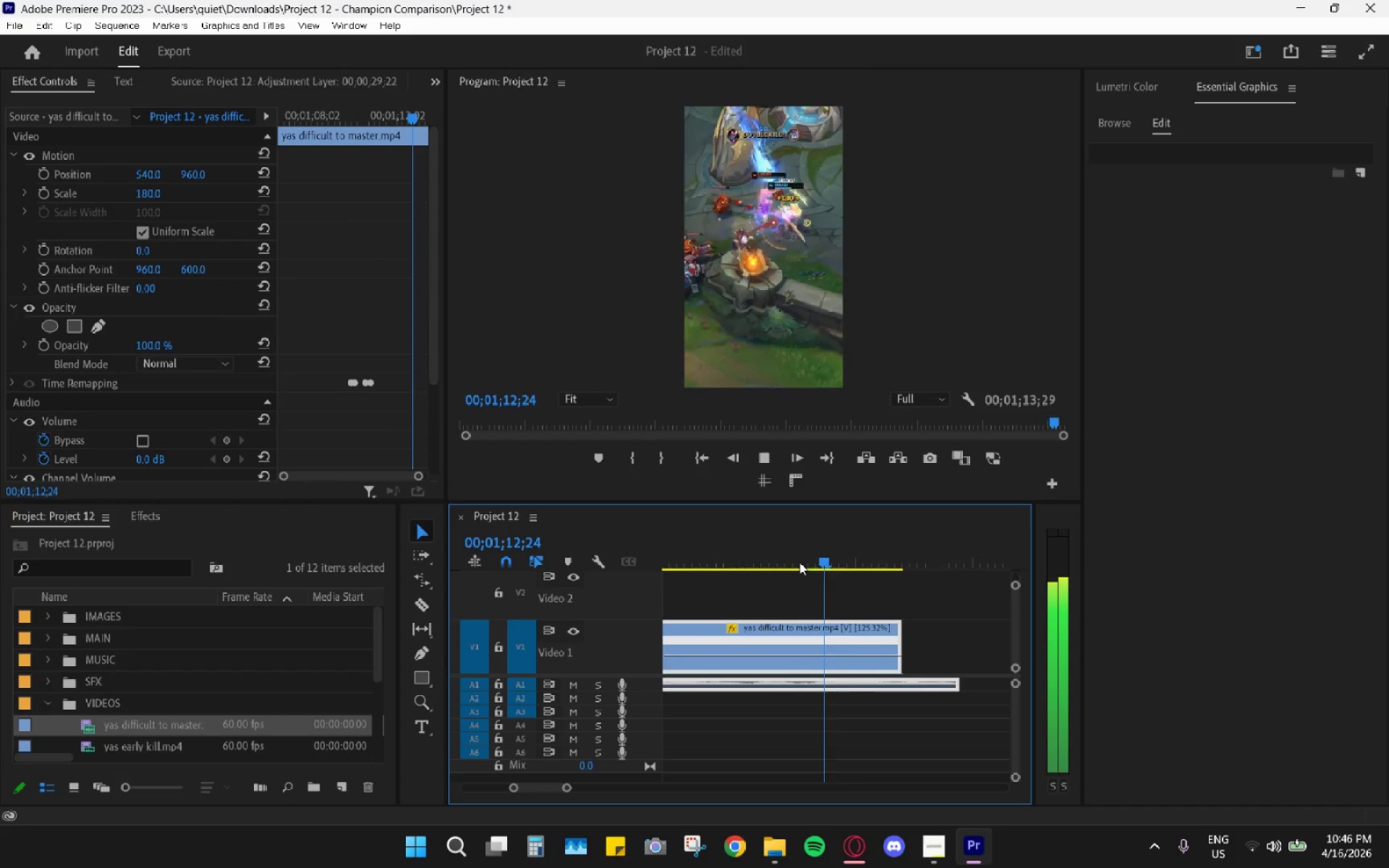 
key(Space)
 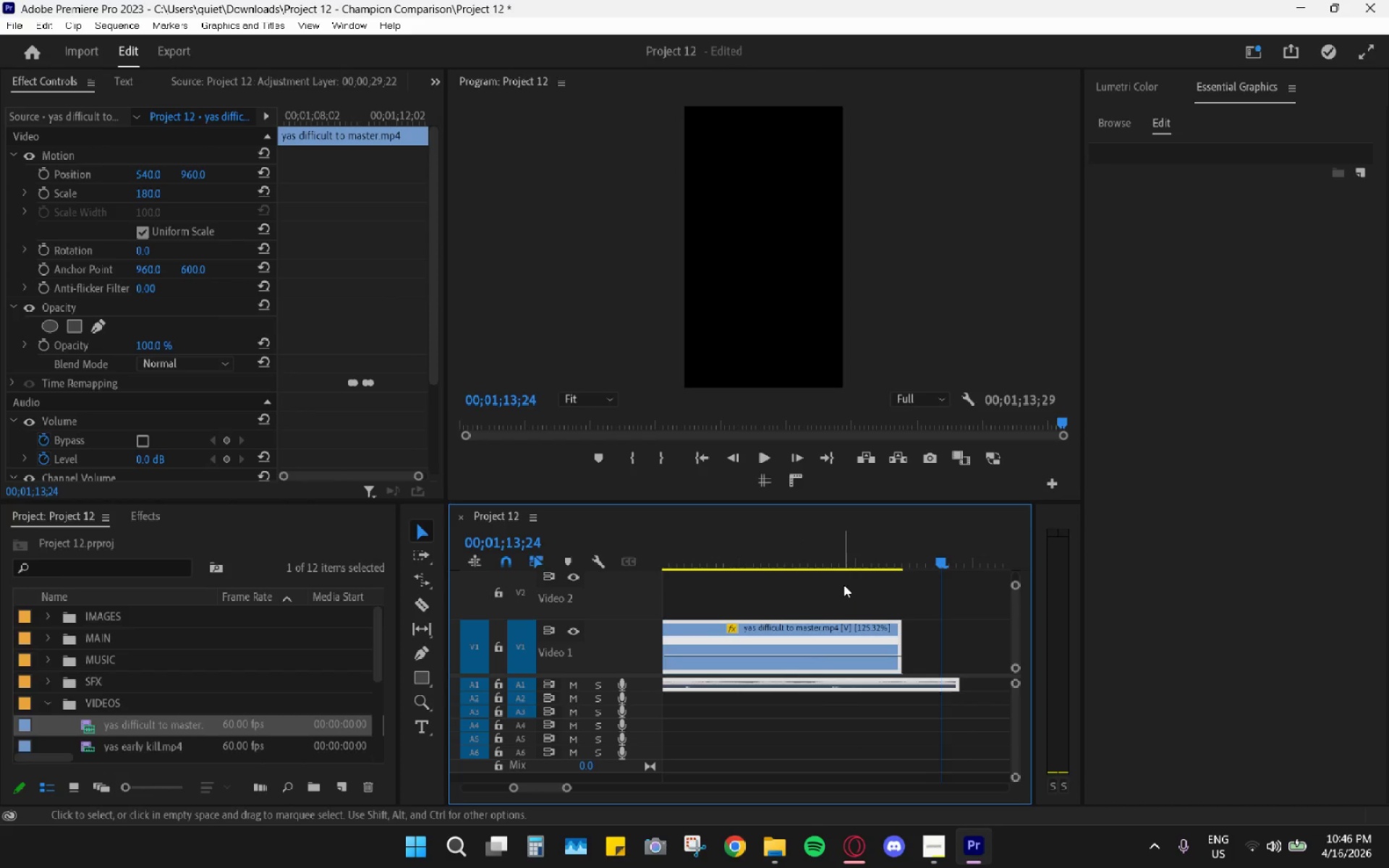 
hold_key(key=AltLeft, duration=0.56)
 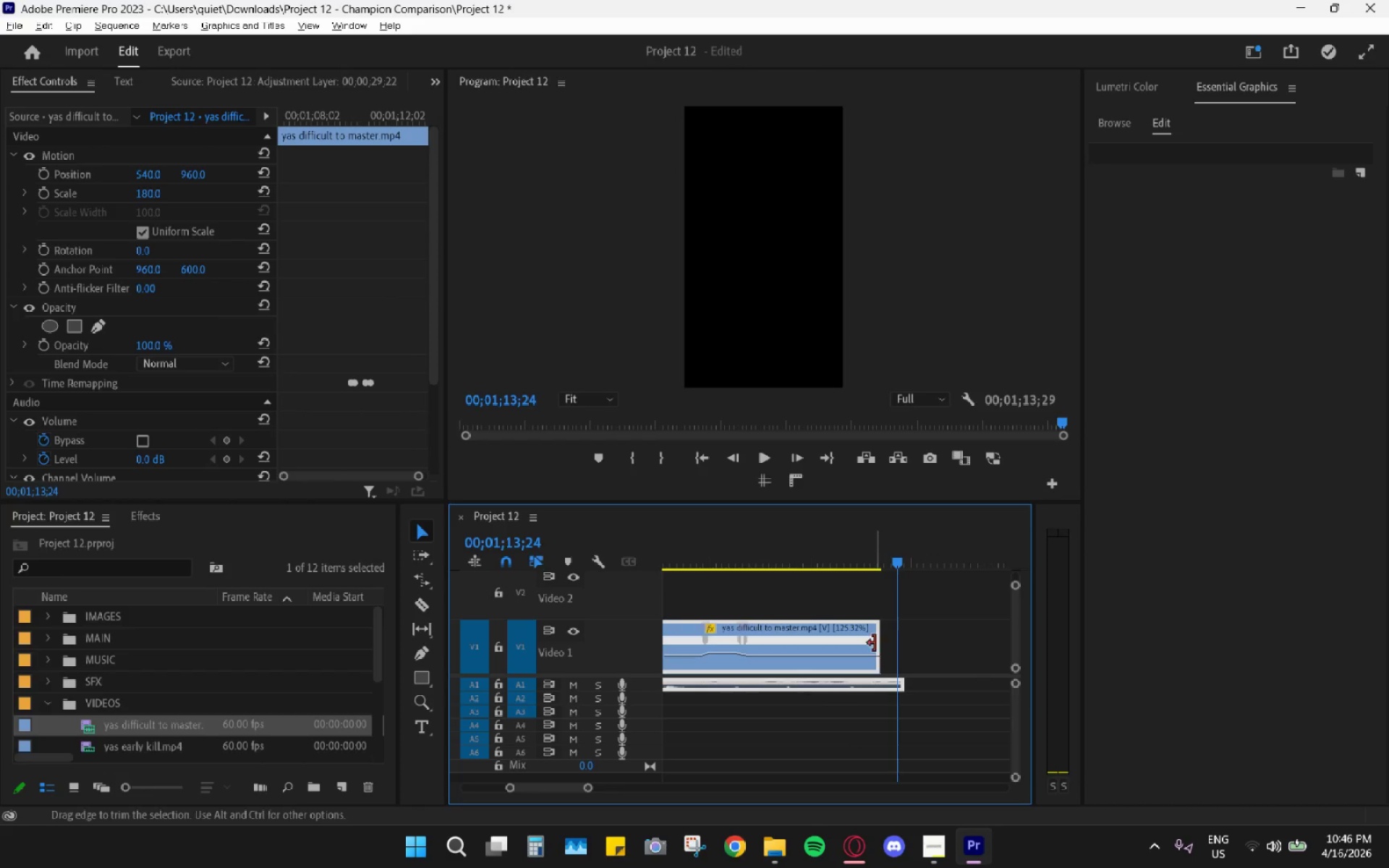 
hold_key(key=AltLeft, duration=0.42)
 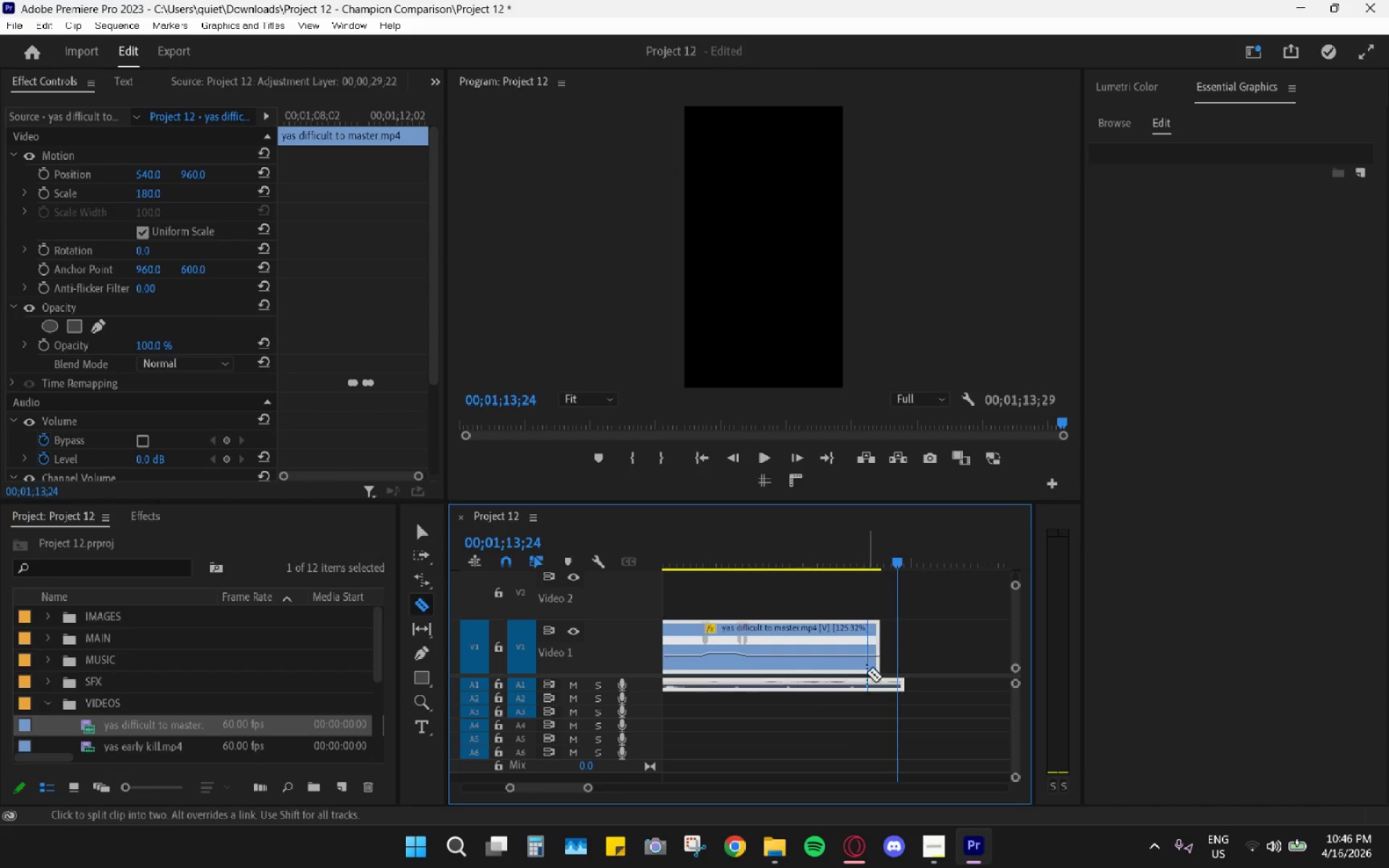 
scroll: coordinate [875, 643], scroll_direction: down, amount: 8.0
 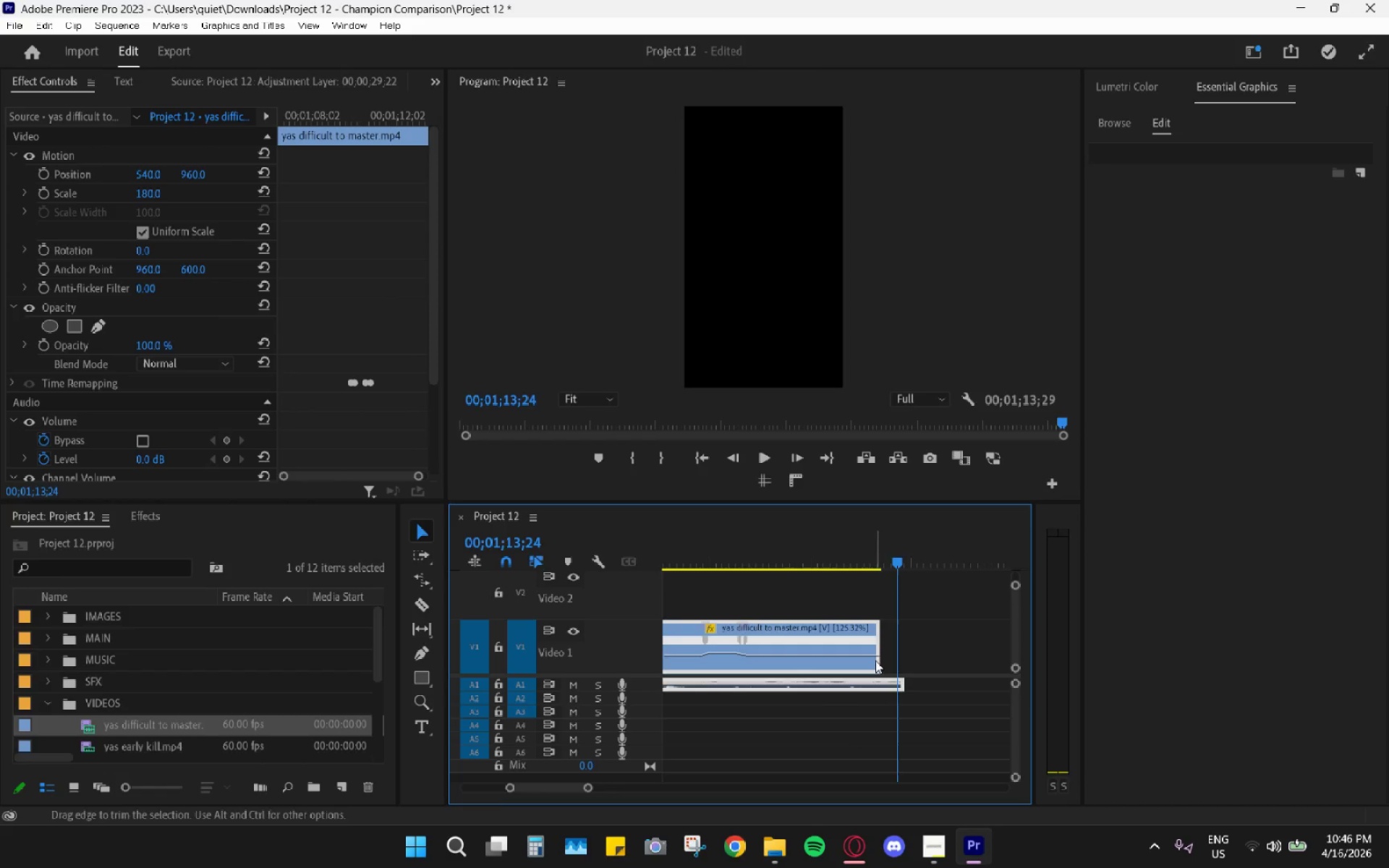 
key(C)
 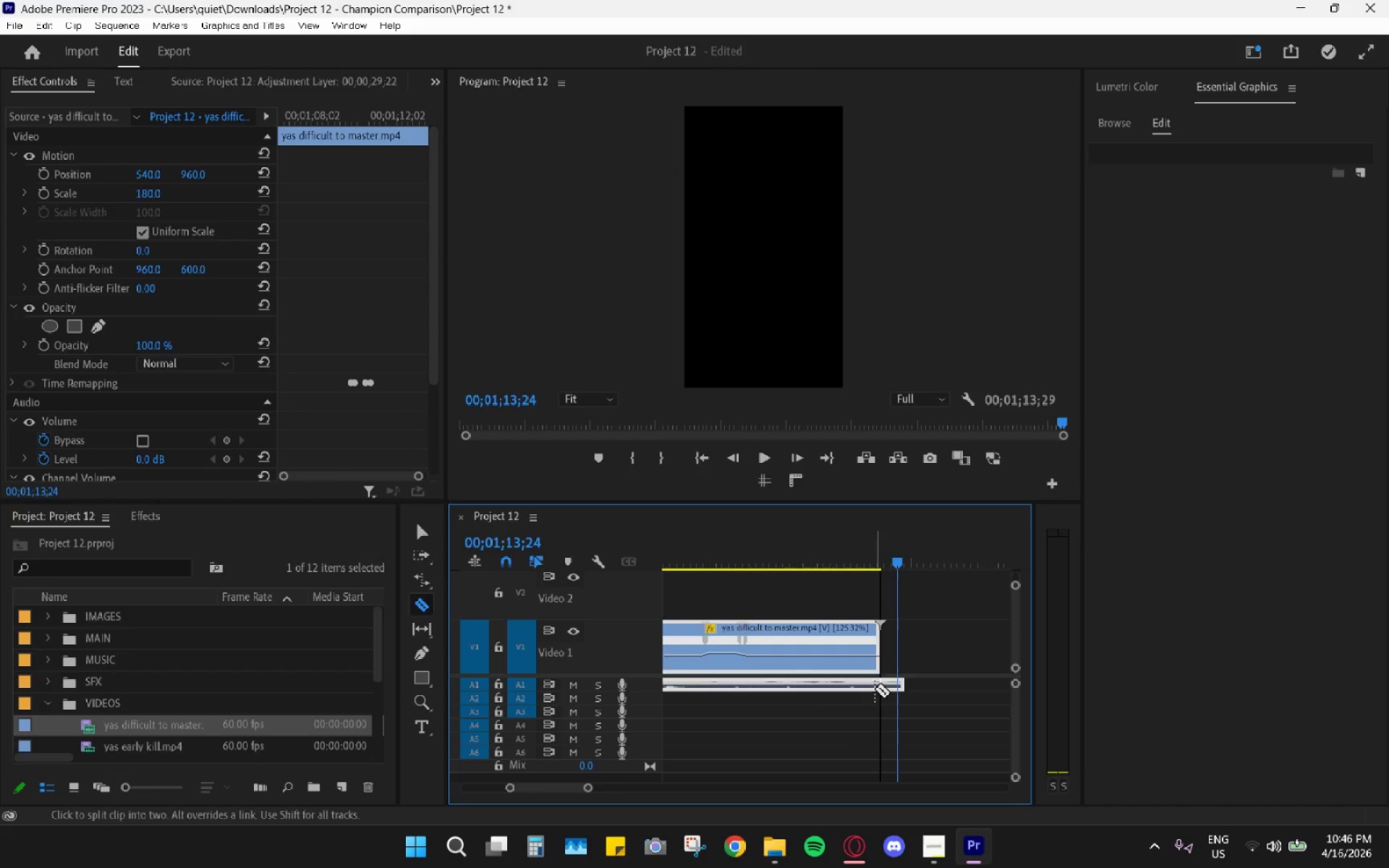 
left_click([878, 690])
 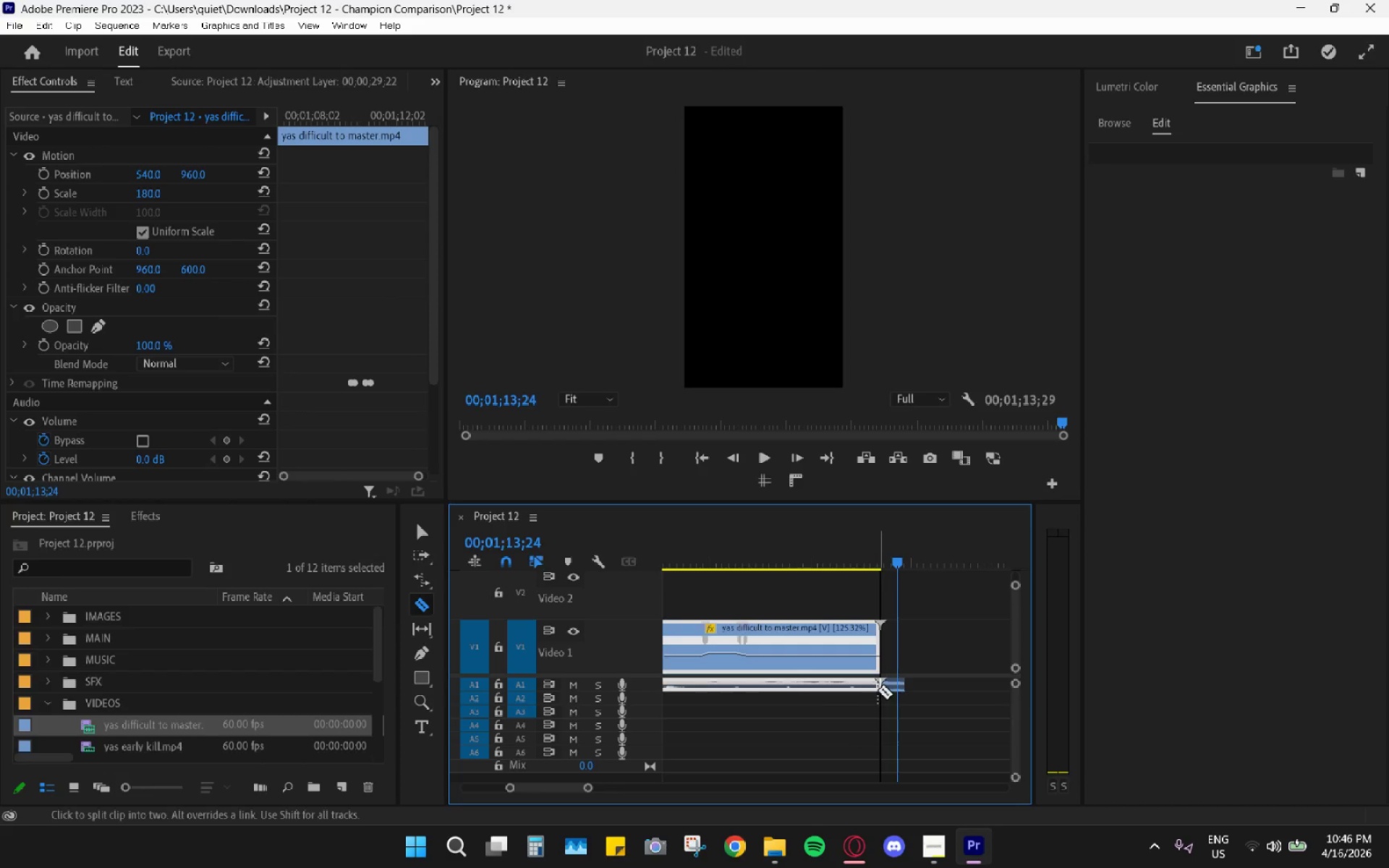 
key(V)
 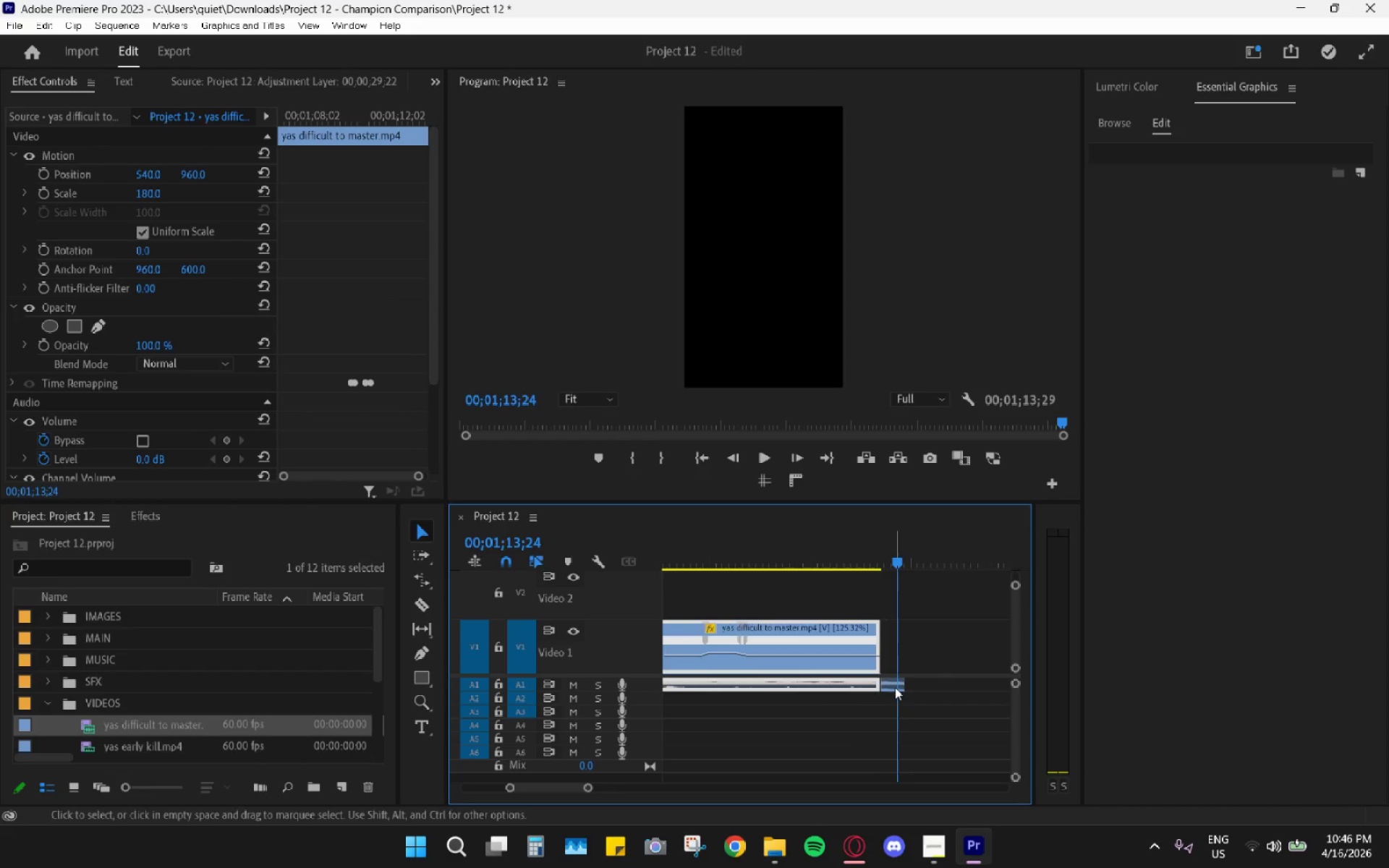 
left_click([897, 687])
 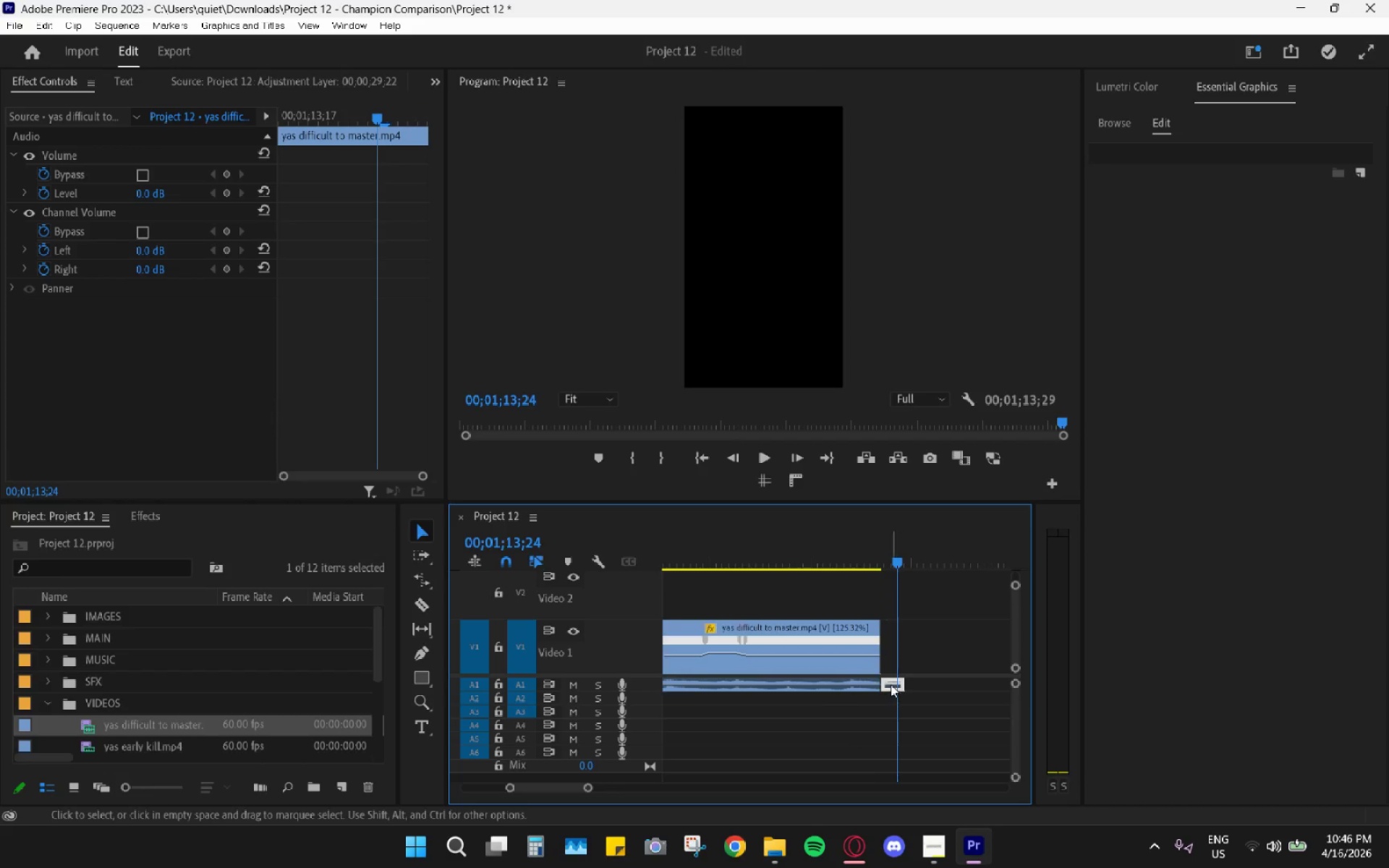 
key(H)
 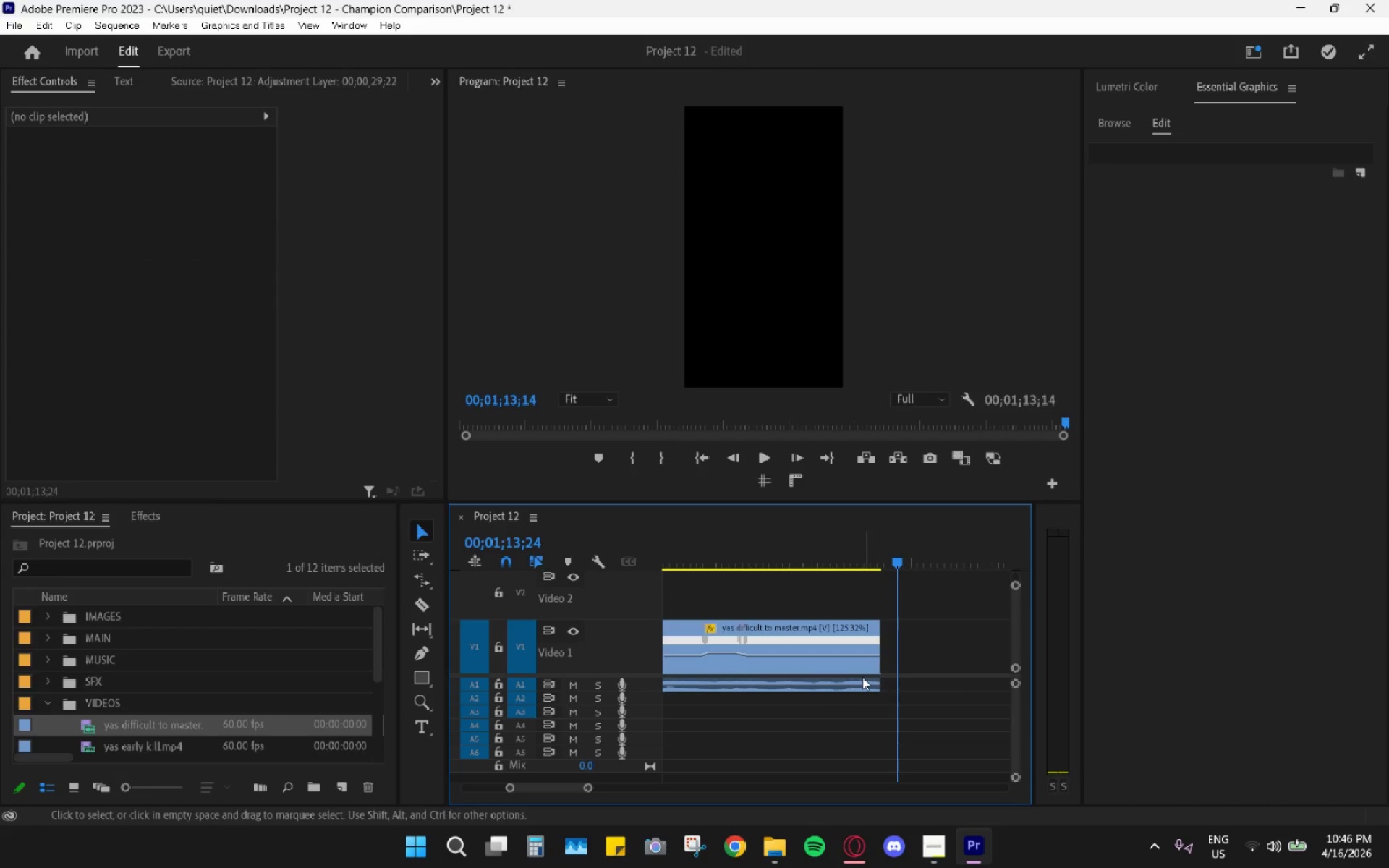 
hold_key(key=Space, duration=0.67)
 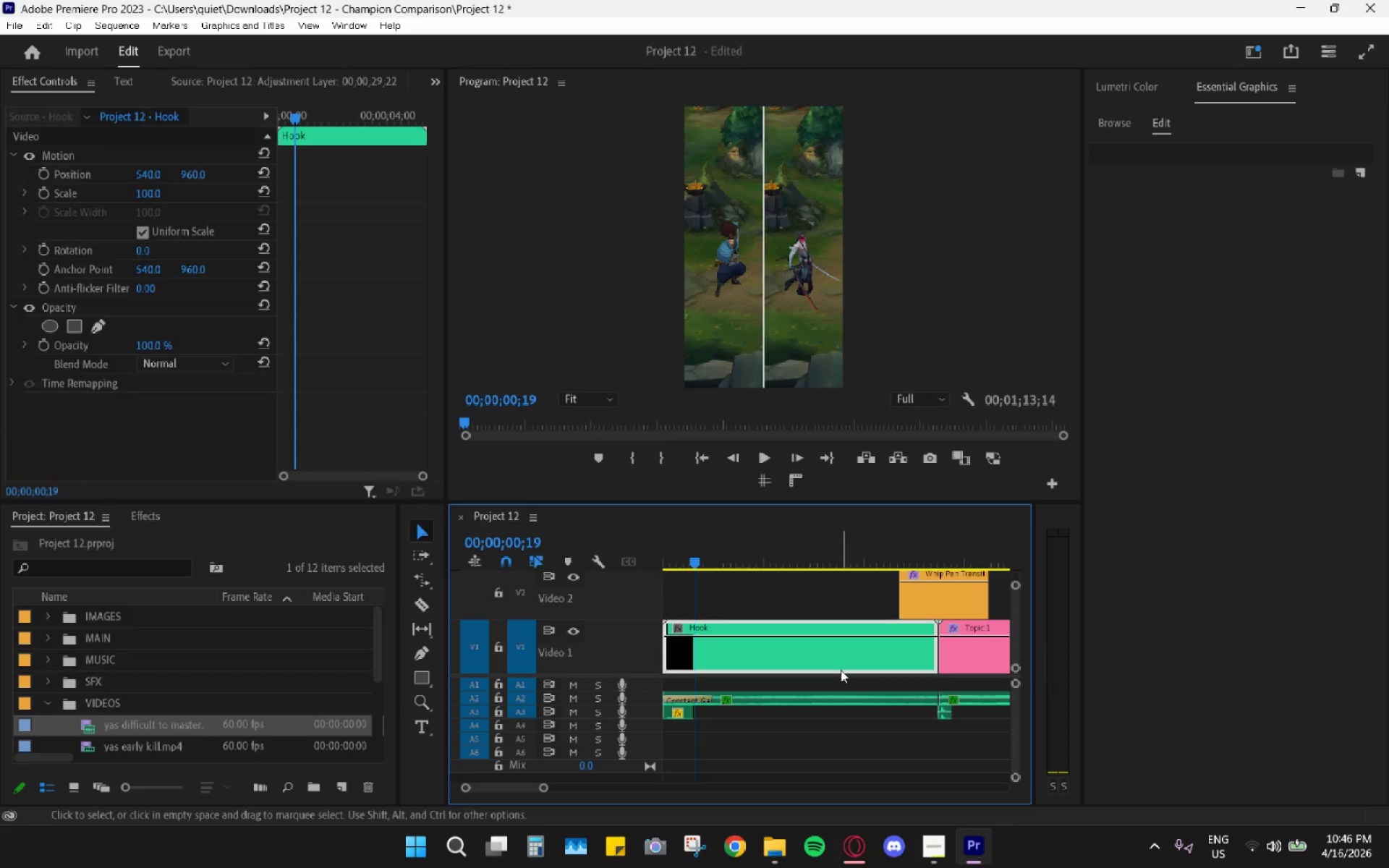 
scroll: coordinate [862, 677], scroll_direction: down, amount: 11.0
 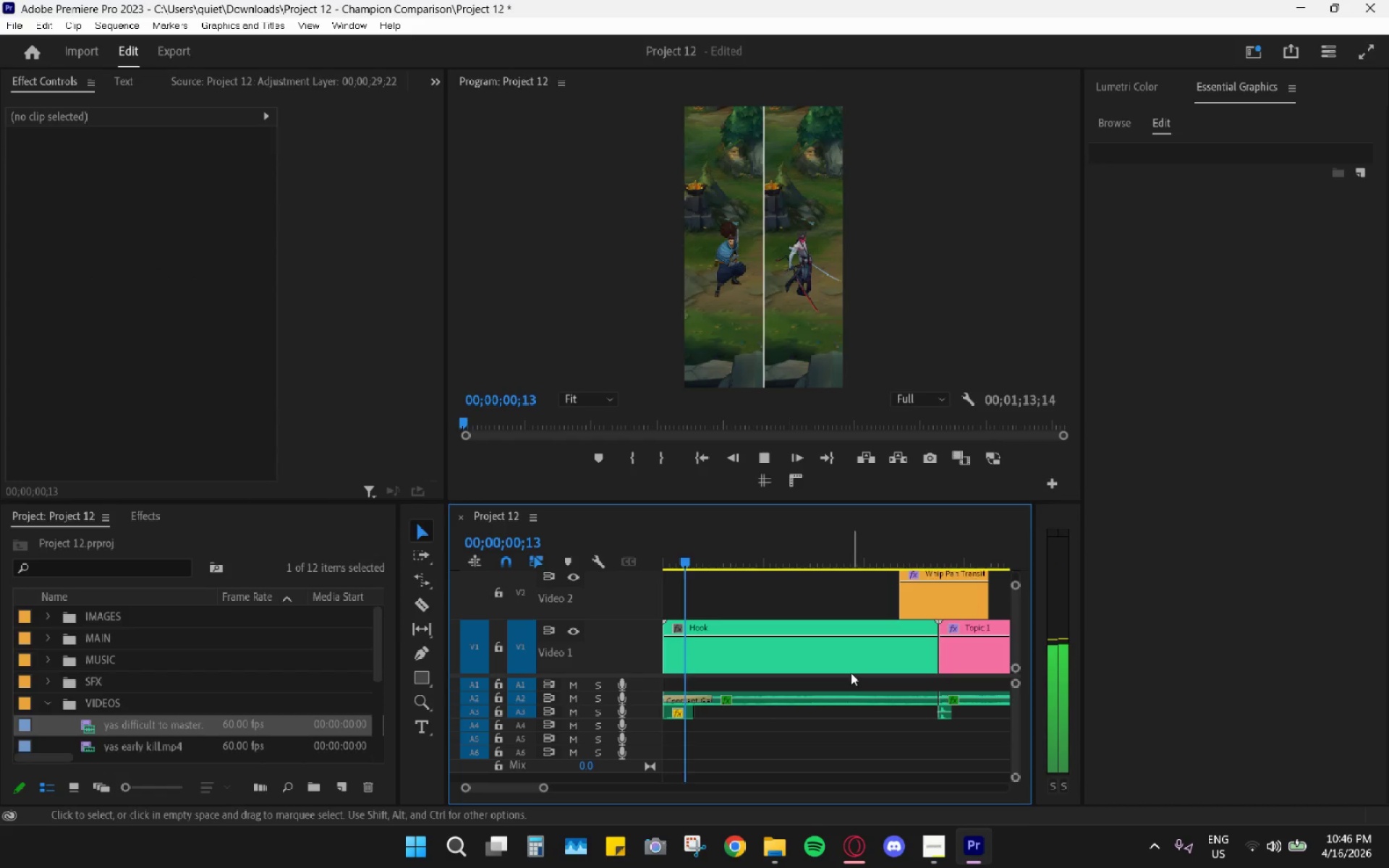 
key(Space)
 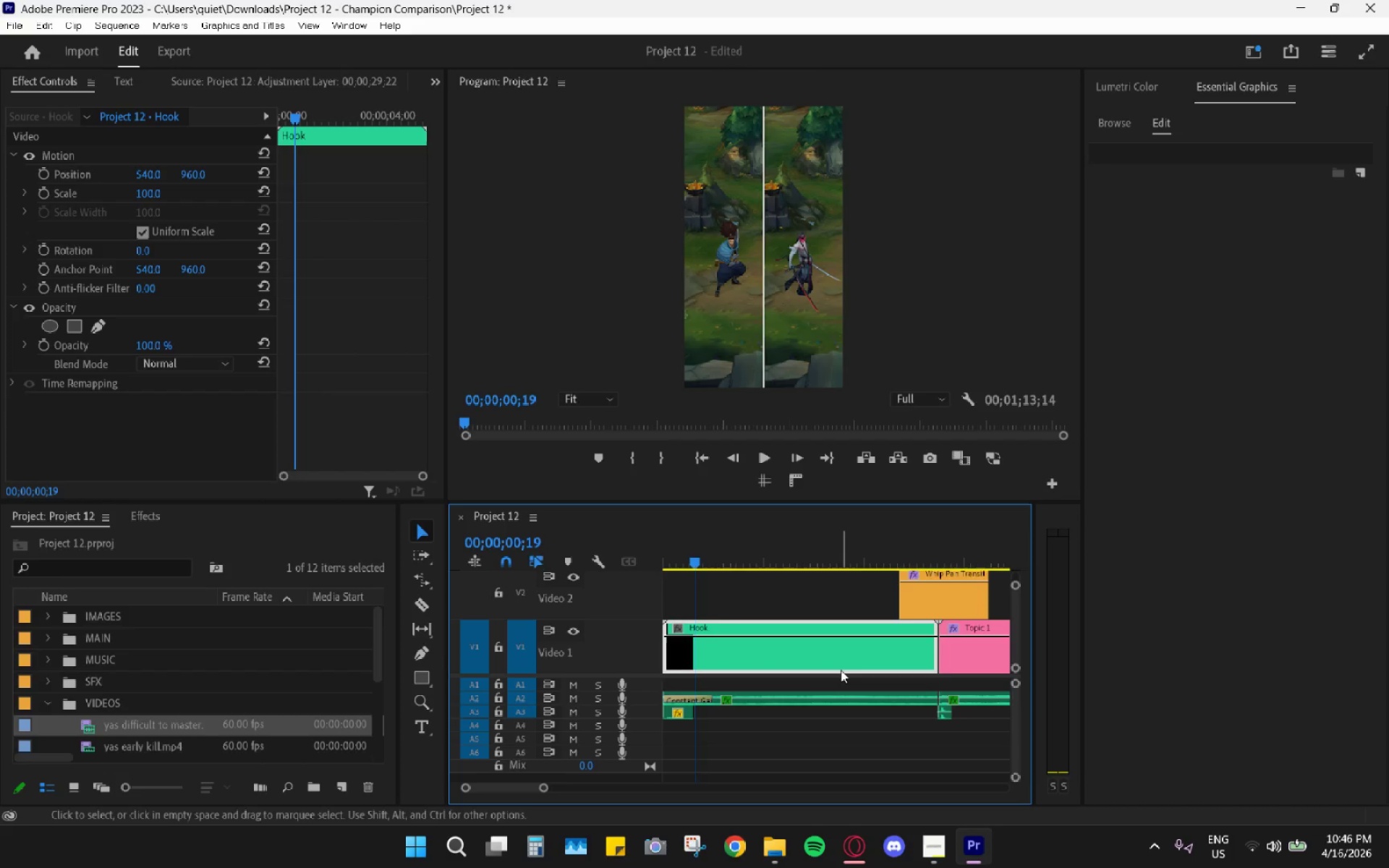 
hold_key(key=AltLeft, duration=1.06)
scroll: coordinate [925, 659], scroll_direction: down, amount: 16.0
 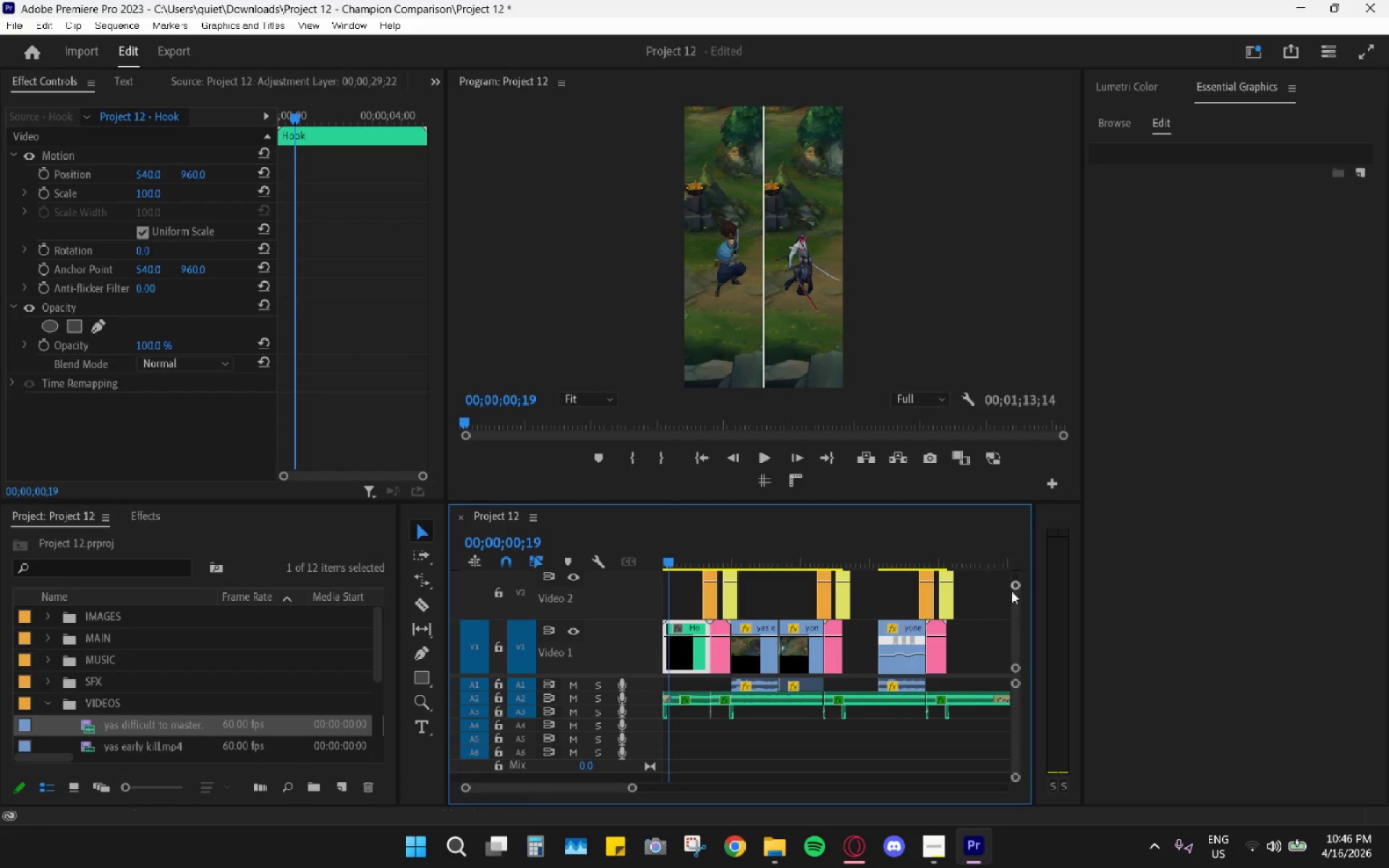 
left_click_drag(start_coordinate=[1014, 589], to_coordinate=[1027, 514])
 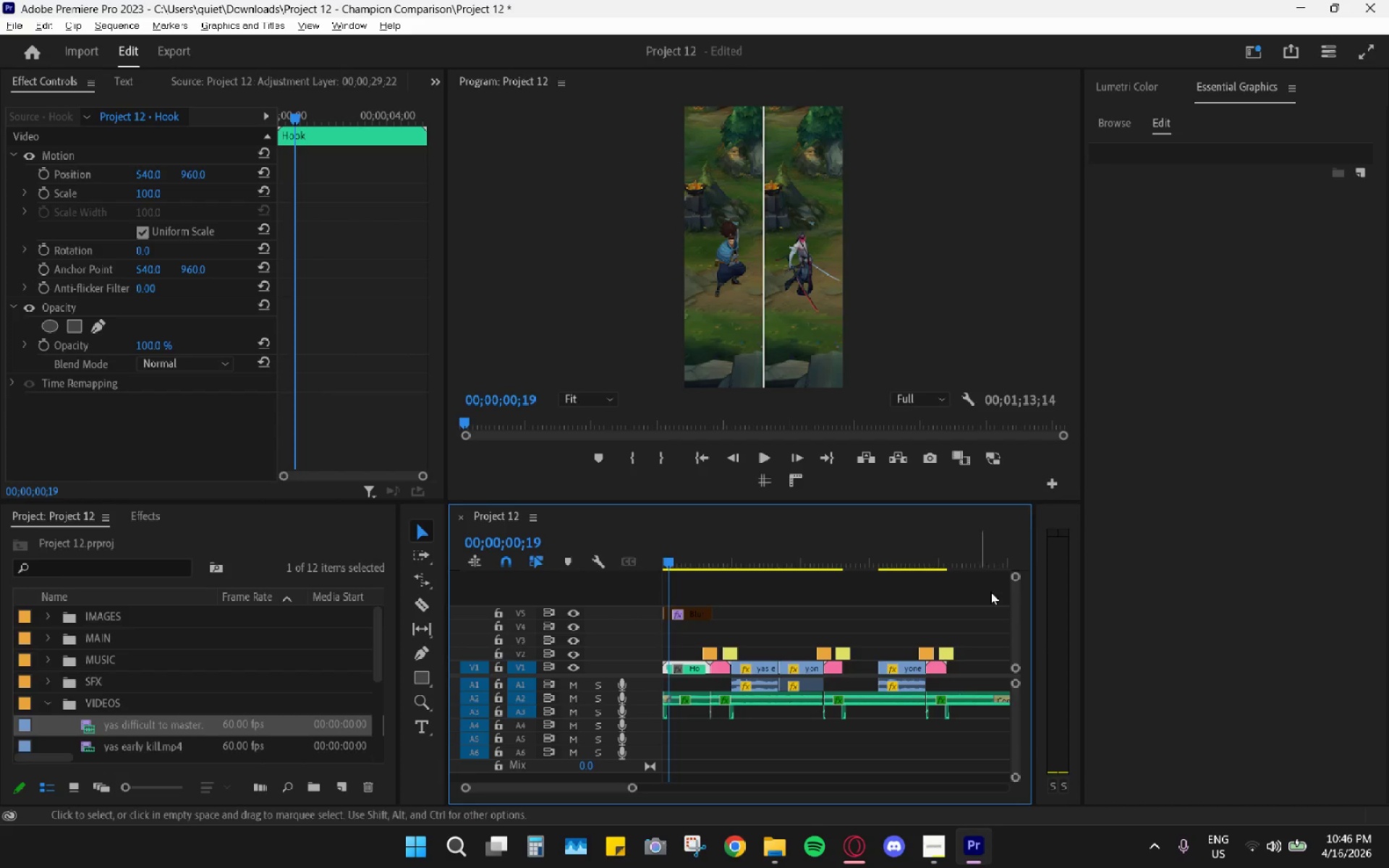 
hold_key(key=AltLeft, duration=0.97)
scroll: coordinate [959, 624], scroll_direction: down, amount: 8.0
 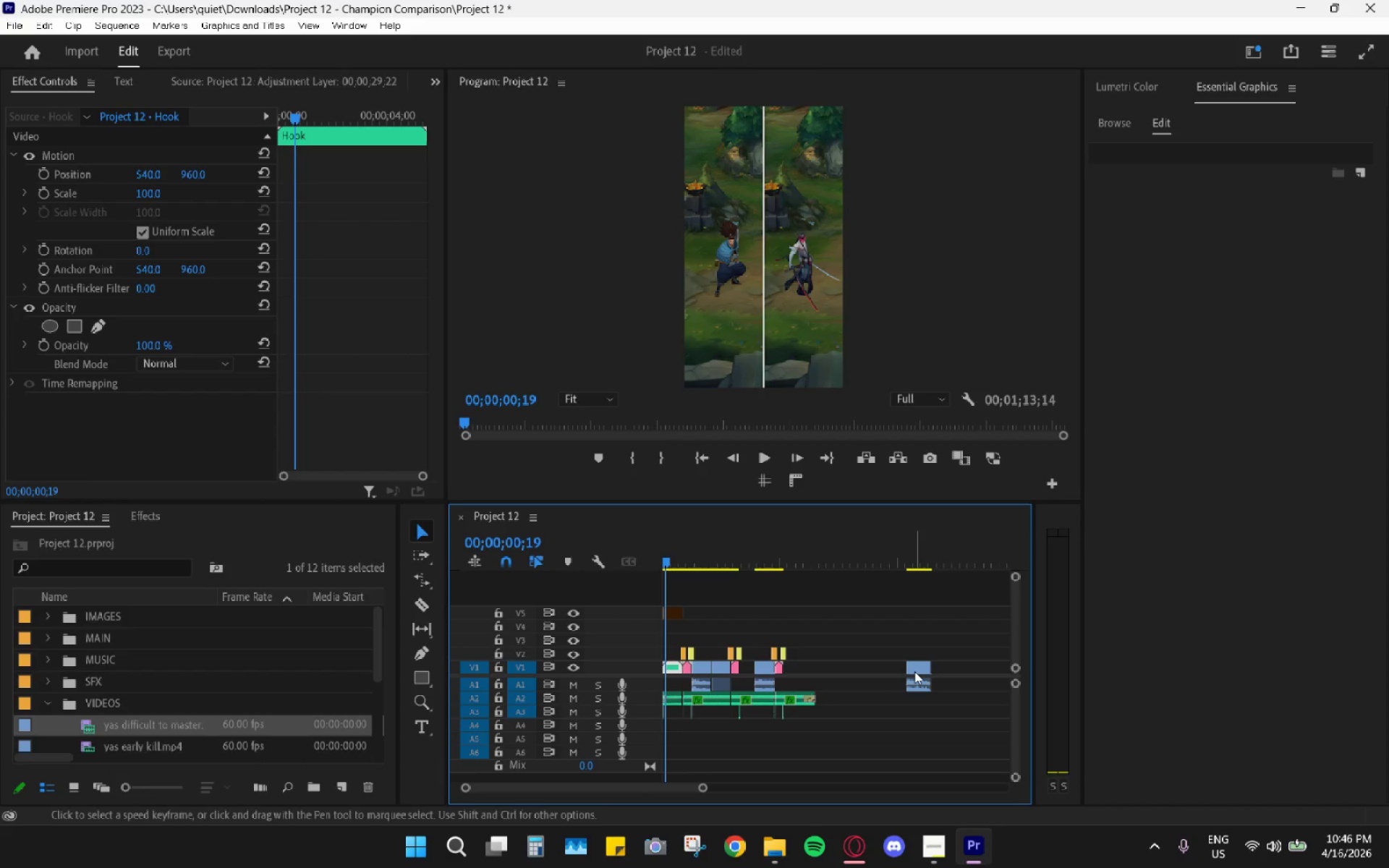 
left_click_drag(start_coordinate=[914, 671], to_coordinate=[799, 664])
 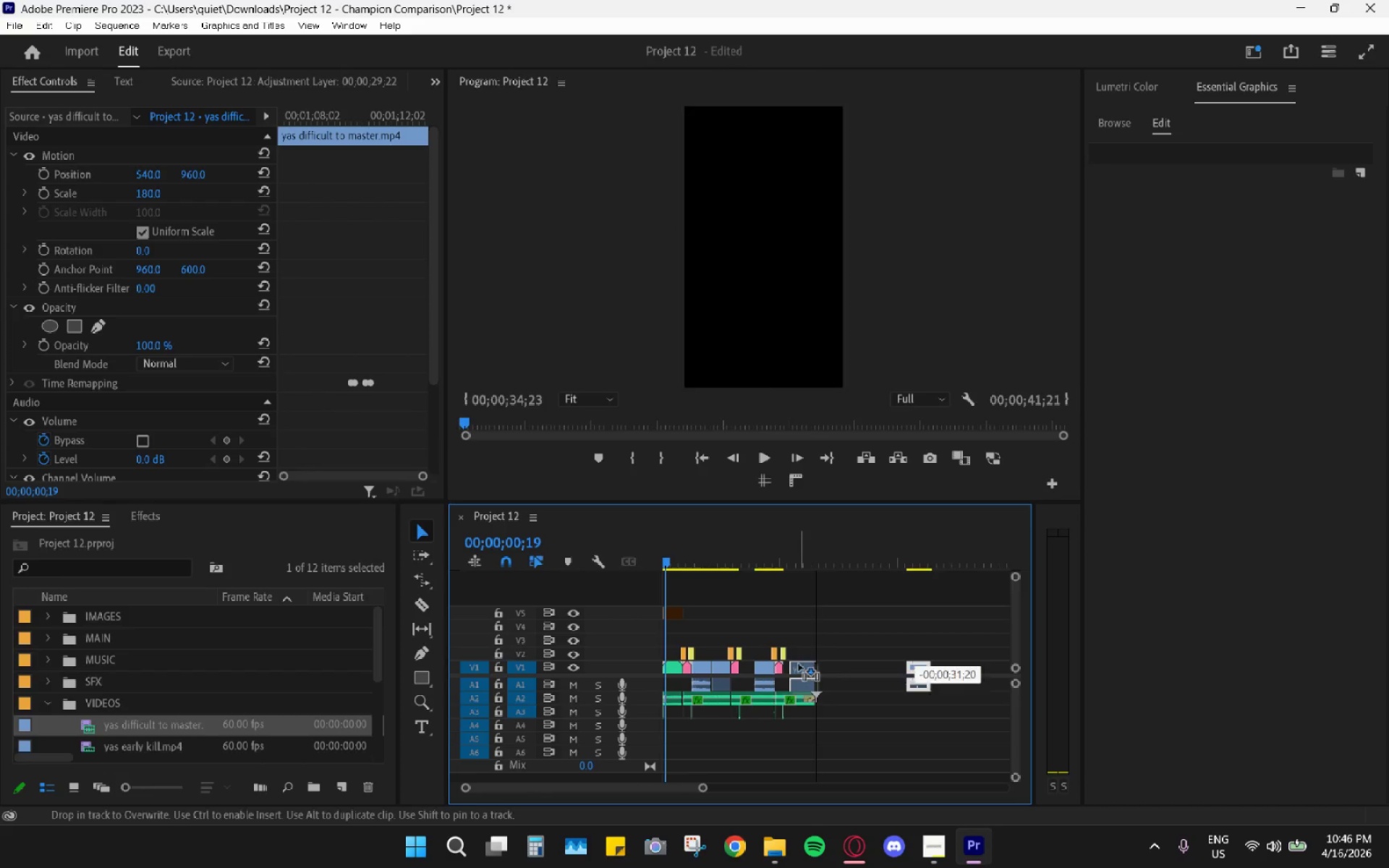 
hold_key(key=AltLeft, duration=0.67)
hold_key(key=AltLeft, duration=0.39)
scroll: coordinate [851, 720], scroll_direction: up, amount: 20.0
 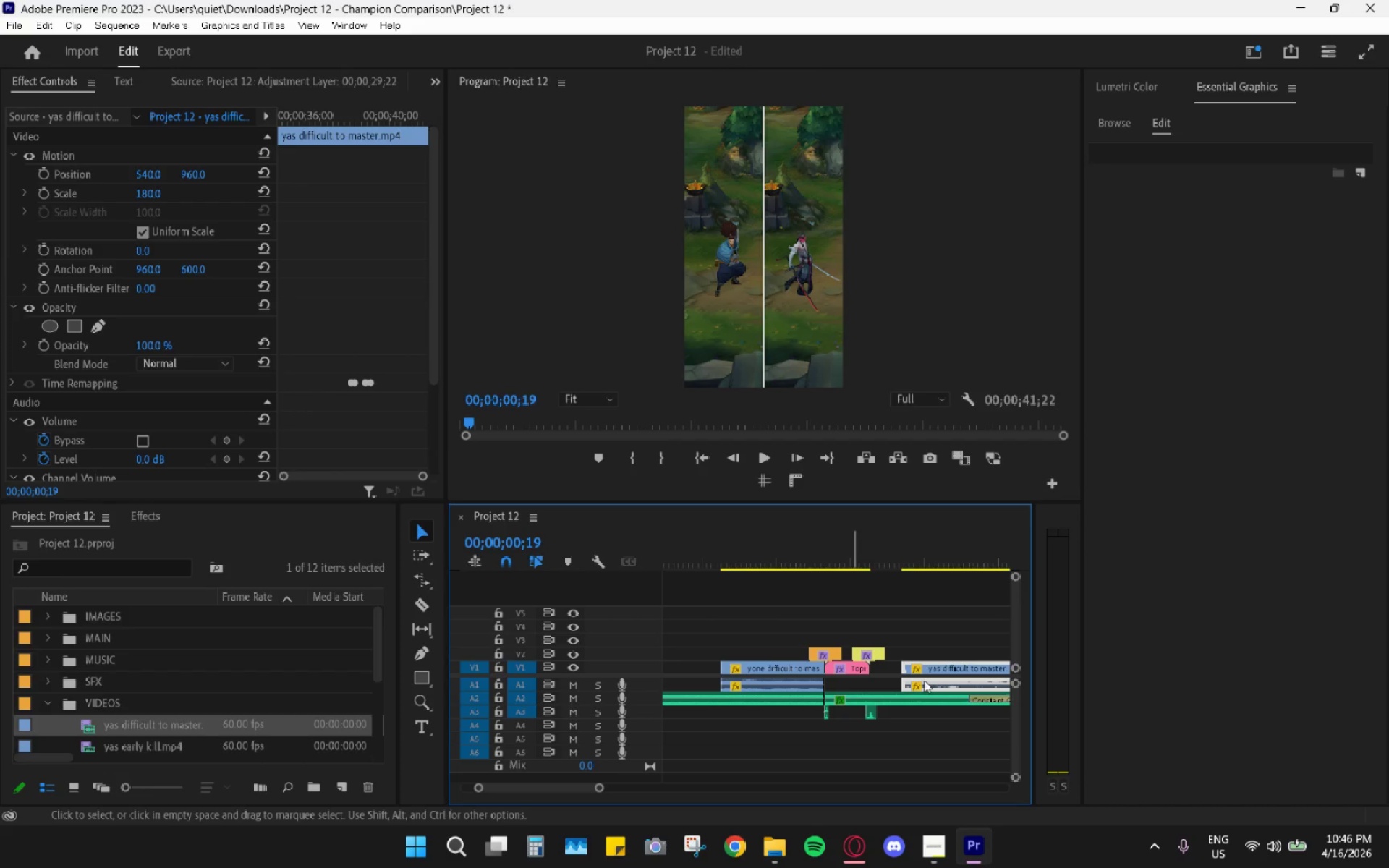 
hold_key(key=AltLeft, duration=0.34)
scroll: coordinate [924, 680], scroll_direction: down, amount: 4.0
 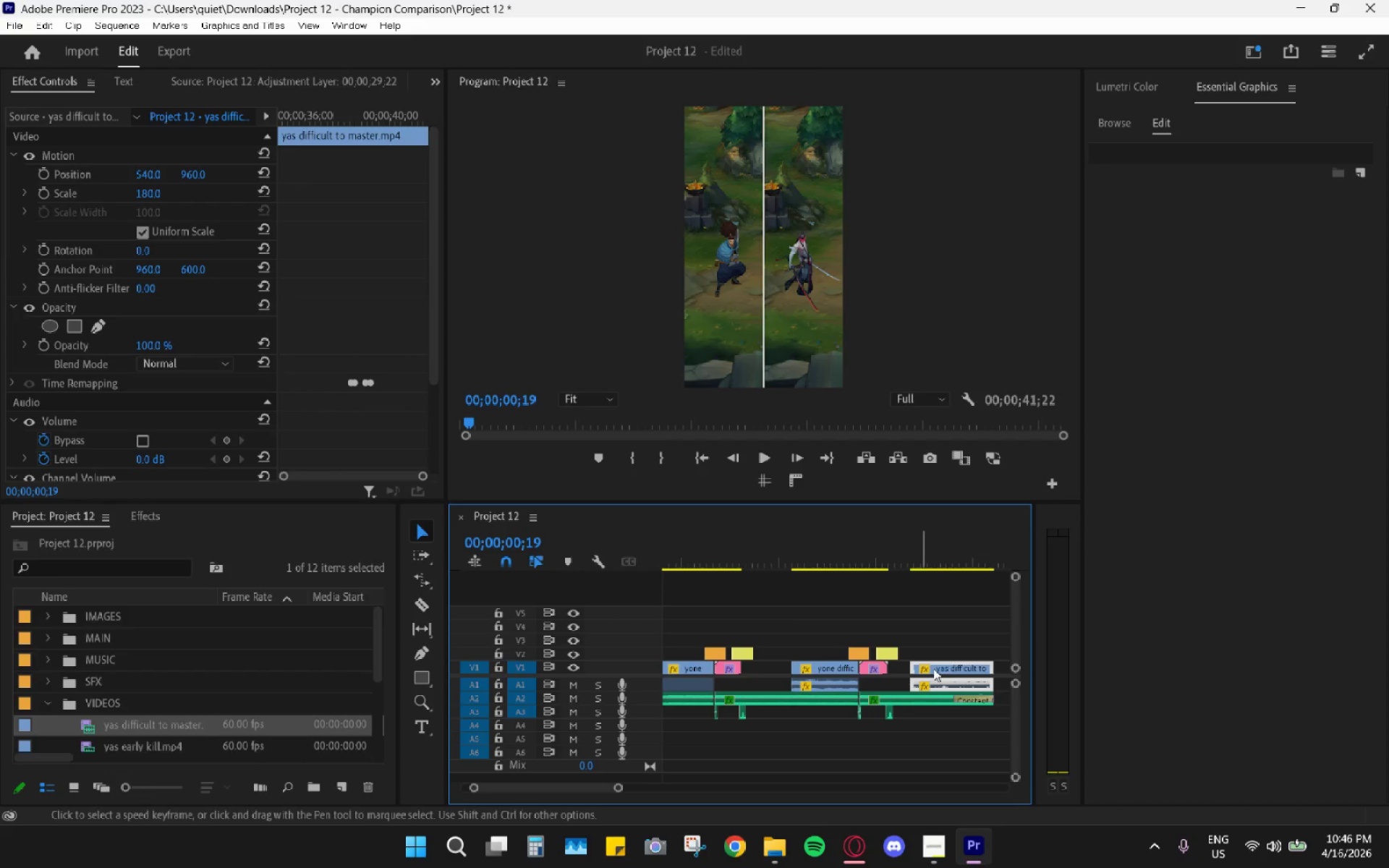 
left_click_drag(start_coordinate=[943, 668], to_coordinate=[938, 676])
 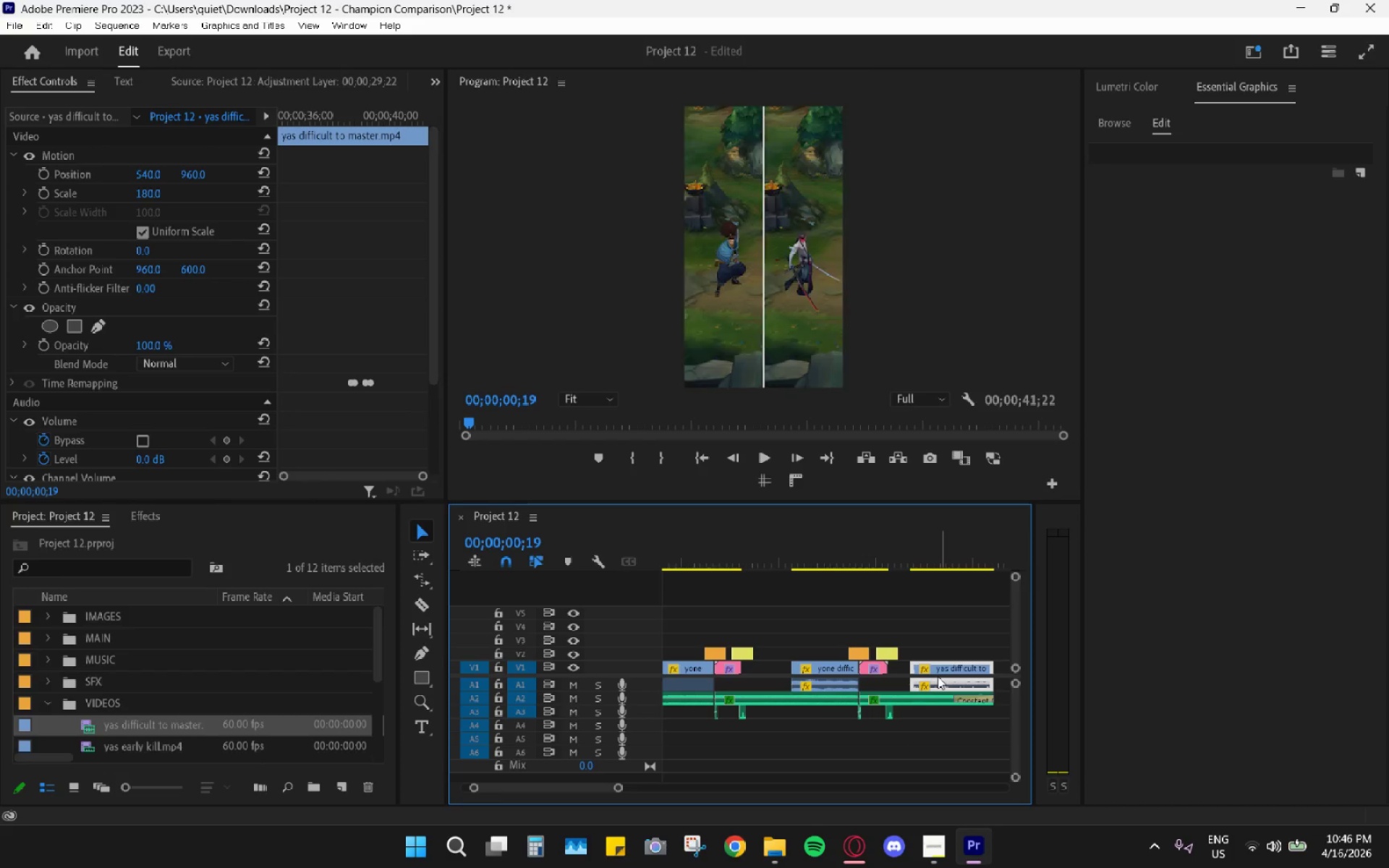 
scroll: coordinate [938, 676], scroll_direction: down, amount: 3.0
 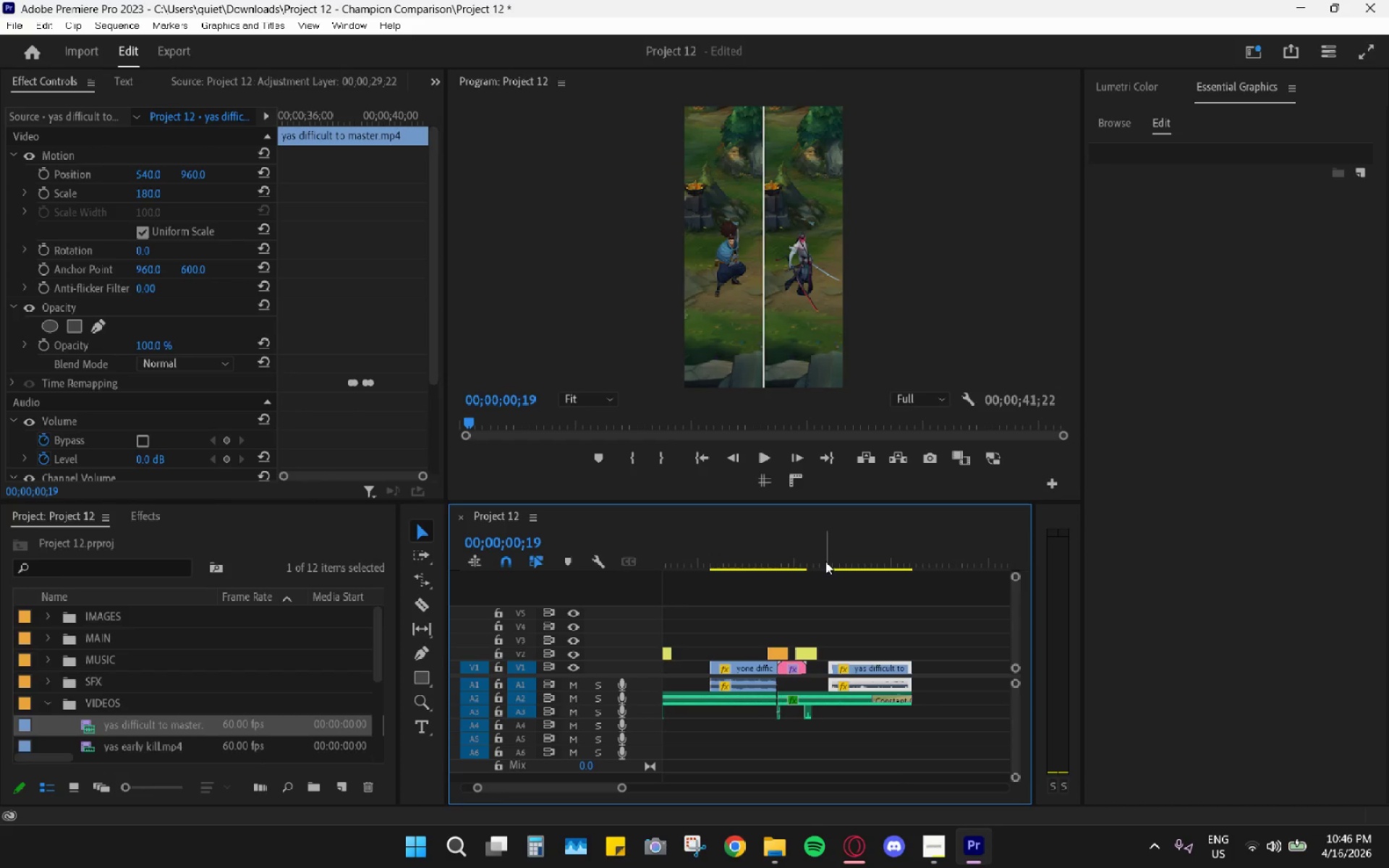 
left_click_drag(start_coordinate=[833, 555], to_coordinate=[862, 563])
 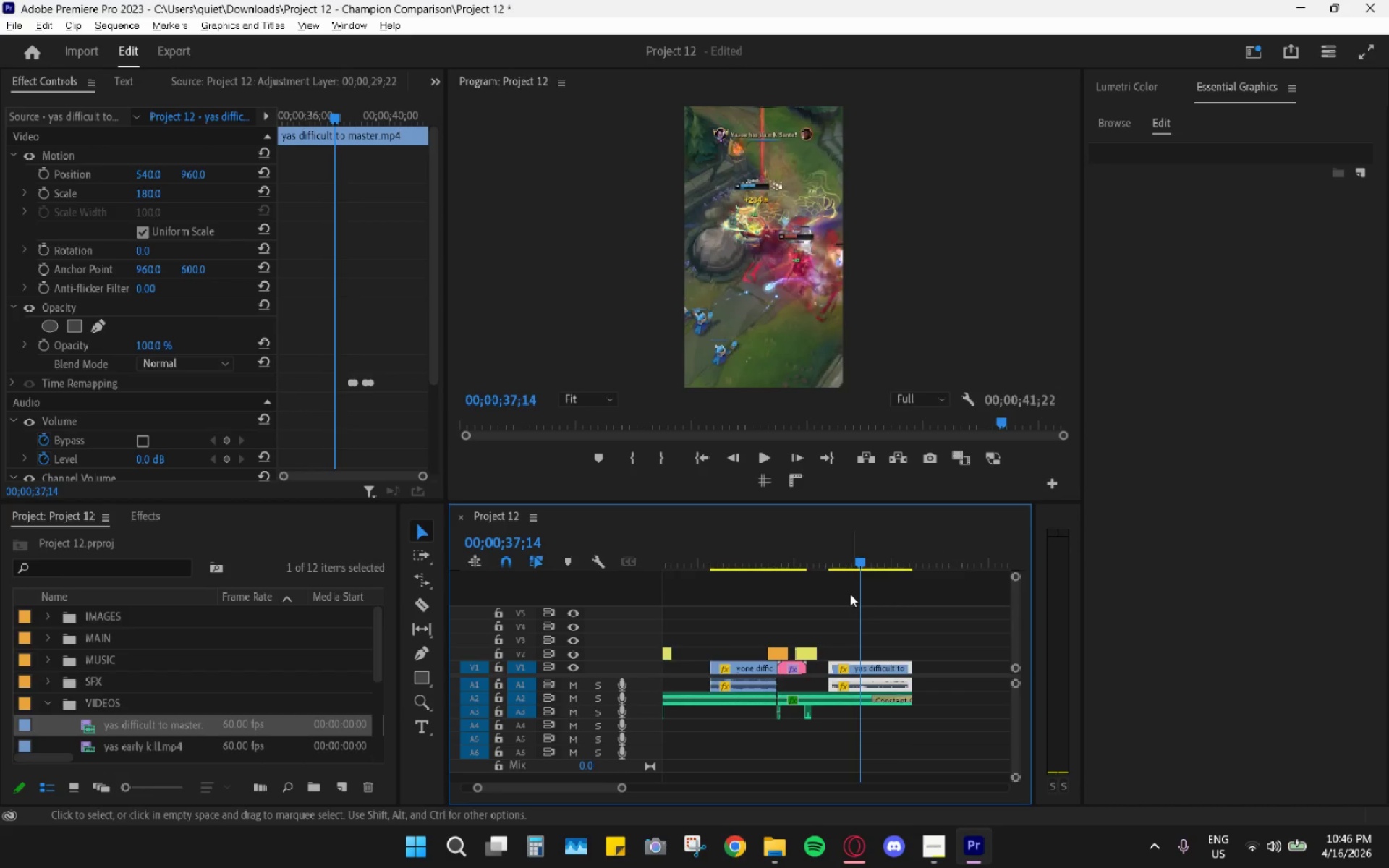 
hold_key(key=AltLeft, duration=1.01)
scroll: coordinate [850, 595], scroll_direction: up, amount: 13.0
 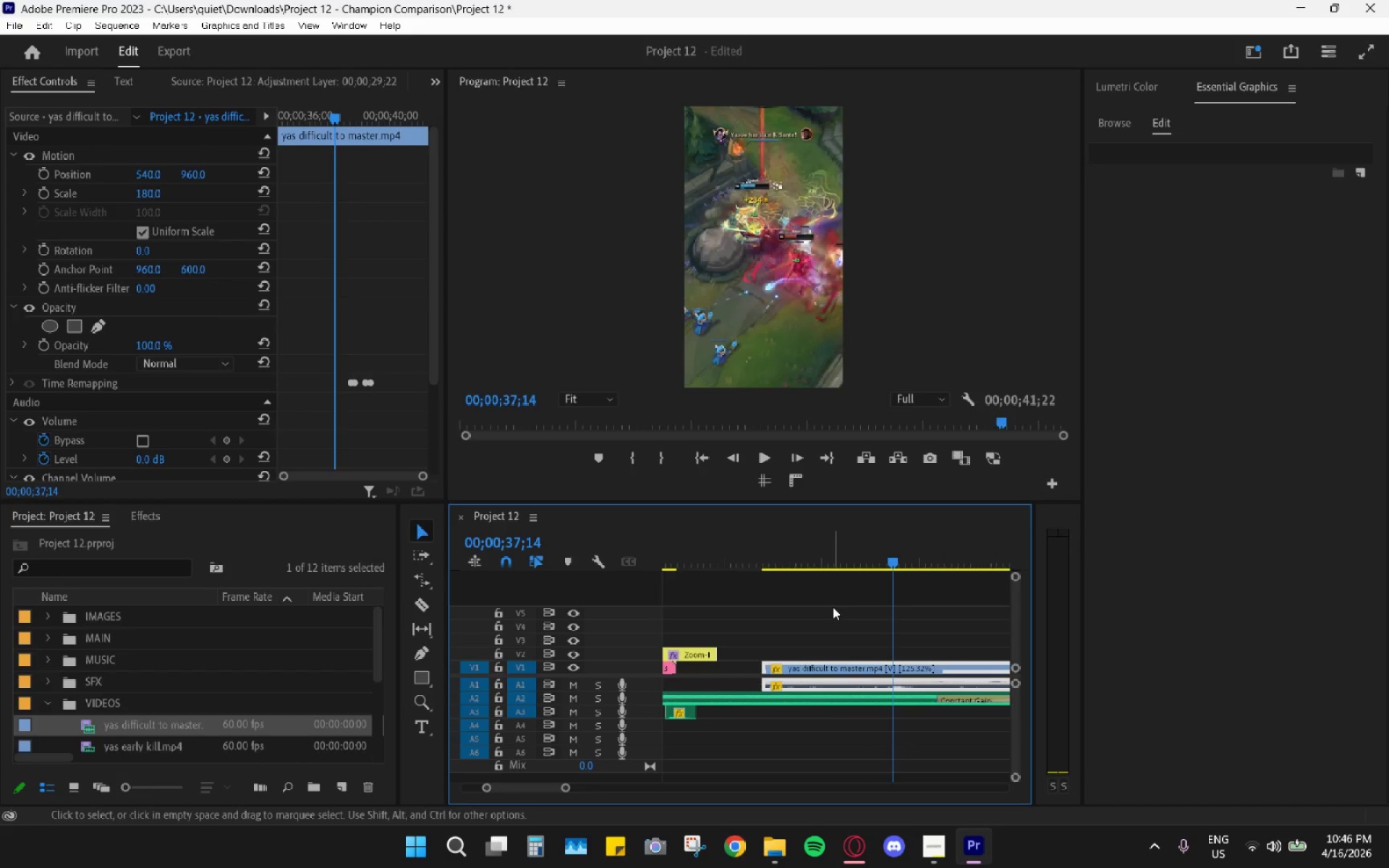 
key(R)
 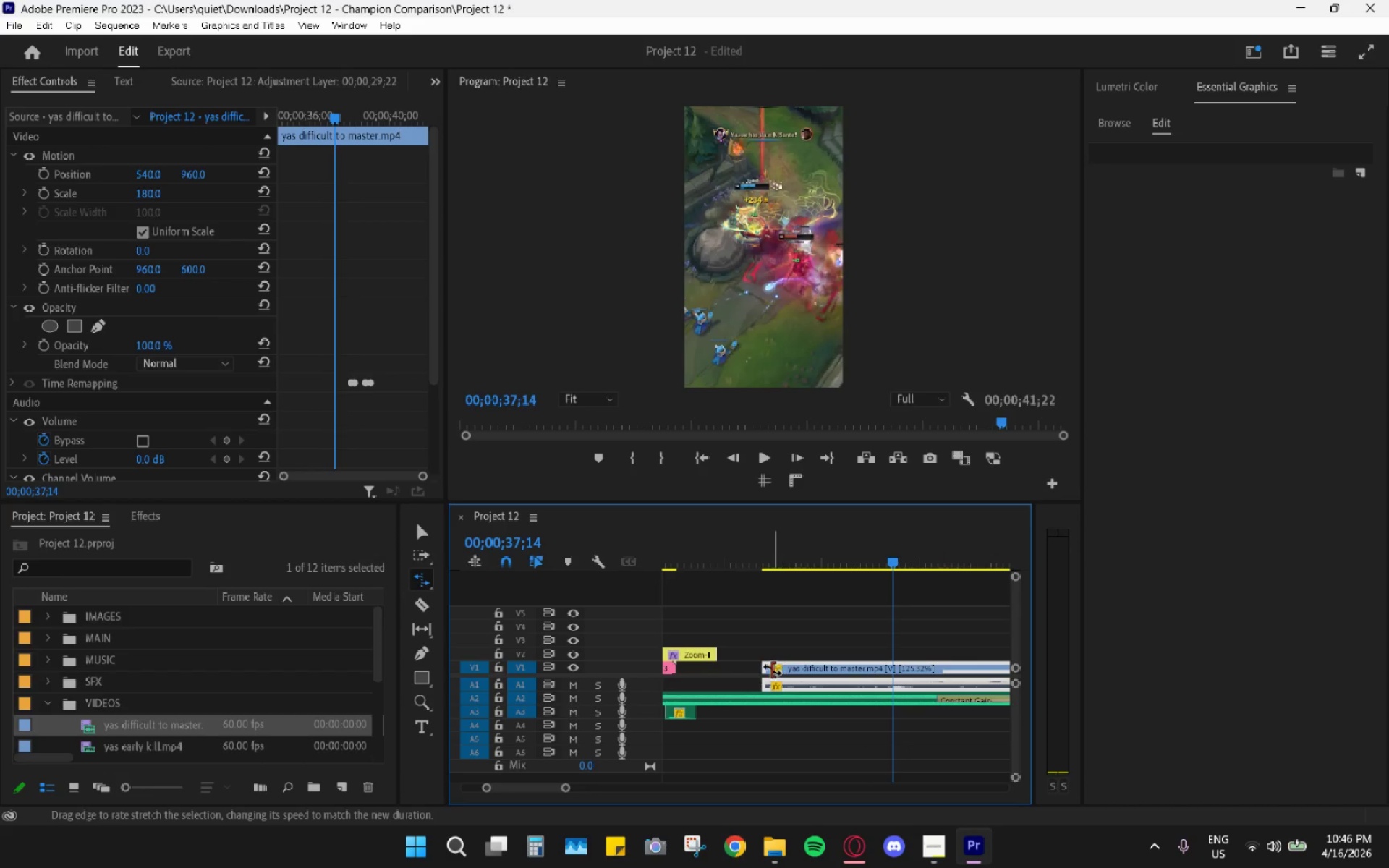 
left_click_drag(start_coordinate=[772, 669], to_coordinate=[788, 671])
 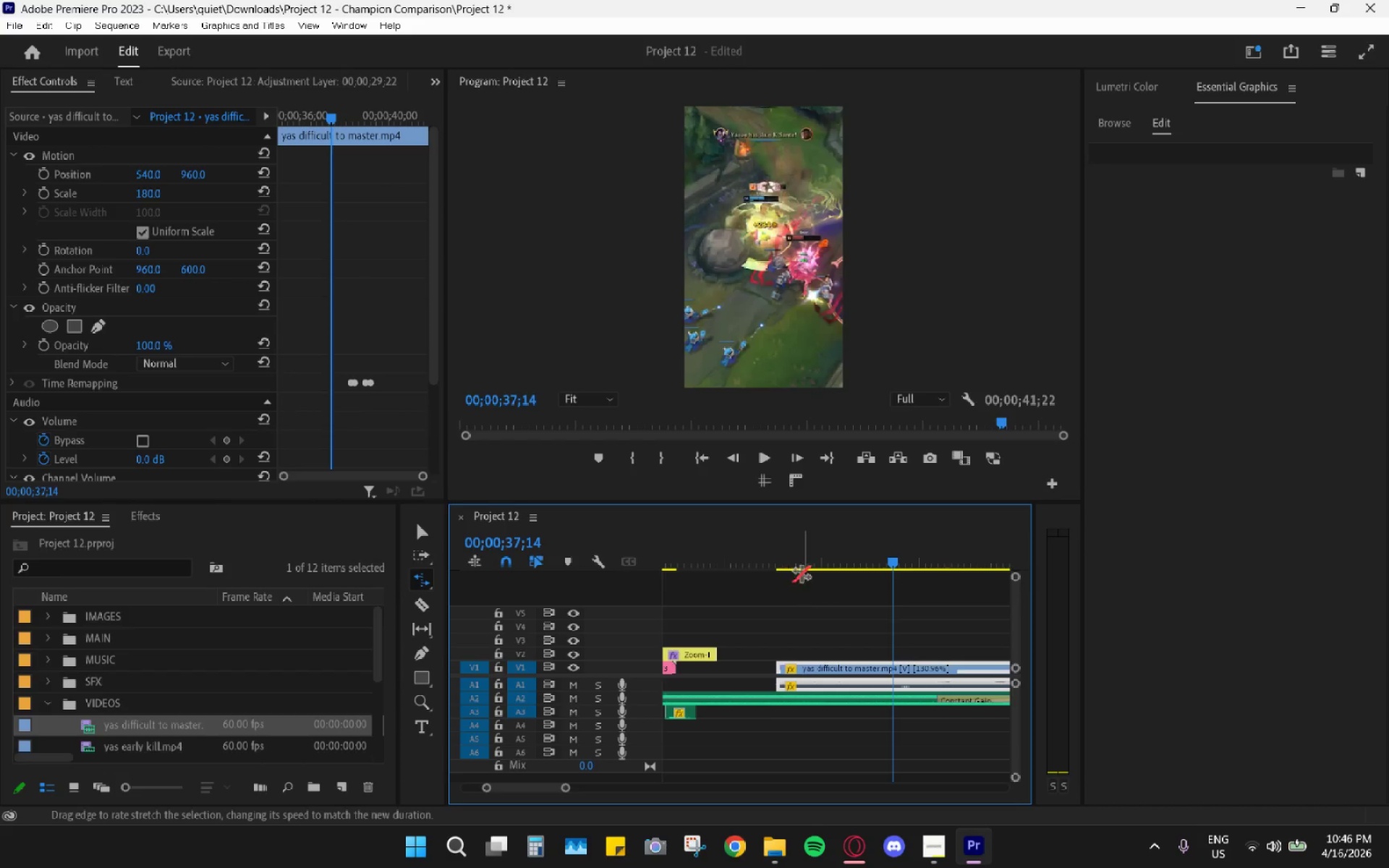 
left_click_drag(start_coordinate=[797, 563], to_coordinate=[786, 557])
 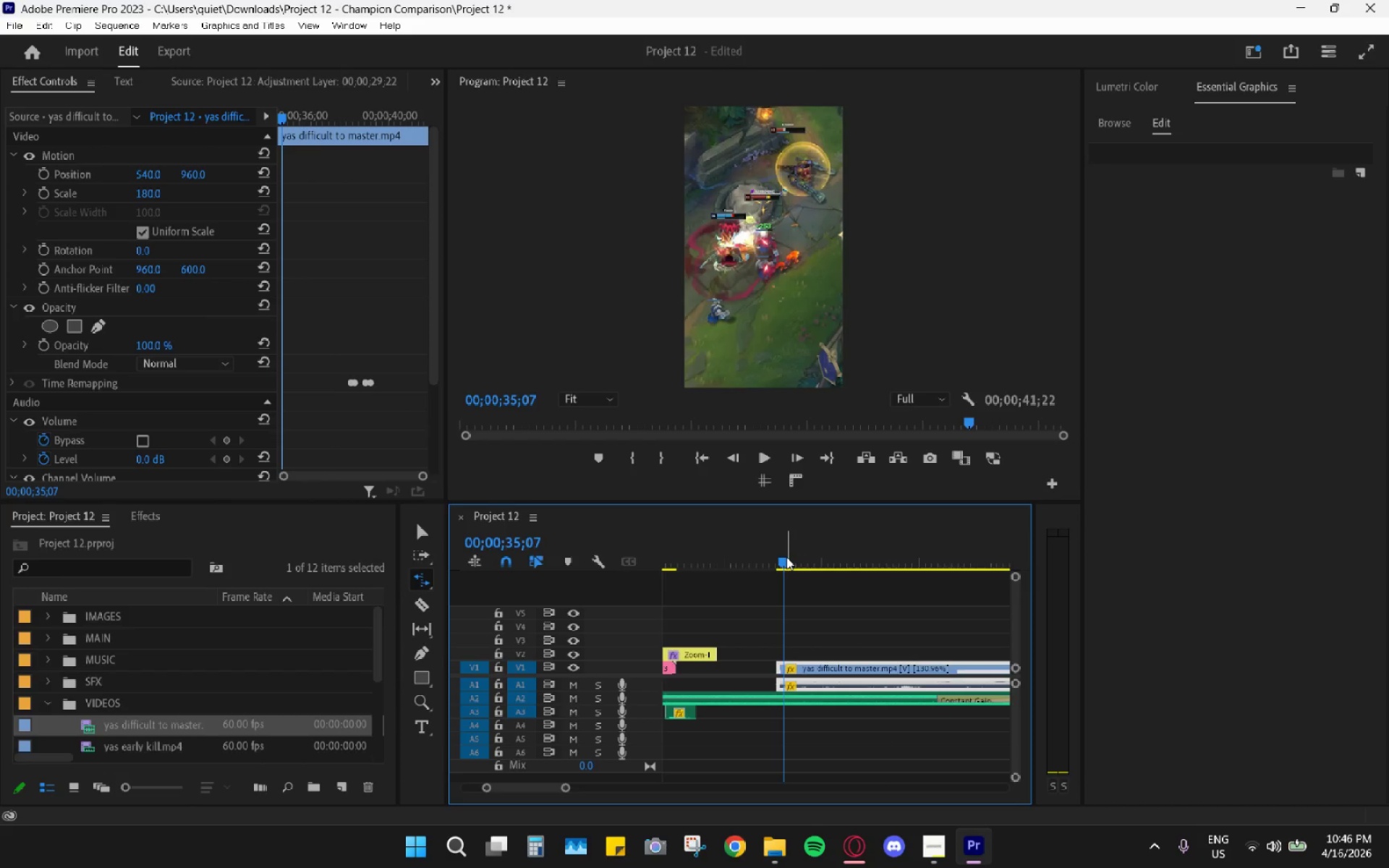 
key(Space)
 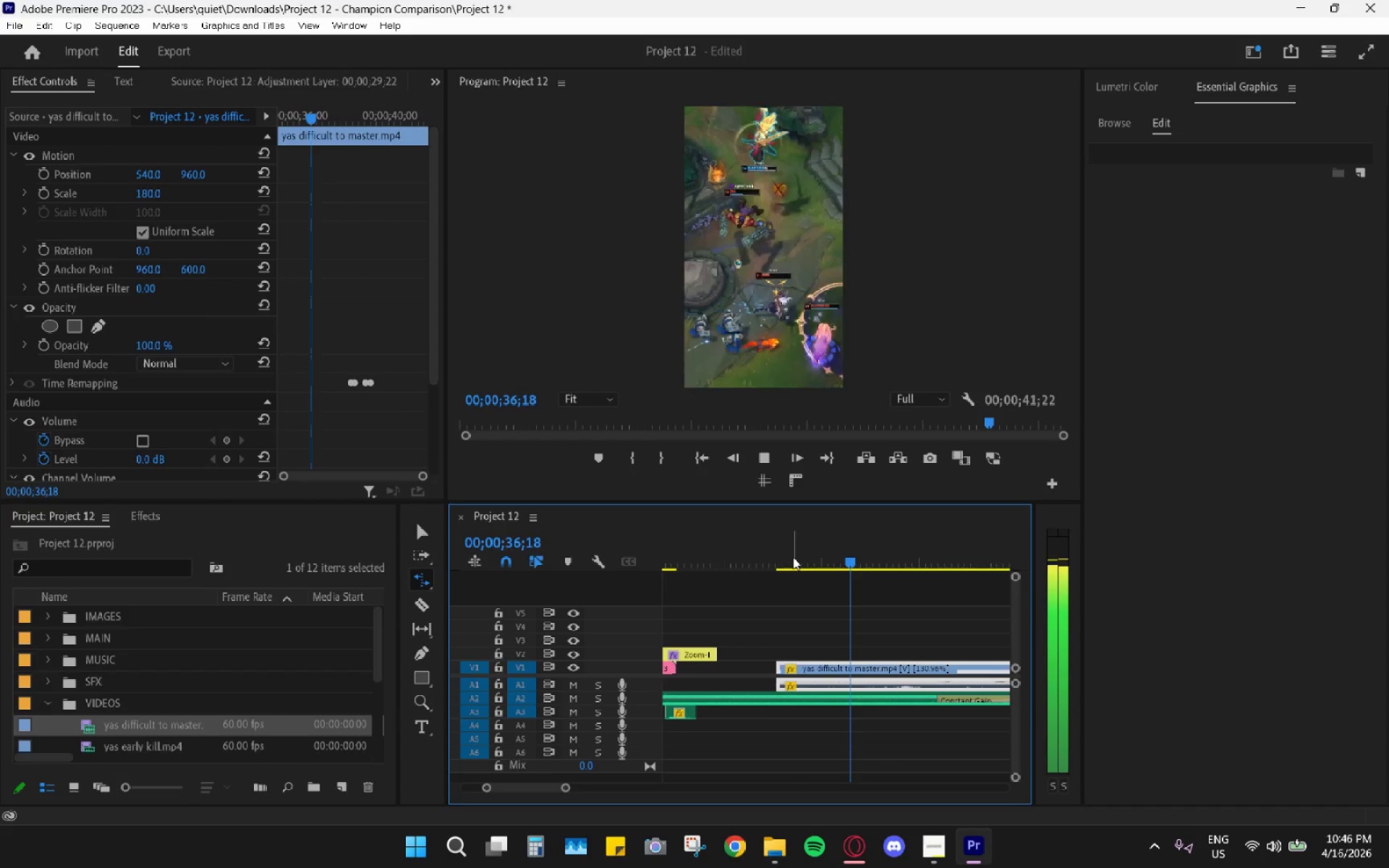 
key(Control+A)
 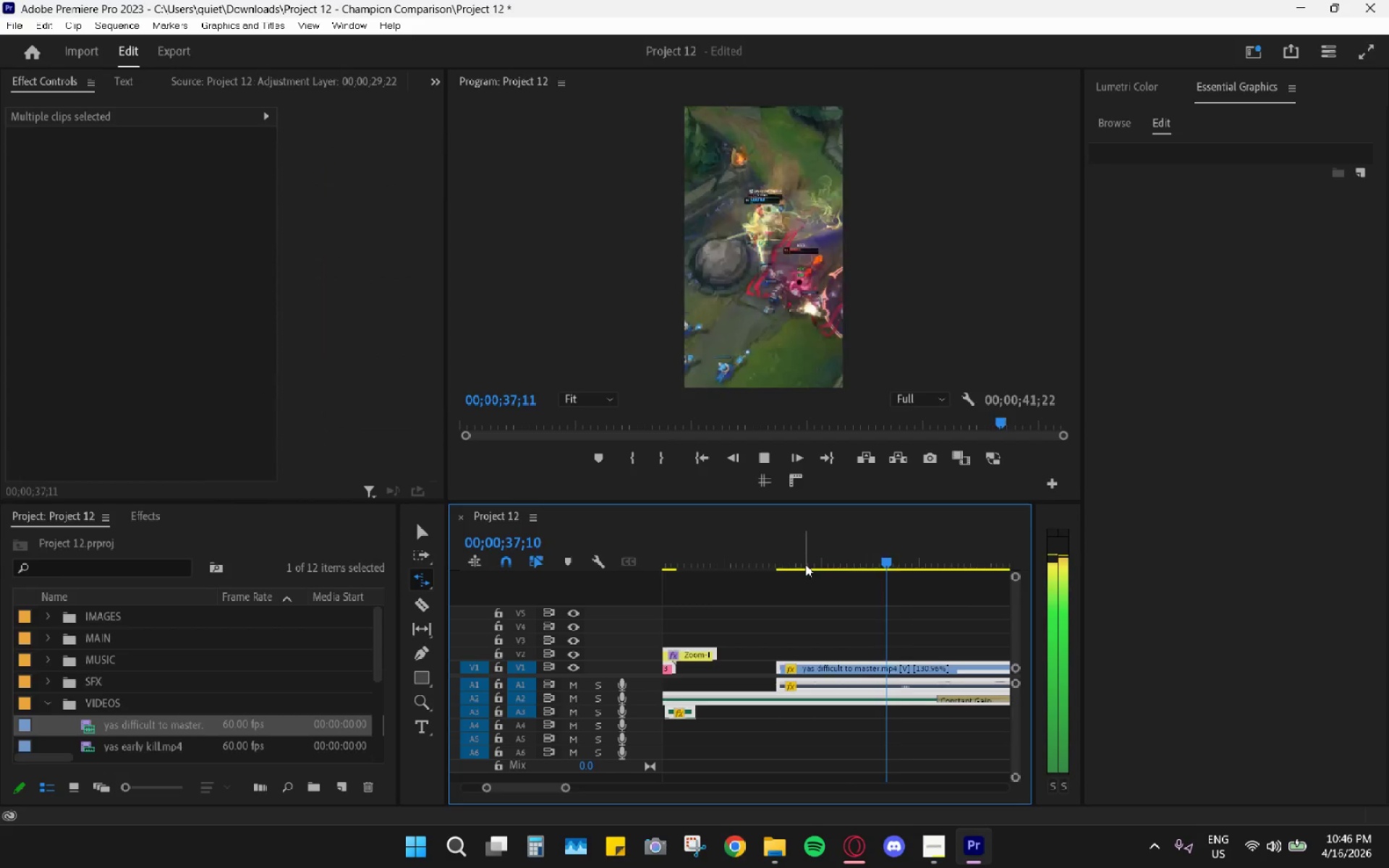 
key(Control+Z)
 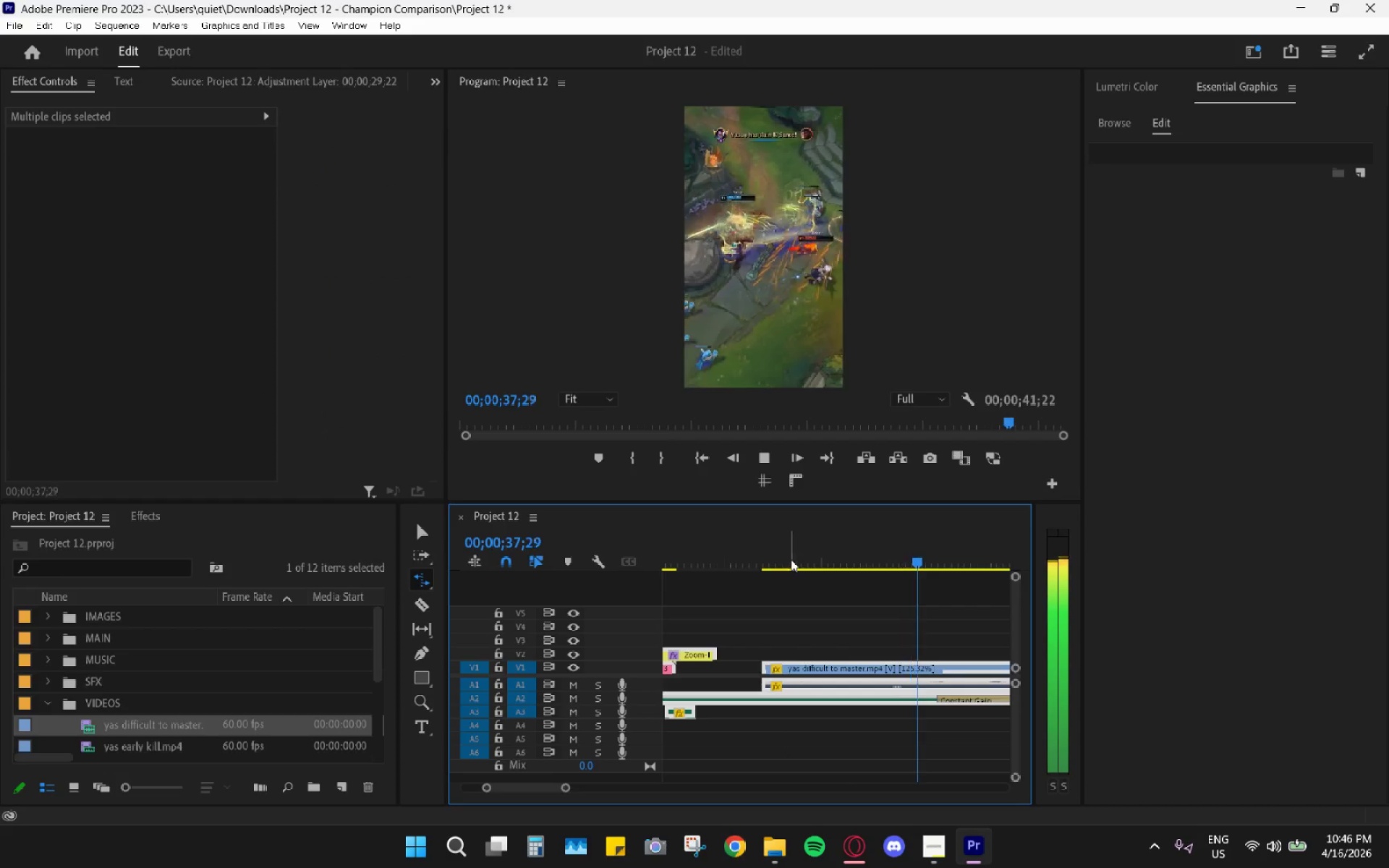 
left_click_drag(start_coordinate=[783, 554], to_coordinate=[766, 550])
 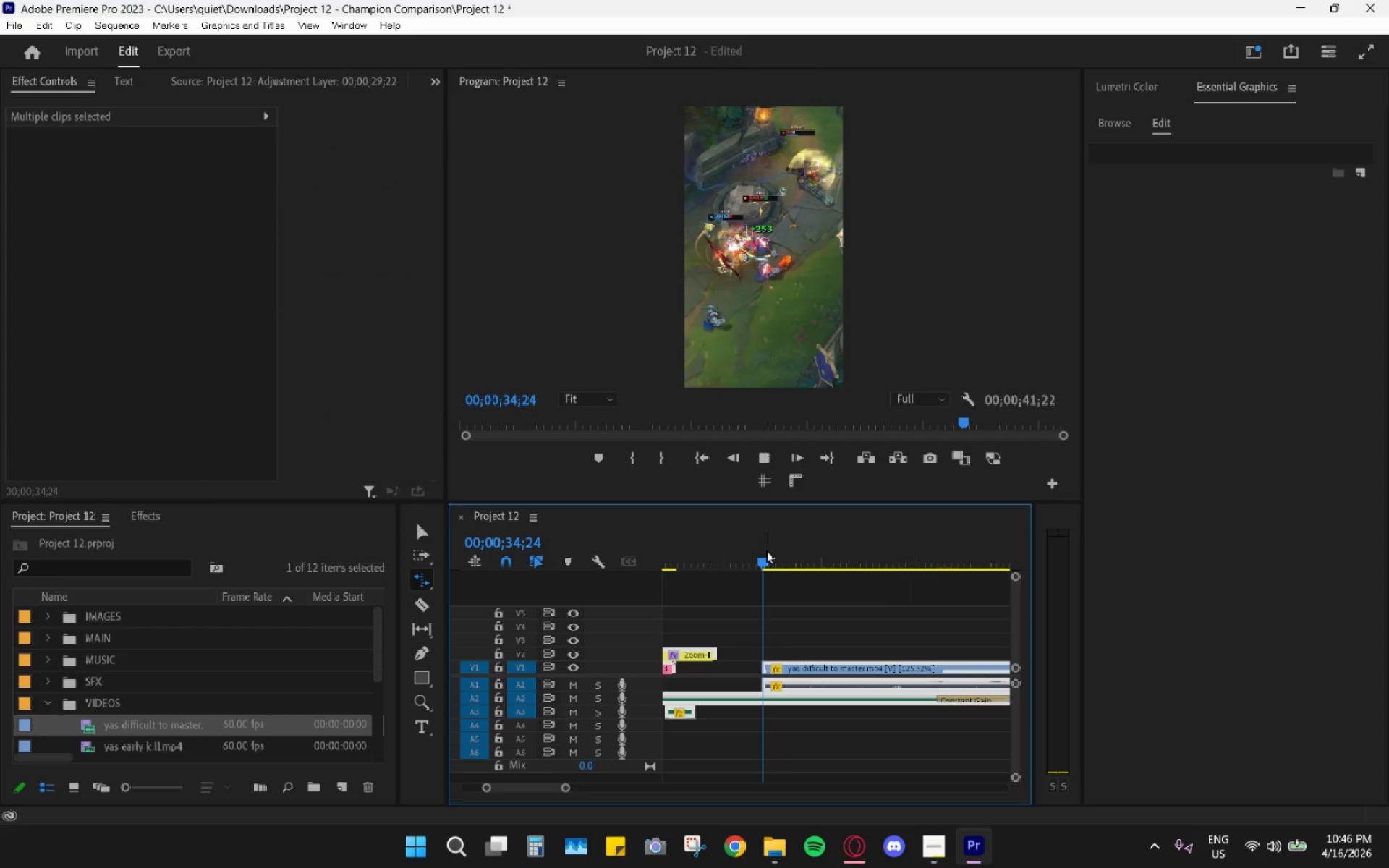 
key(Space)
 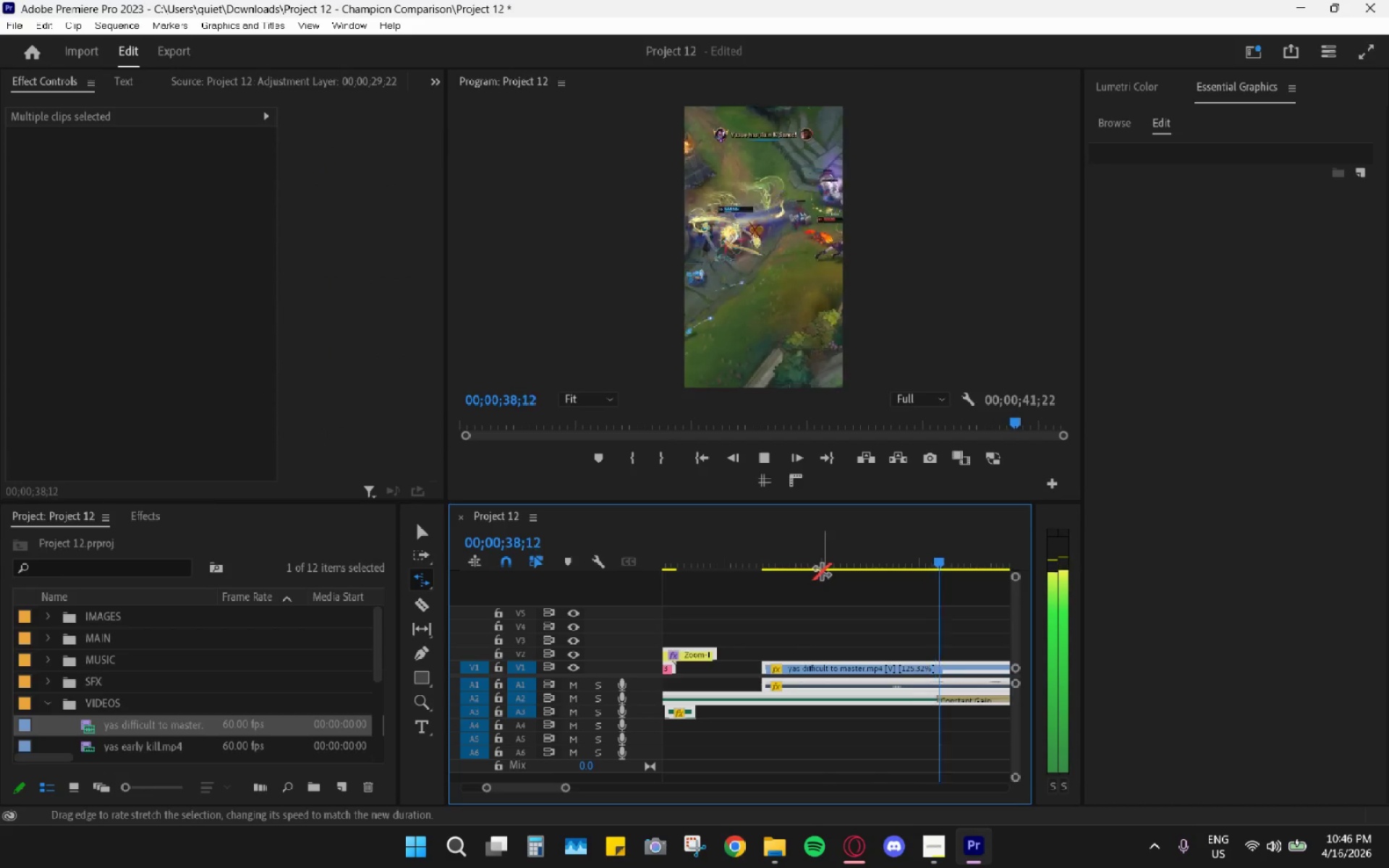 
wait(5.03)
 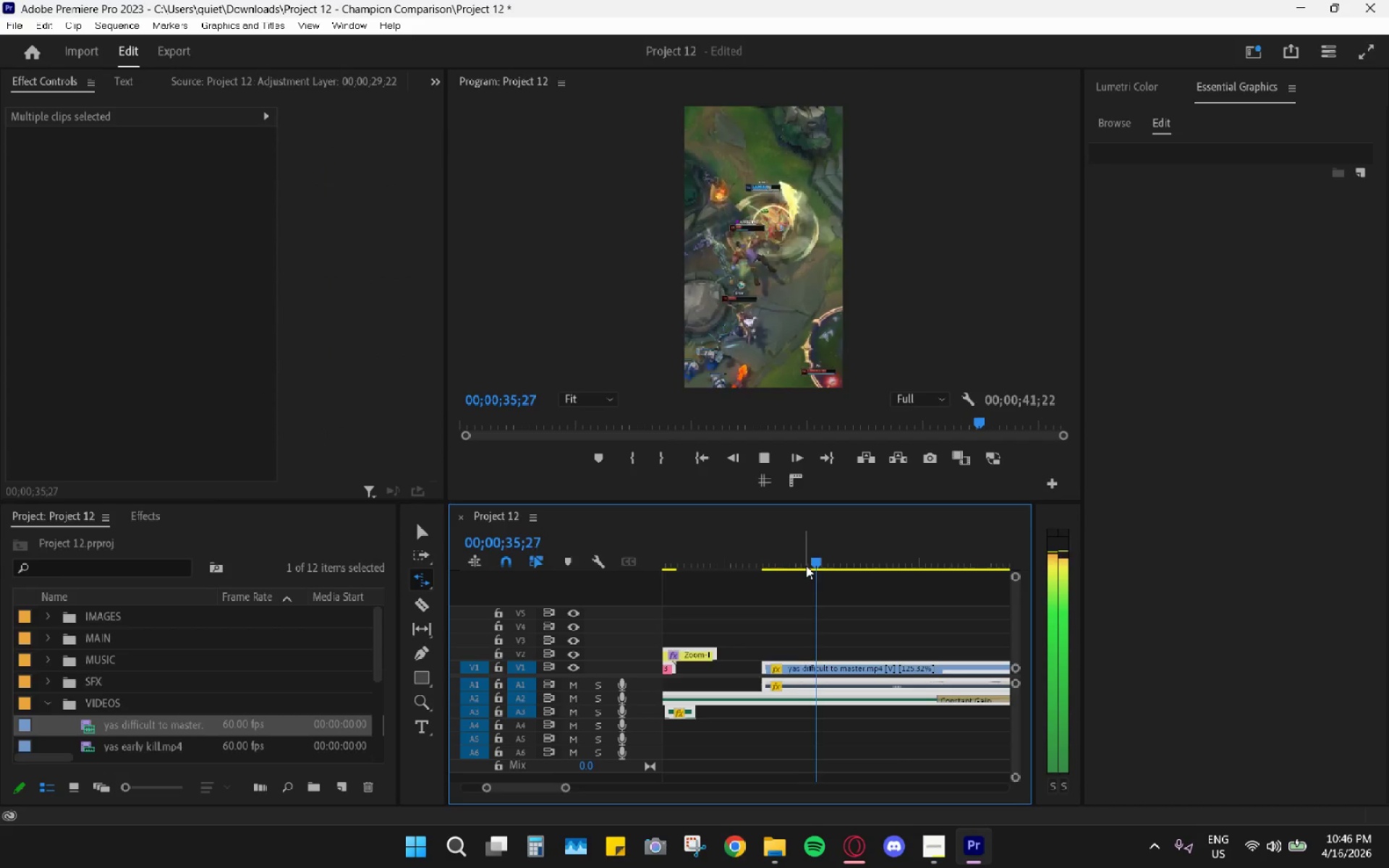 
key(Space)
 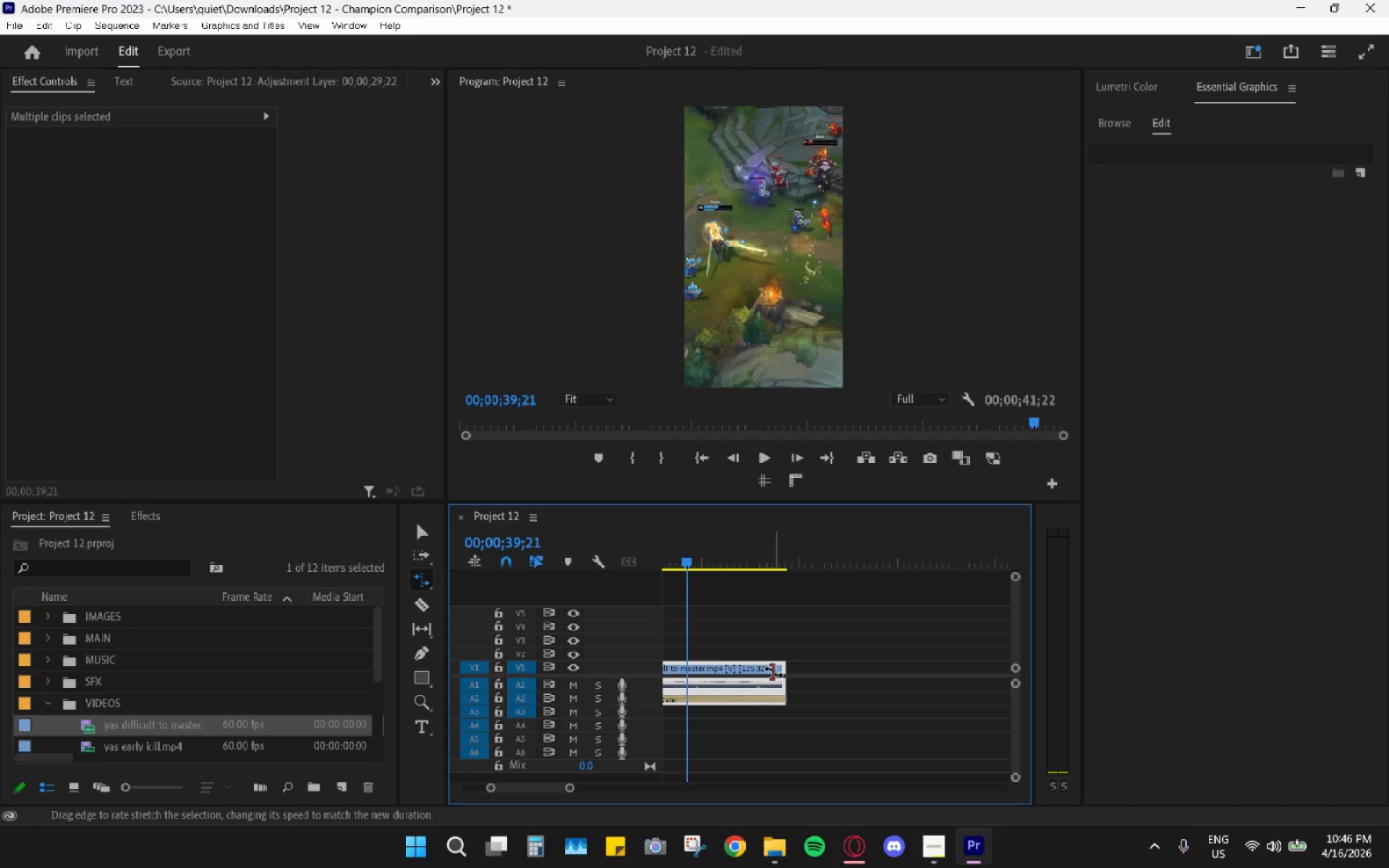 
key(C)
 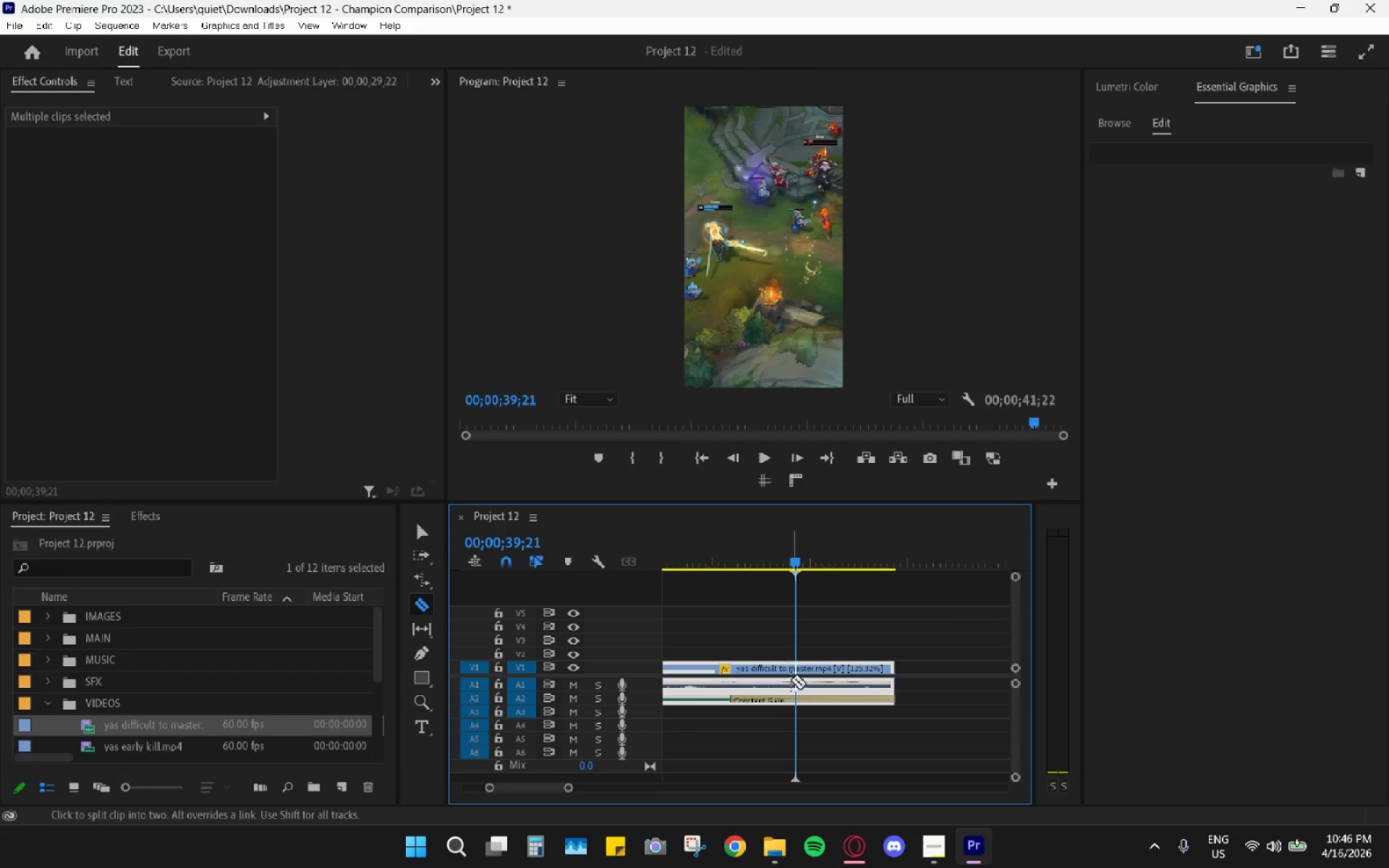 
scroll: coordinate [768, 703], scroll_direction: up, amount: 4.0
 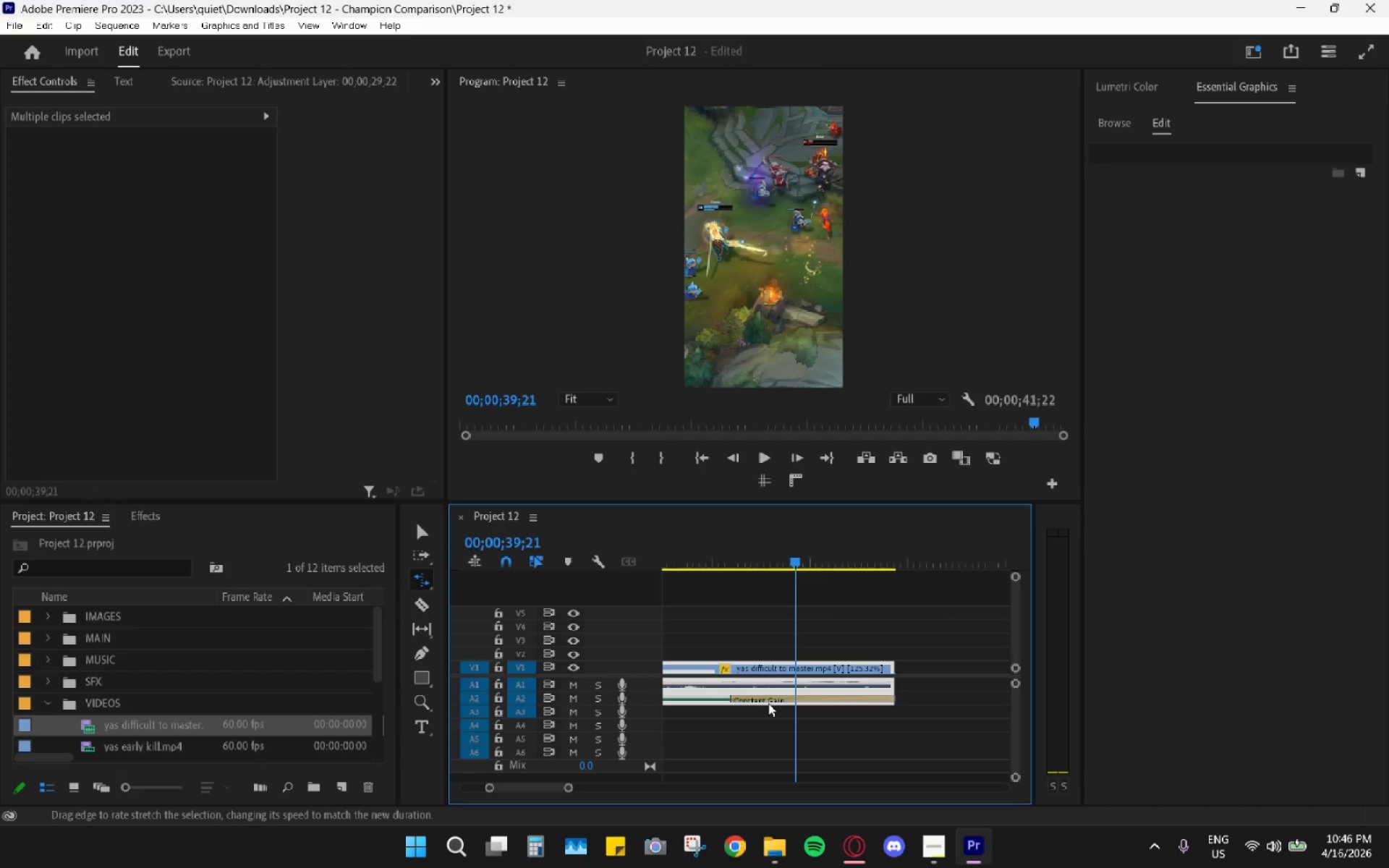 
left_click([792, 680])
 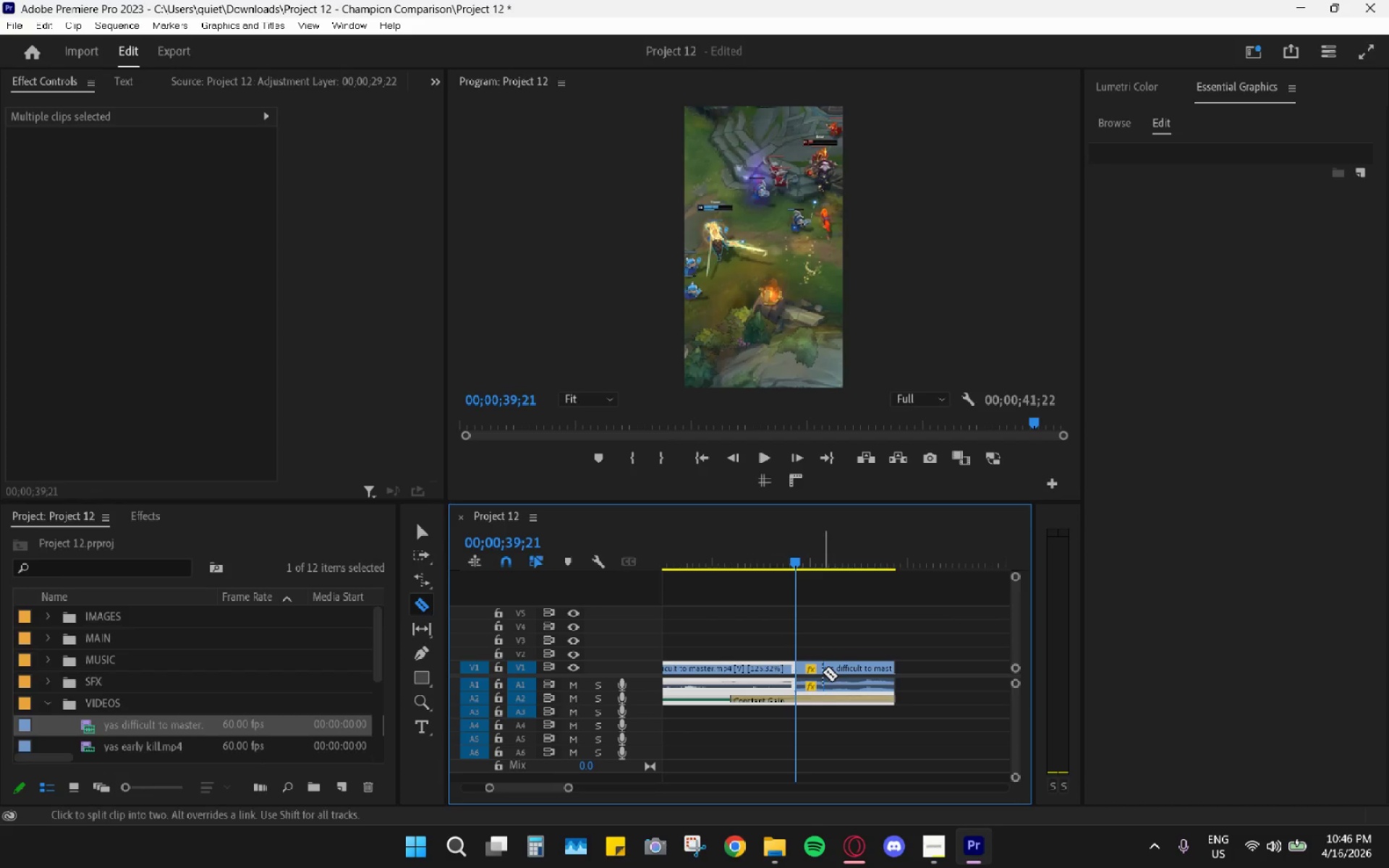 
key(B)
 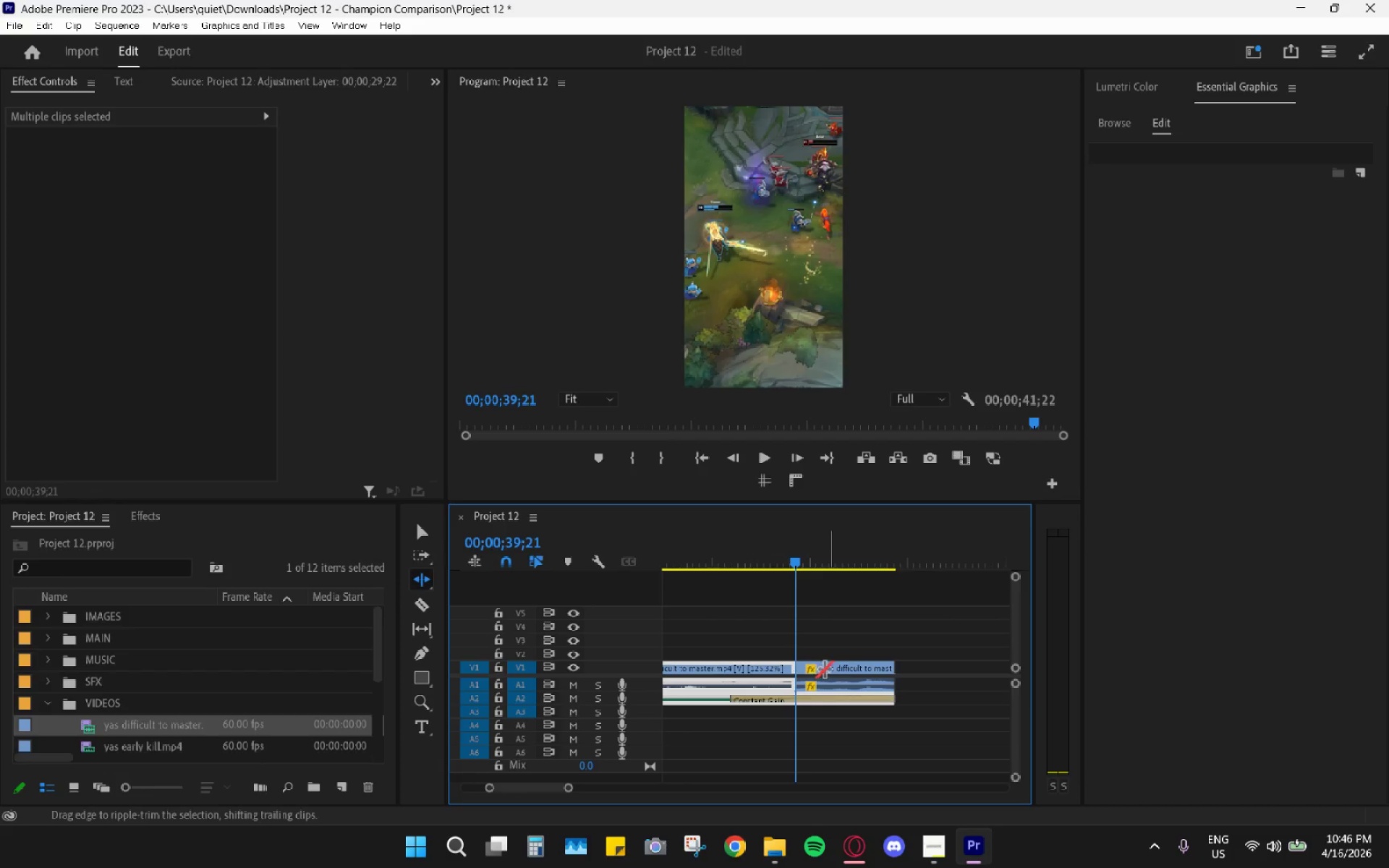 
left_click([828, 669])
 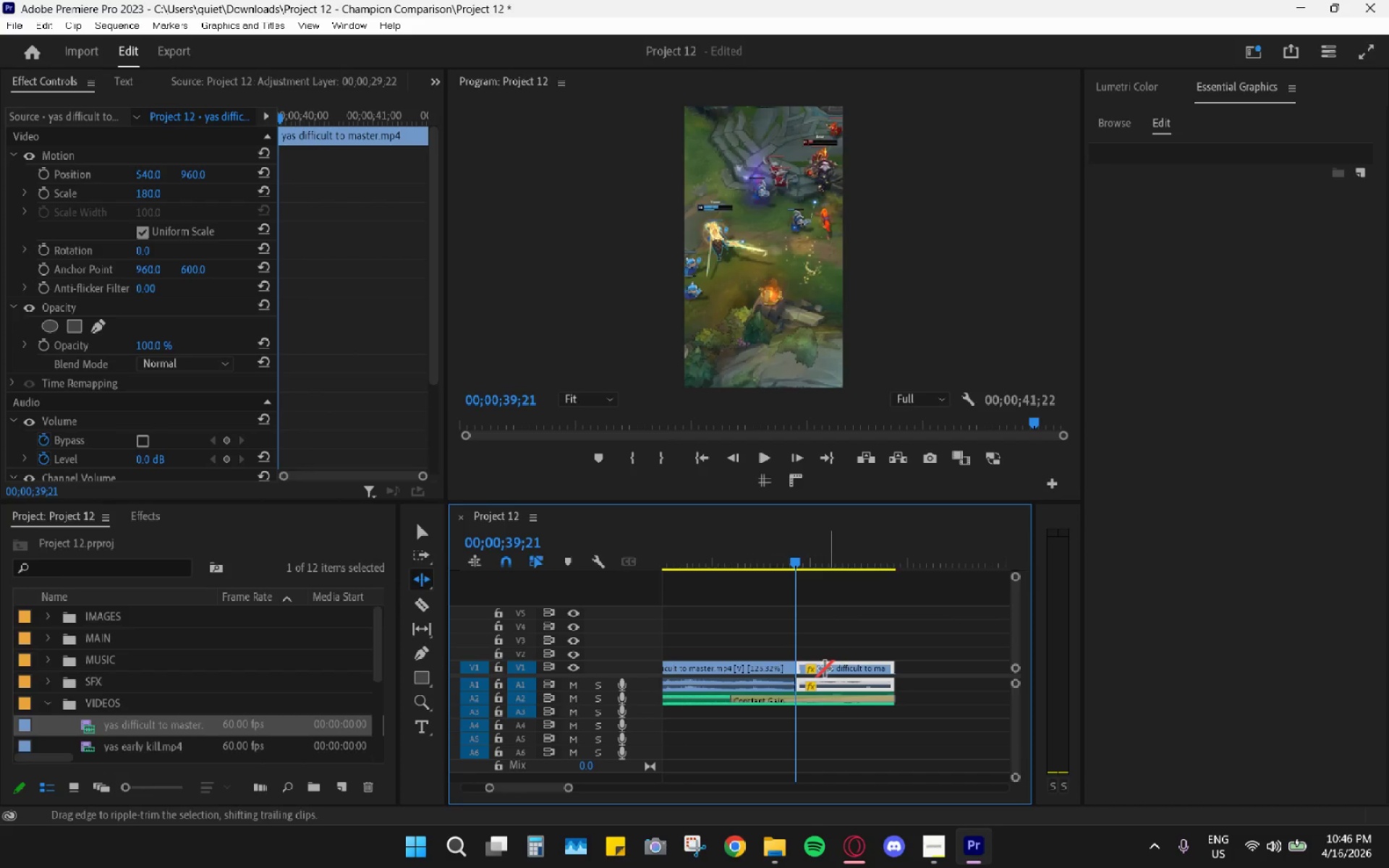 
type(hb)
 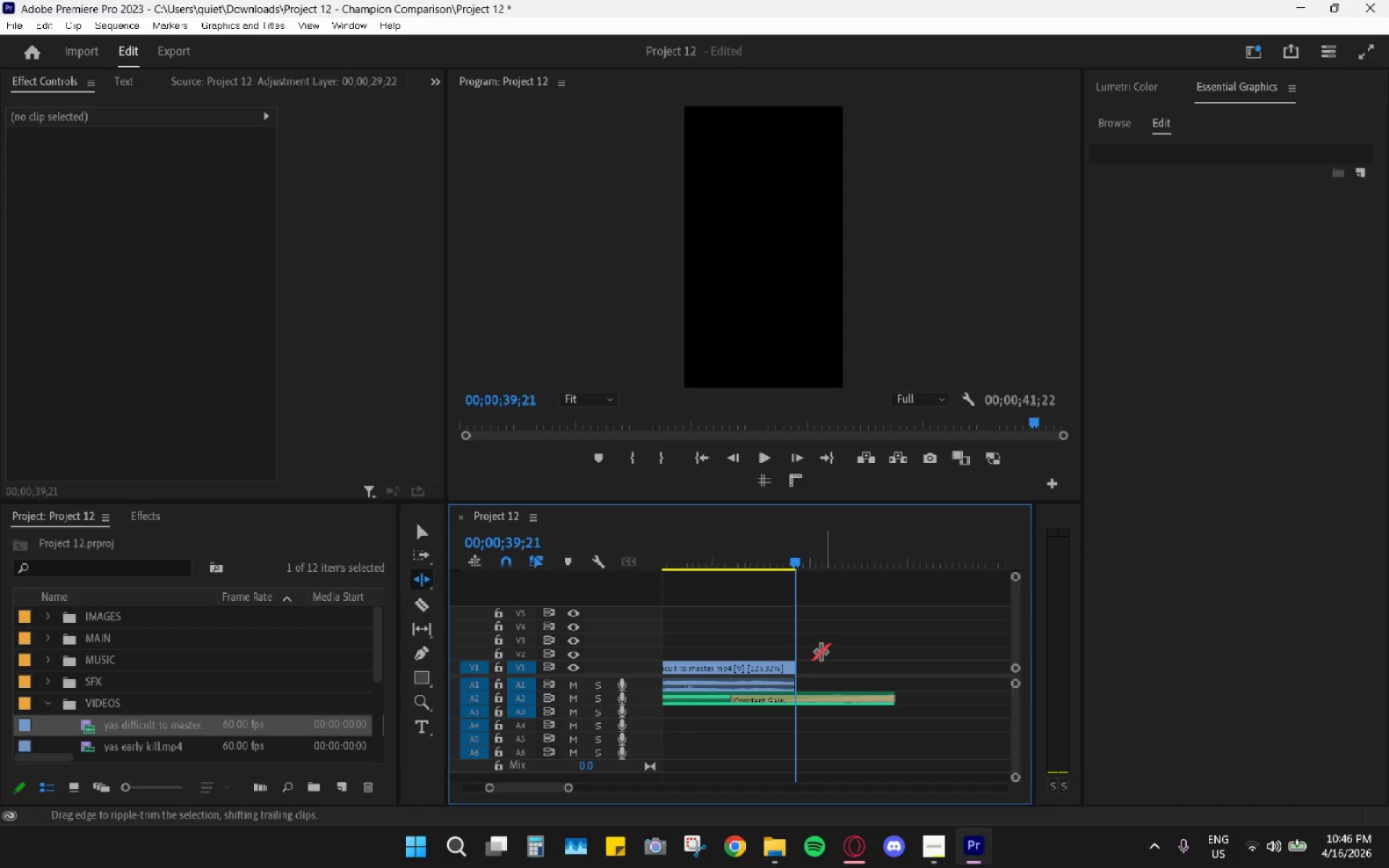 
key(V)
 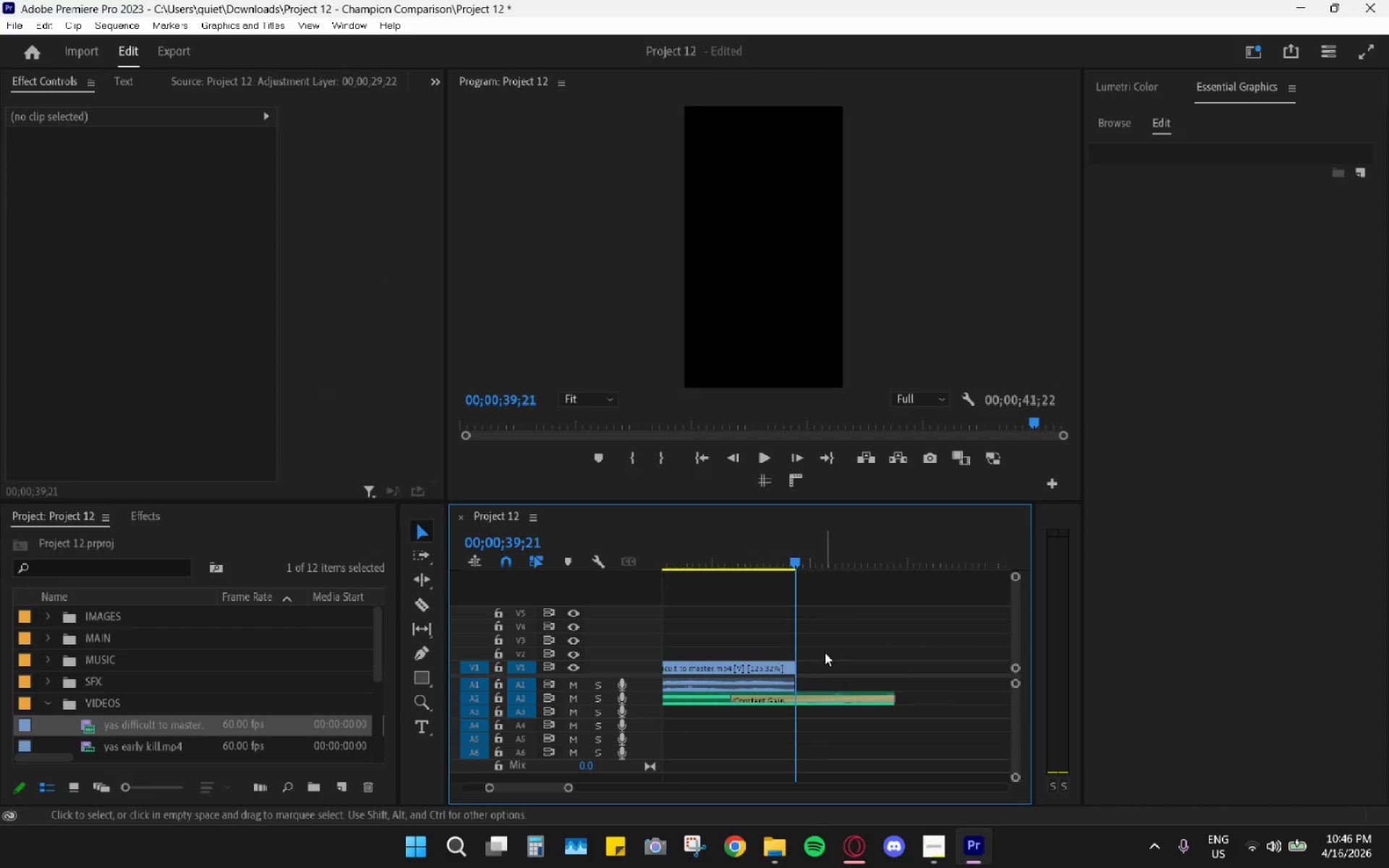 
hold_key(key=AltLeft, duration=0.45)
scroll: coordinate [841, 661], scroll_direction: down, amount: 2.0
 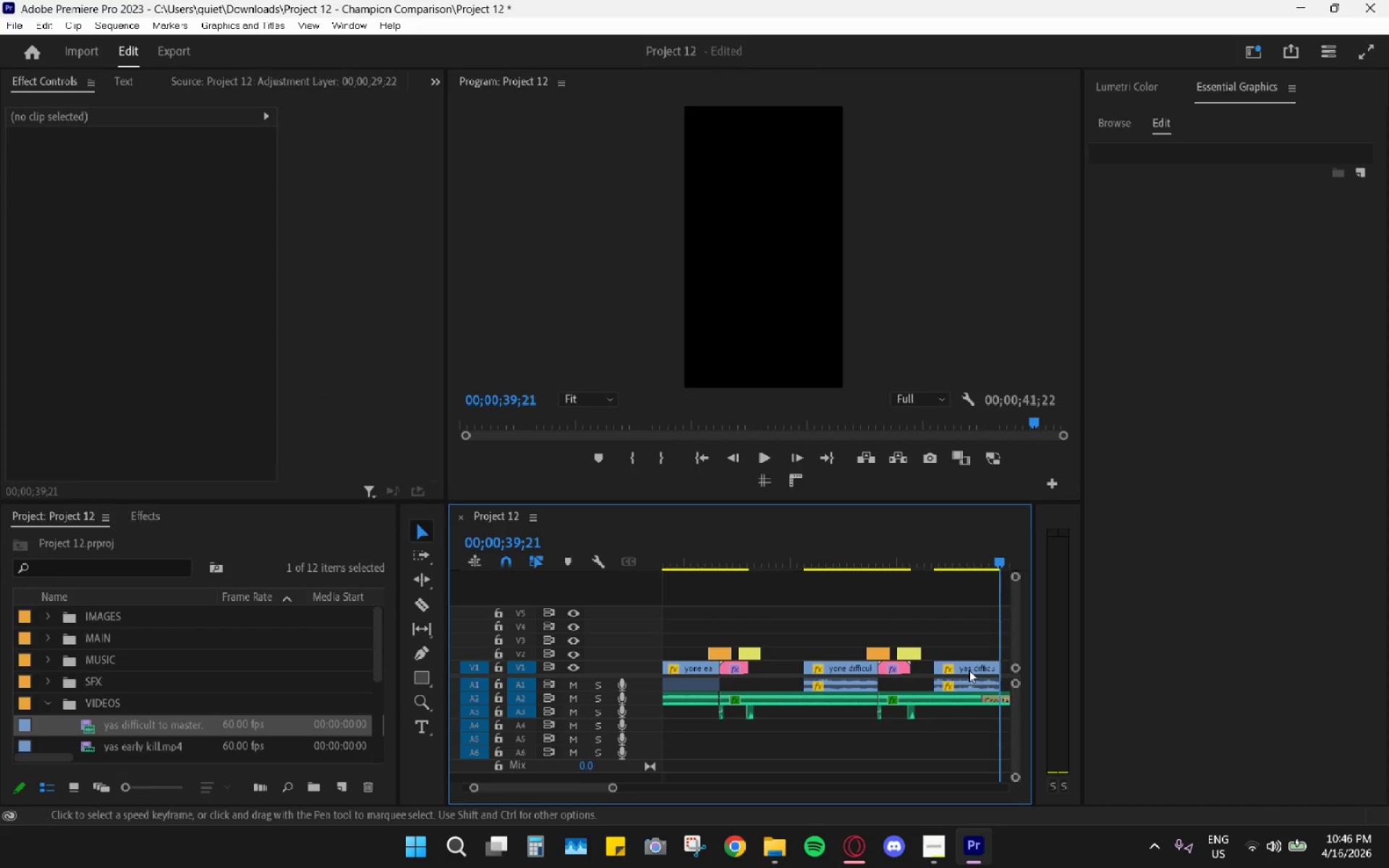 
left_click_drag(start_coordinate=[972, 671], to_coordinate=[788, 663])
 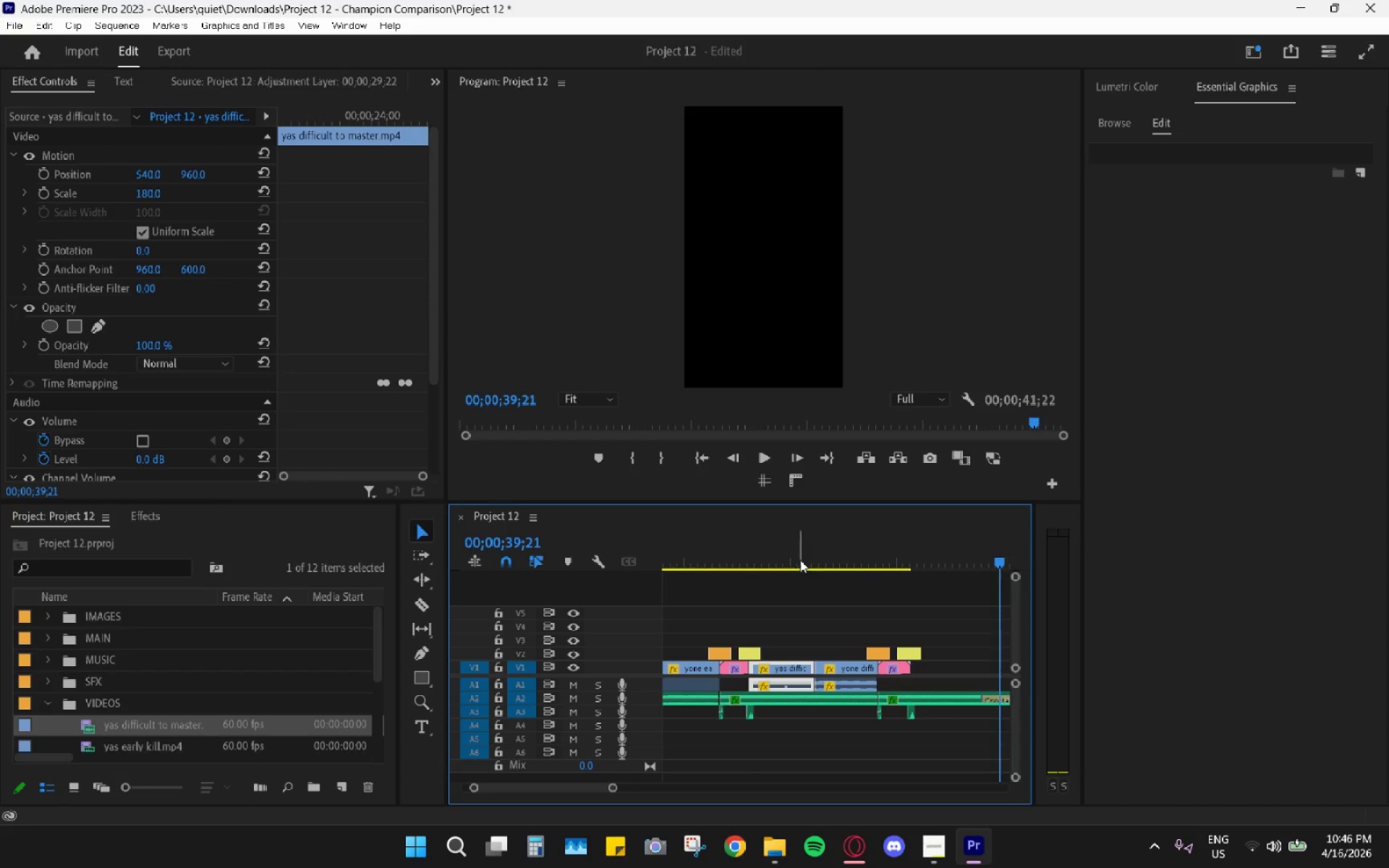 
left_click_drag(start_coordinate=[789, 552], to_coordinate=[749, 538])
 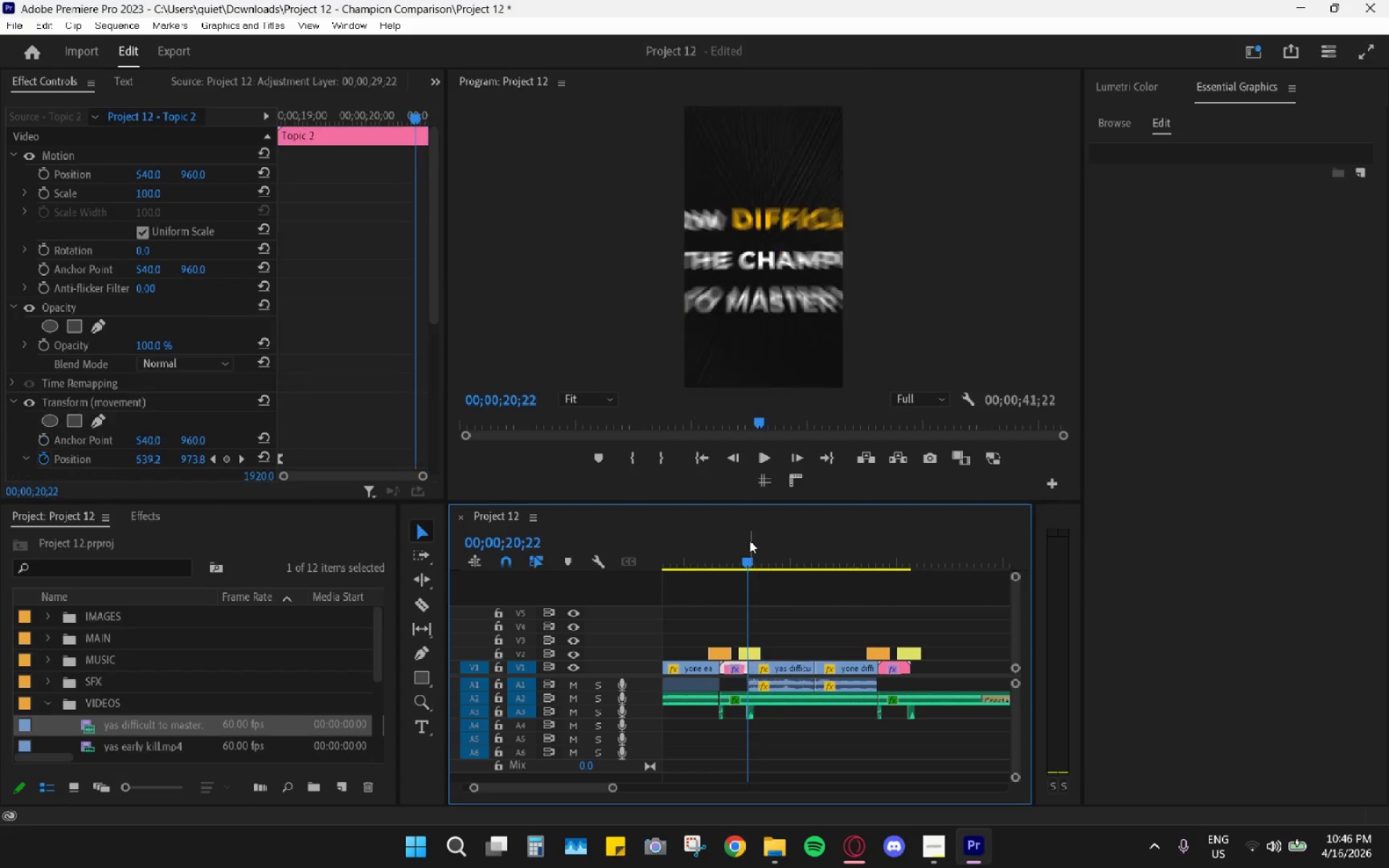 
key(Space)
 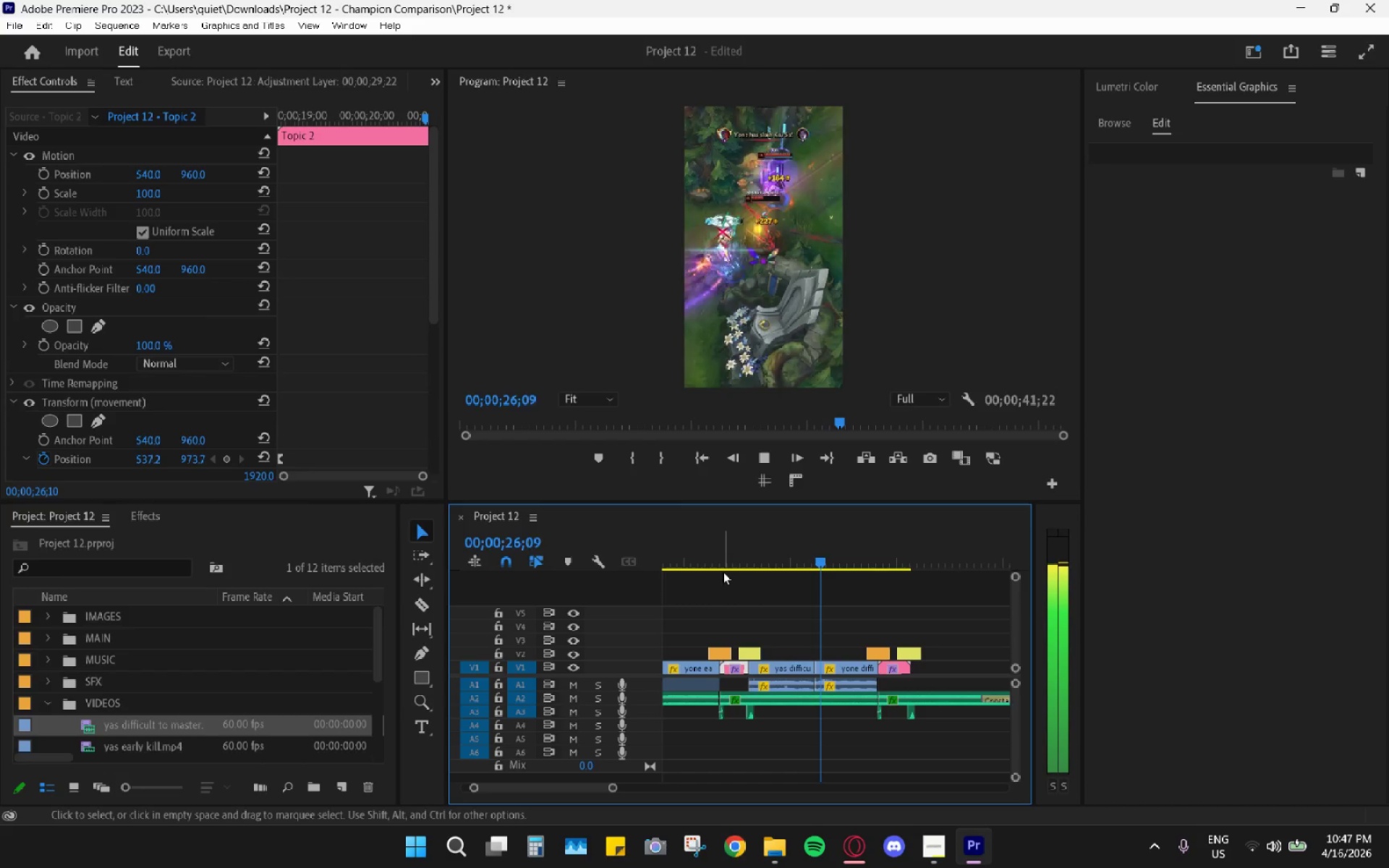 
wait(10.86)
 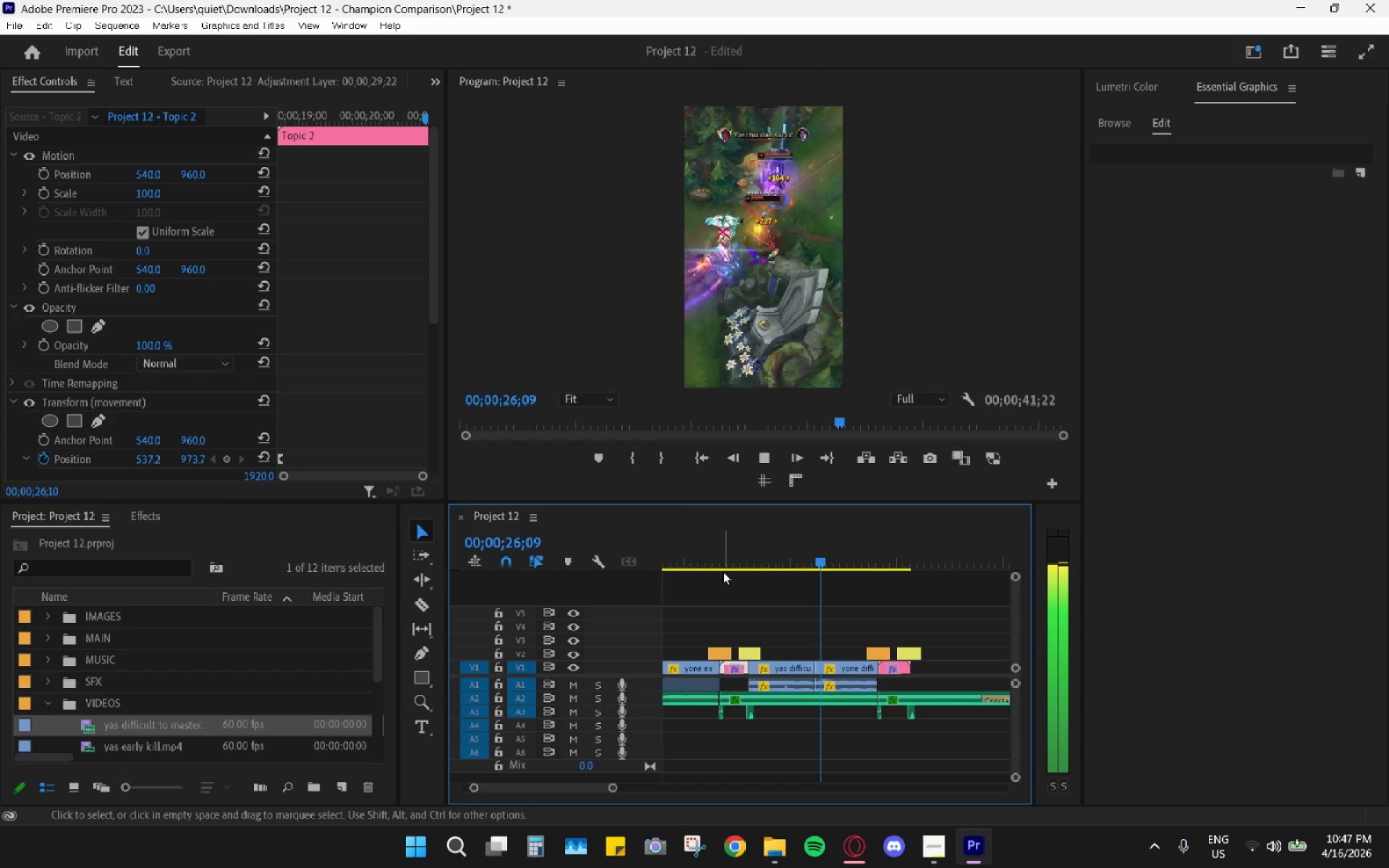 
key(Space)
 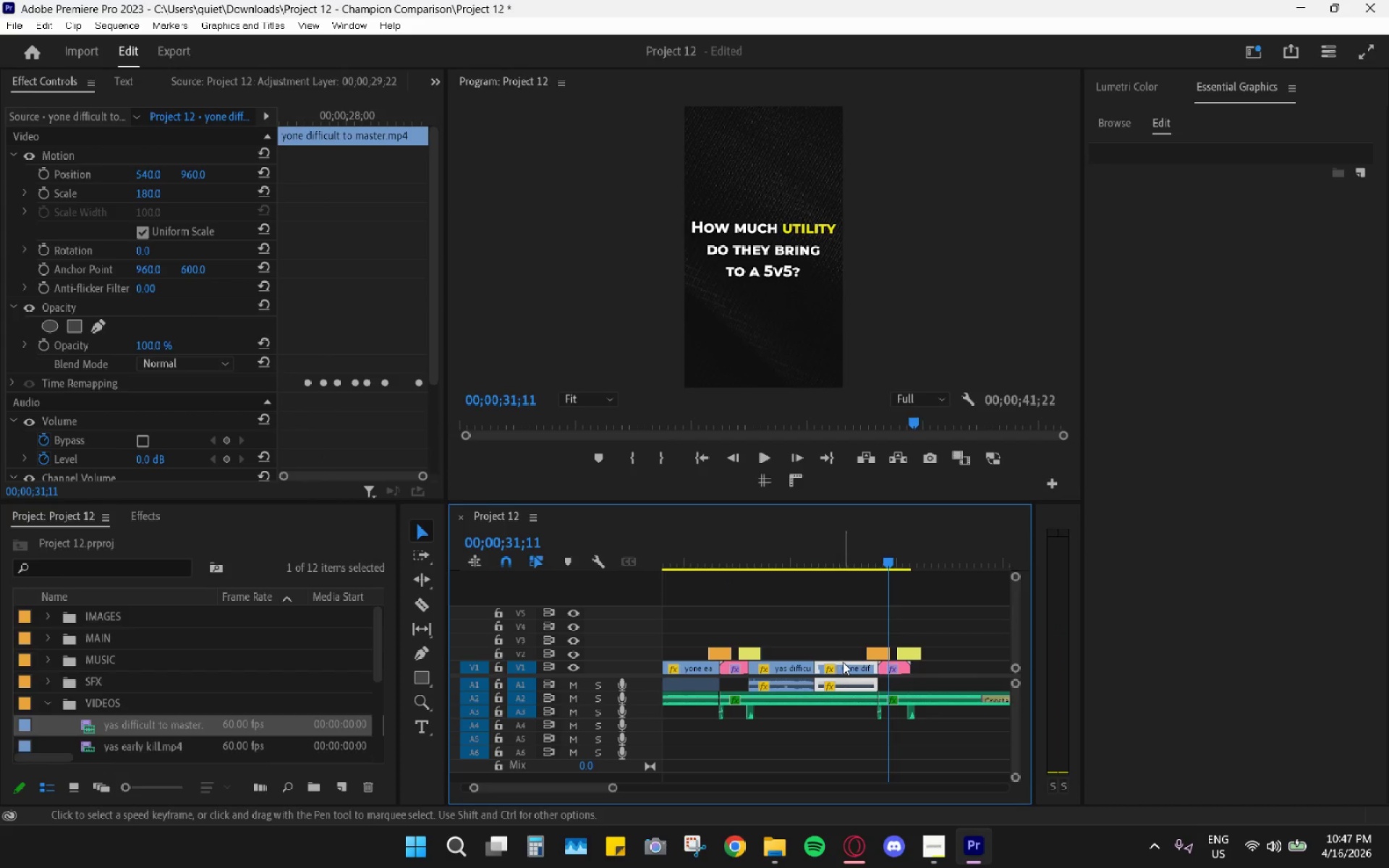 
left_click([839, 618])
 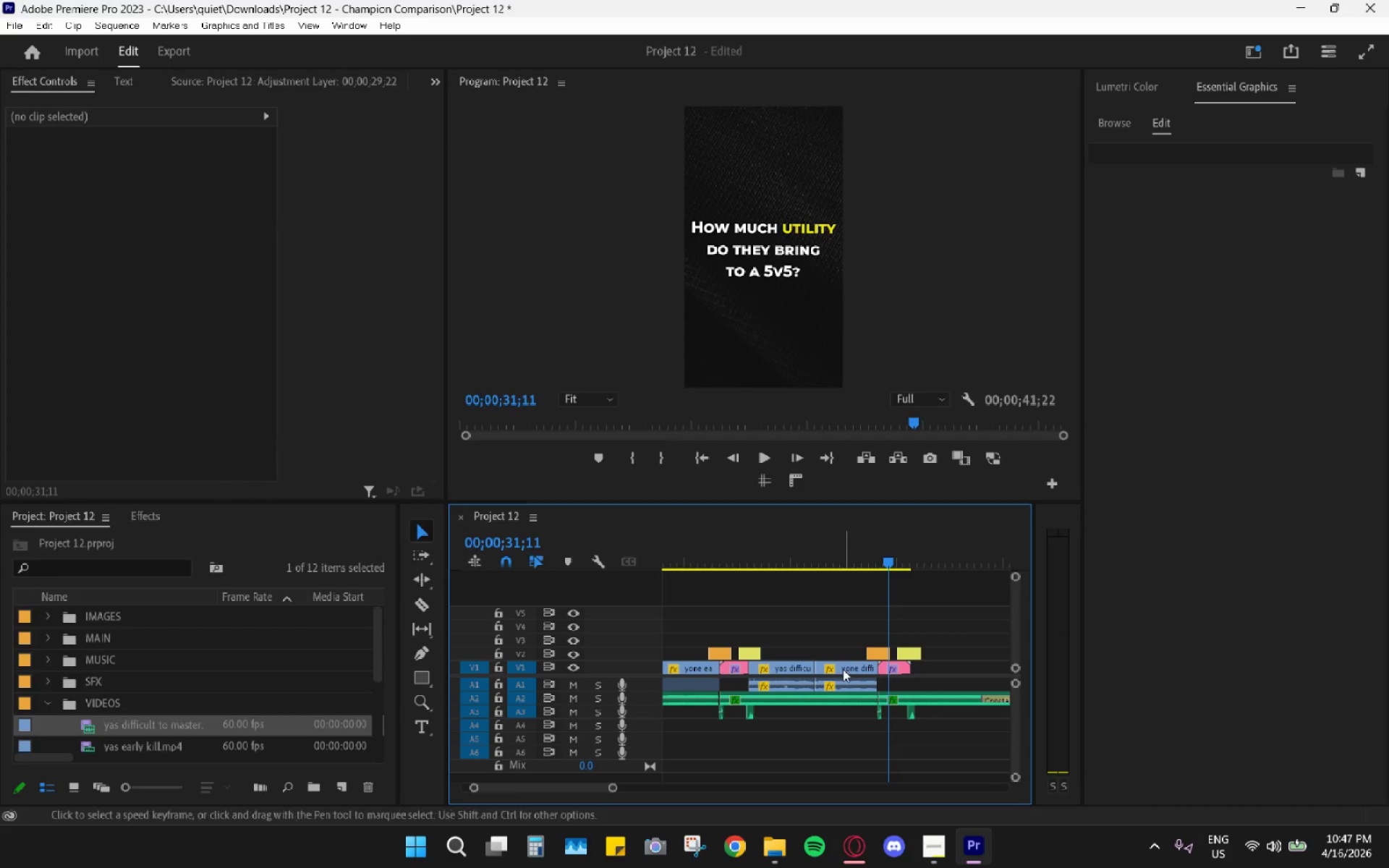 
left_click_drag(start_coordinate=[843, 669], to_coordinate=[982, 663])
 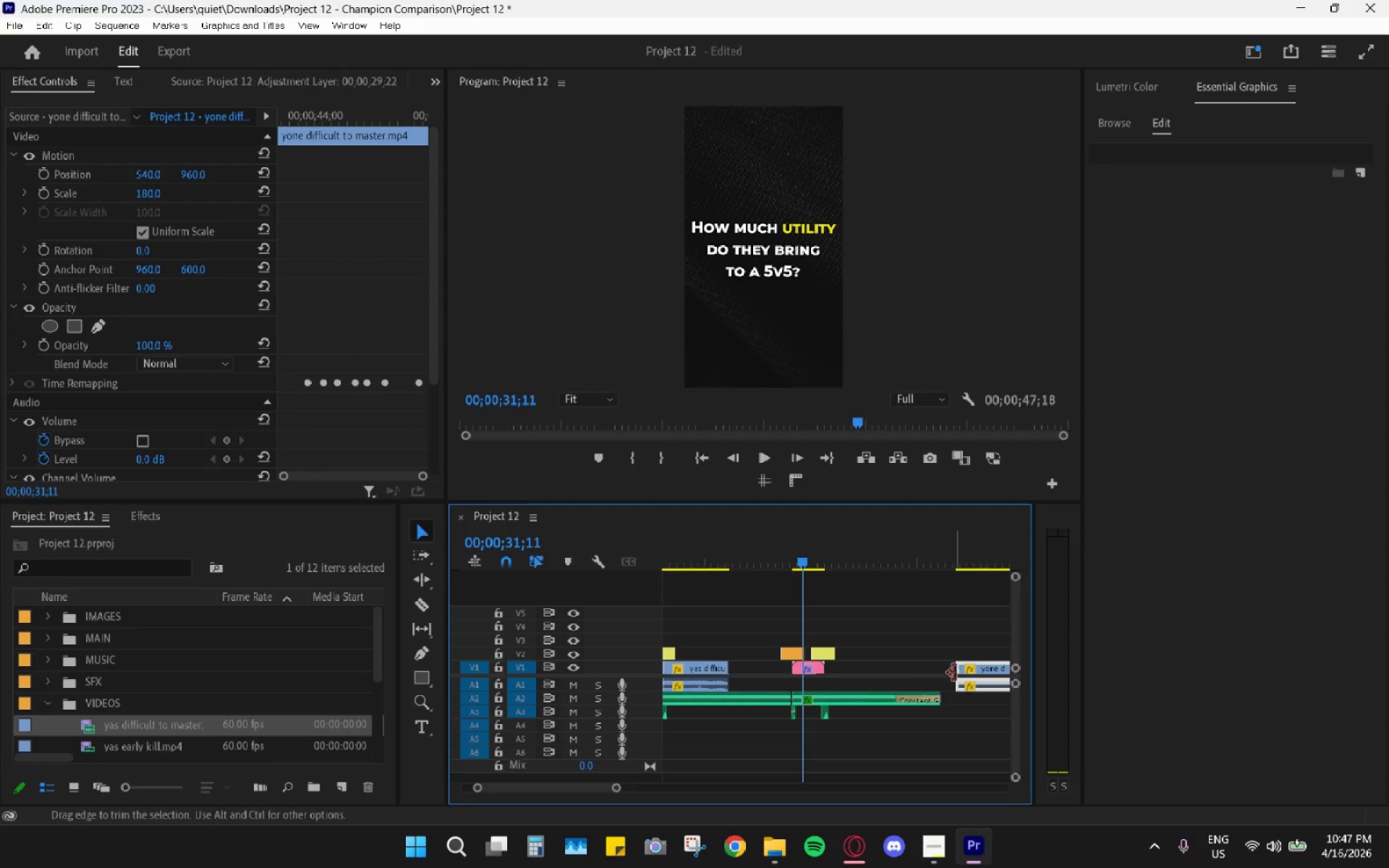 
left_click_drag(start_coordinate=[956, 673], to_coordinate=[890, 673])
 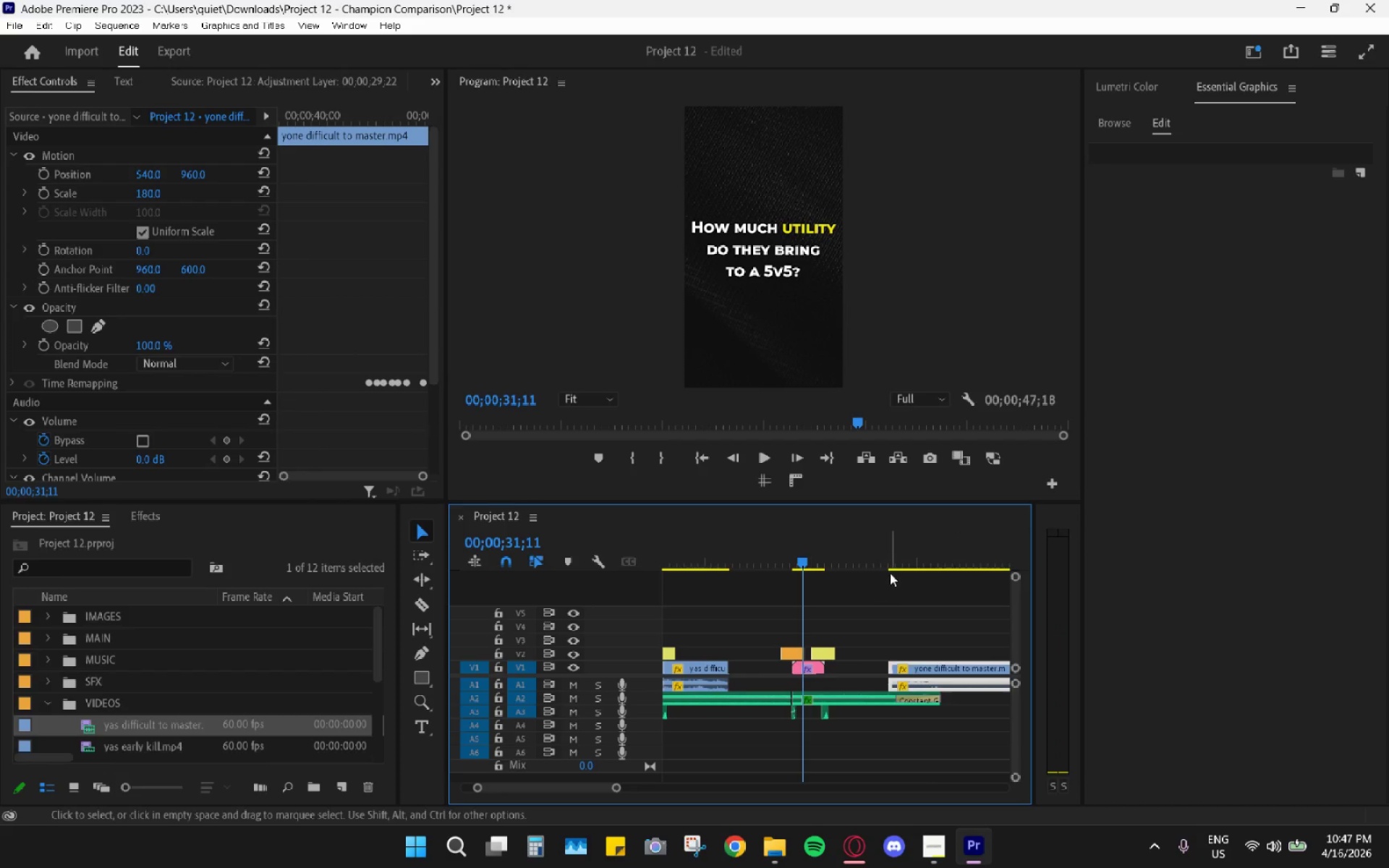 
left_click_drag(start_coordinate=[890, 573], to_coordinate=[898, 564])
 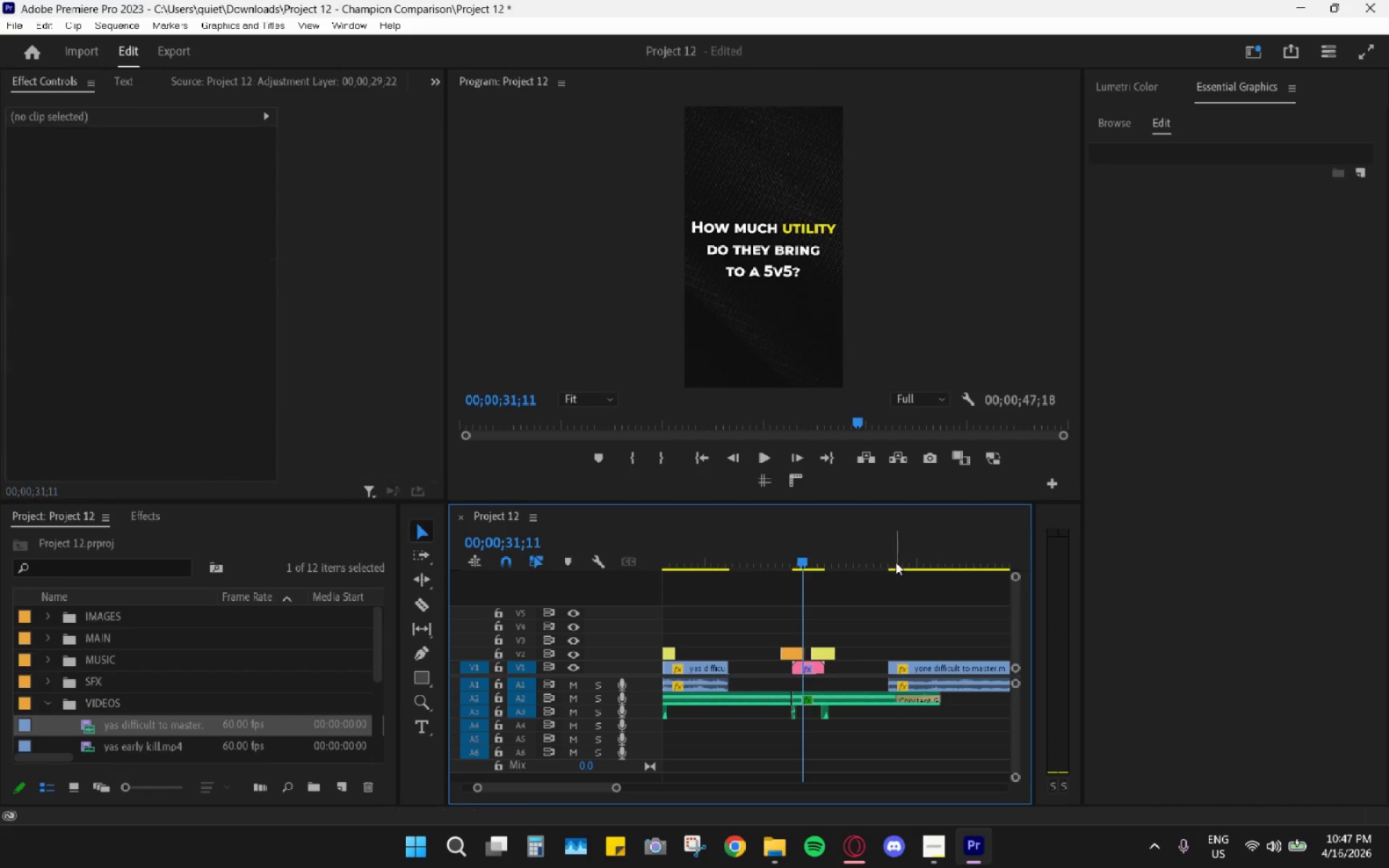 
double_click([896, 561])
 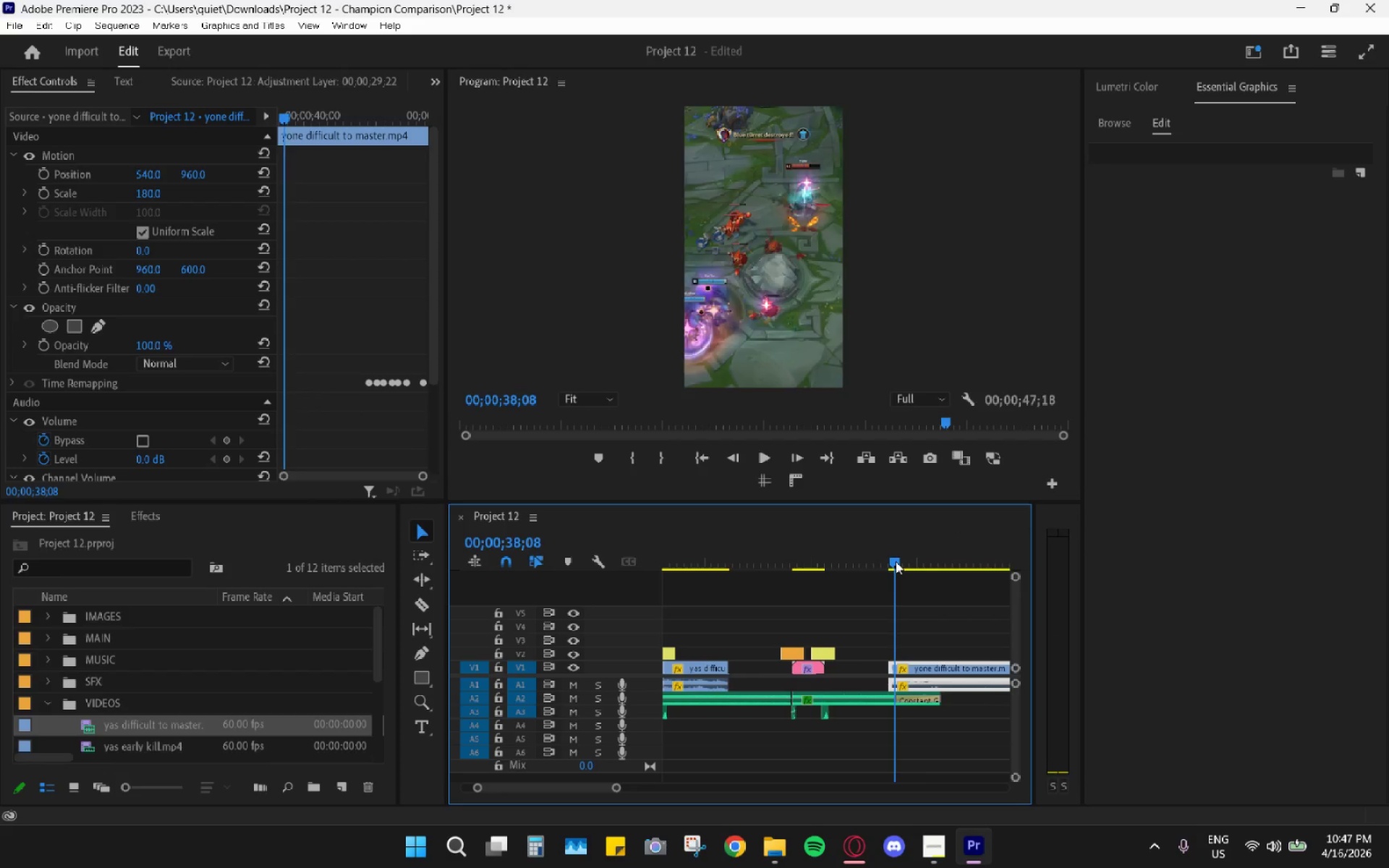 
key(Space)
 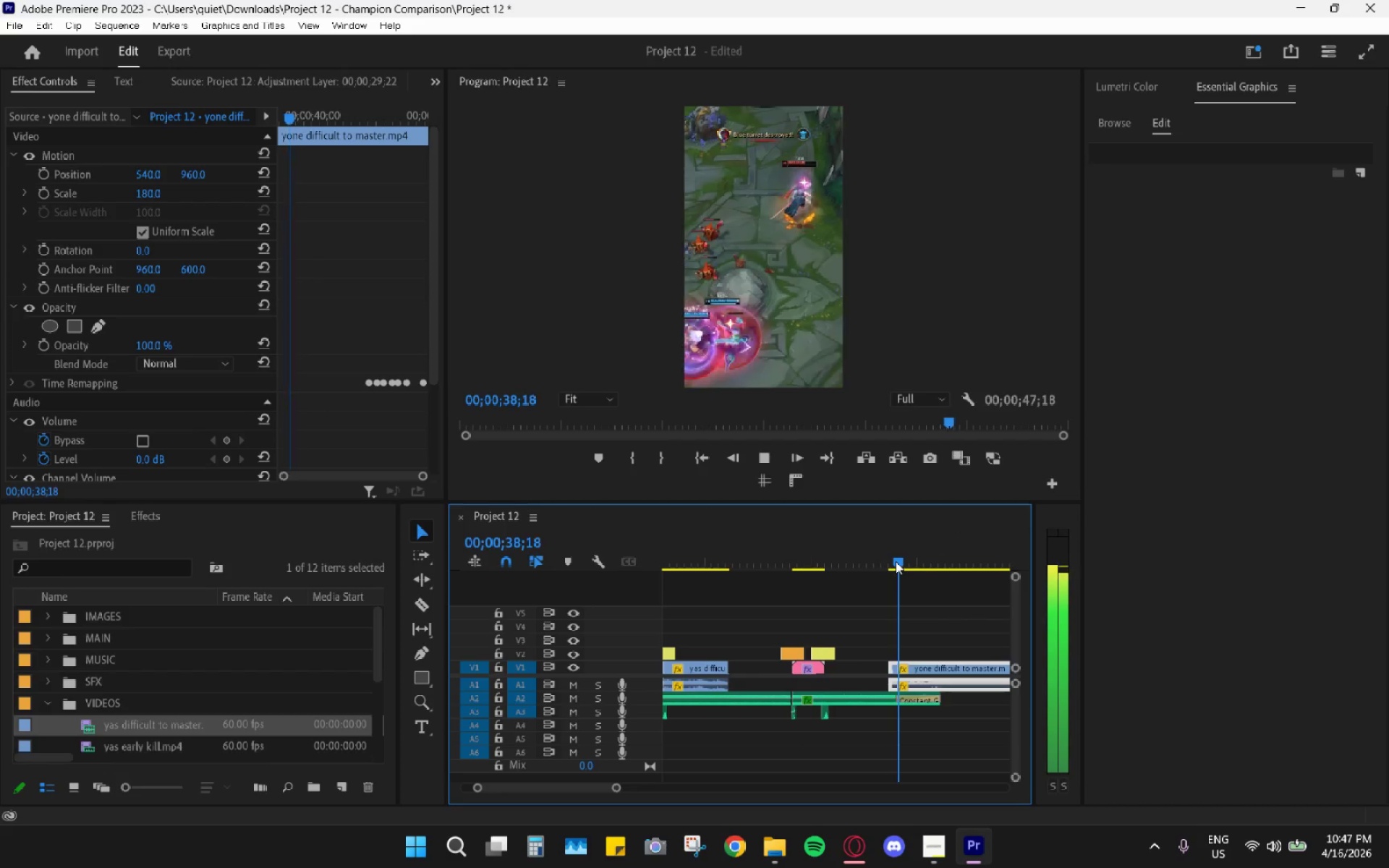 
left_click_drag(start_coordinate=[897, 561], to_coordinate=[927, 569])
 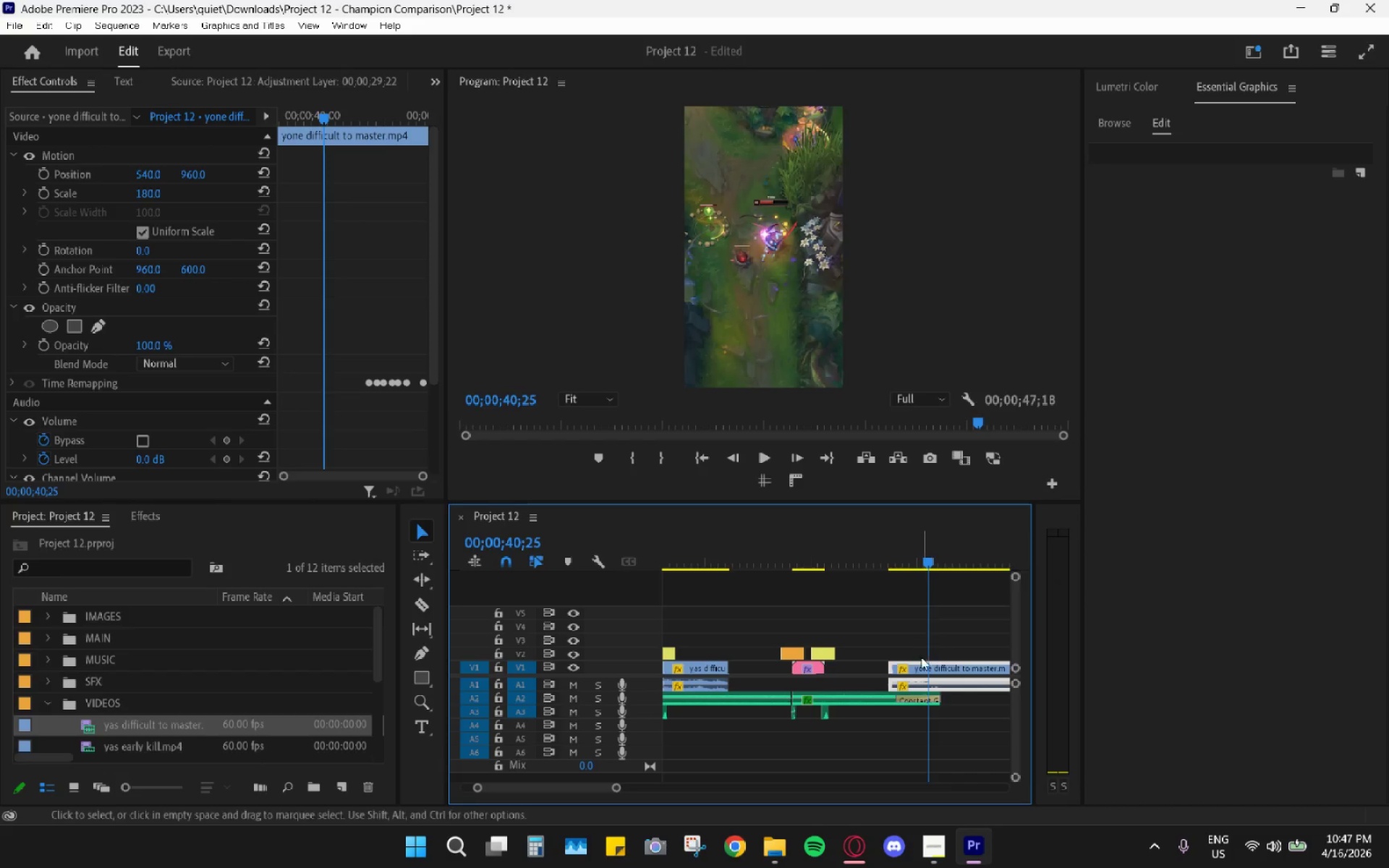 
key(C)
 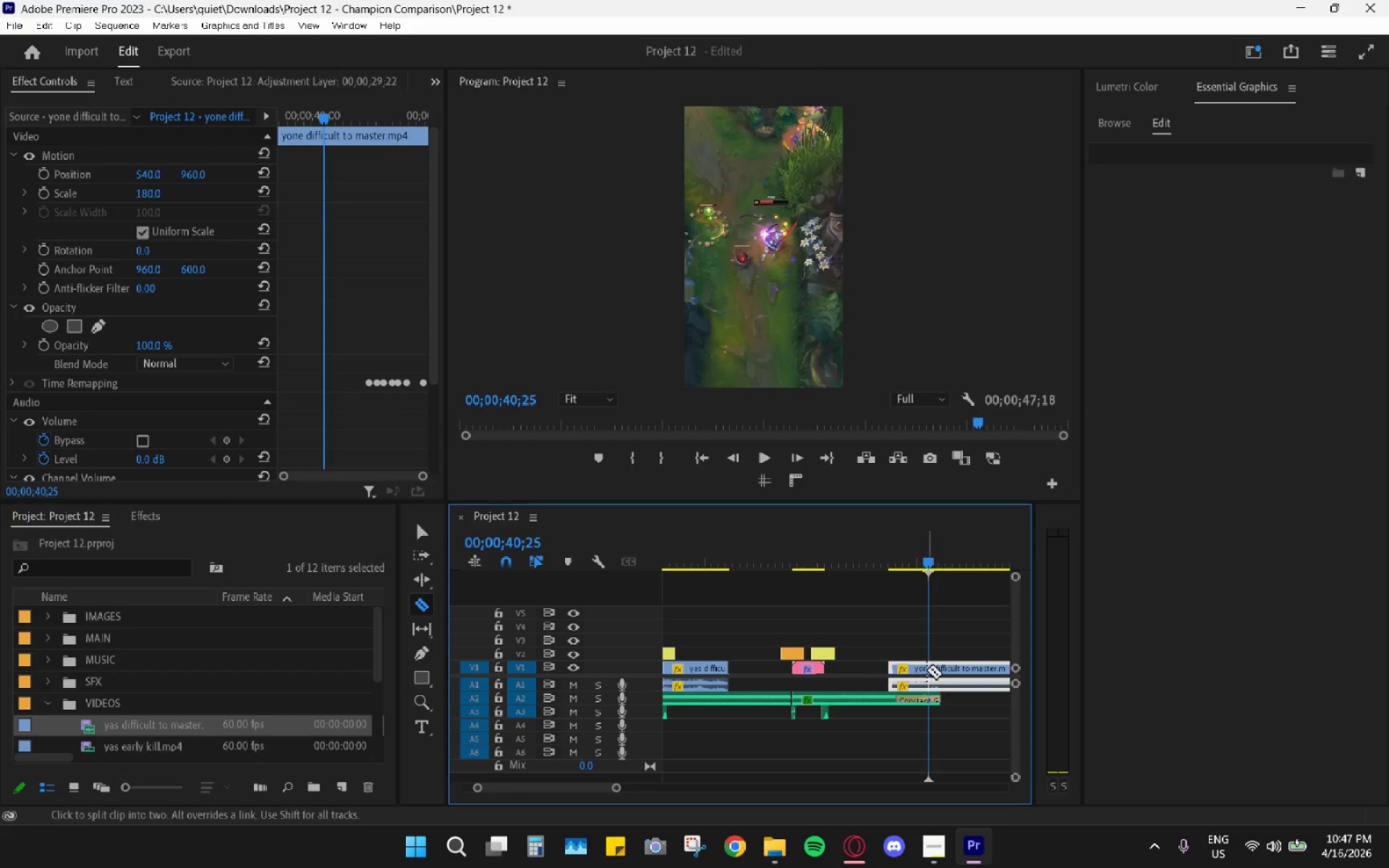 
left_click([927, 670])
 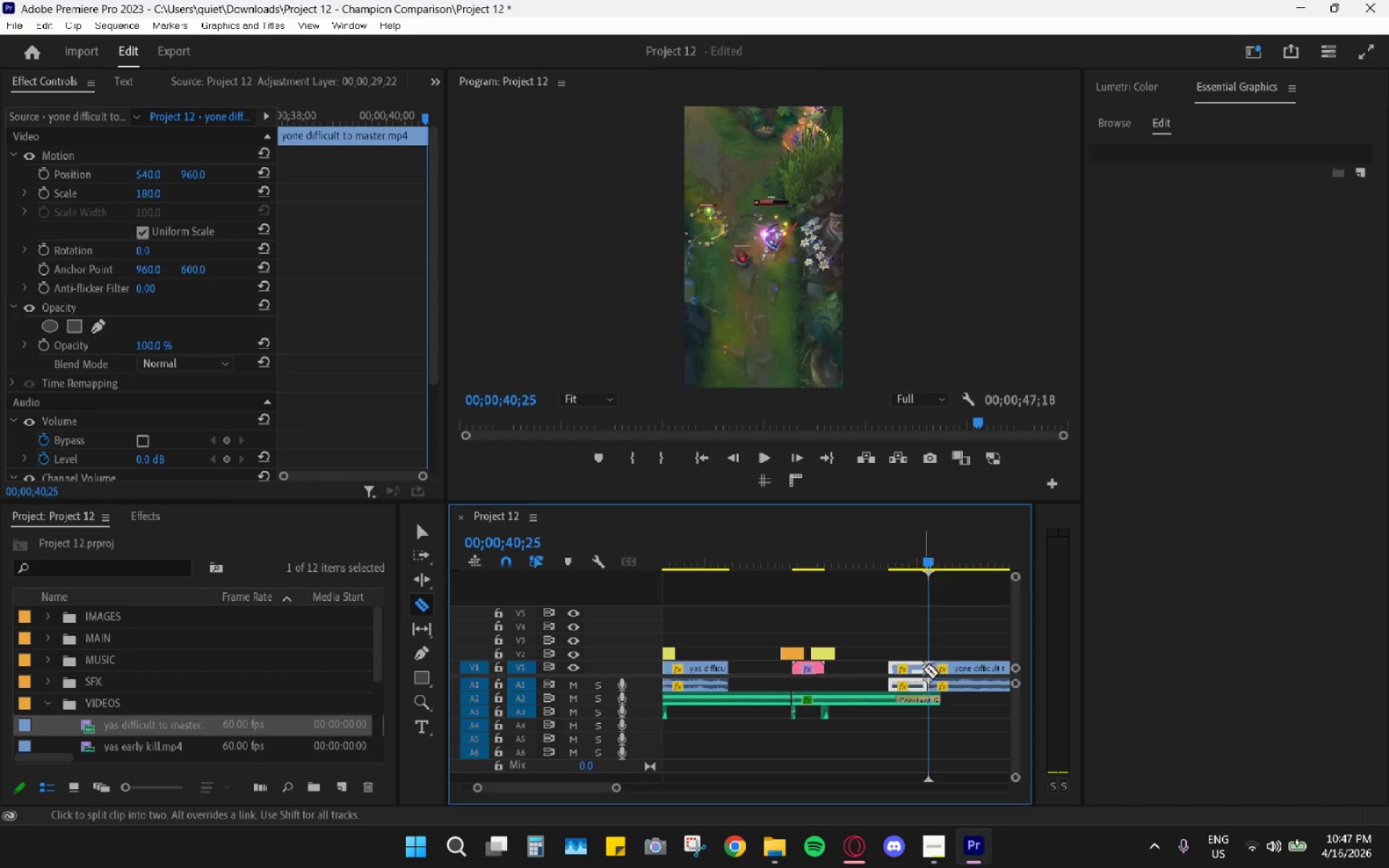 
key(H)
 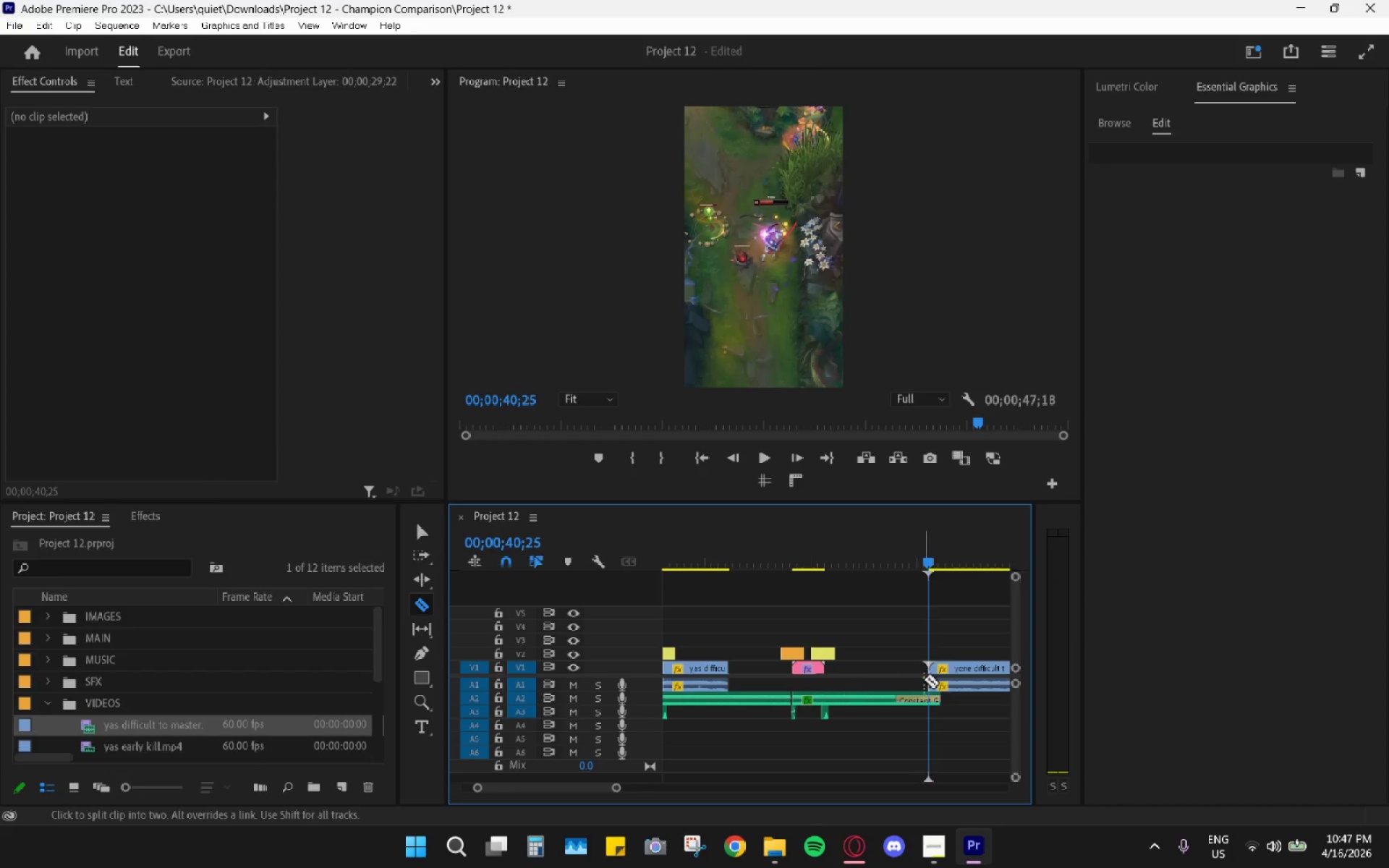 
key(Space)
 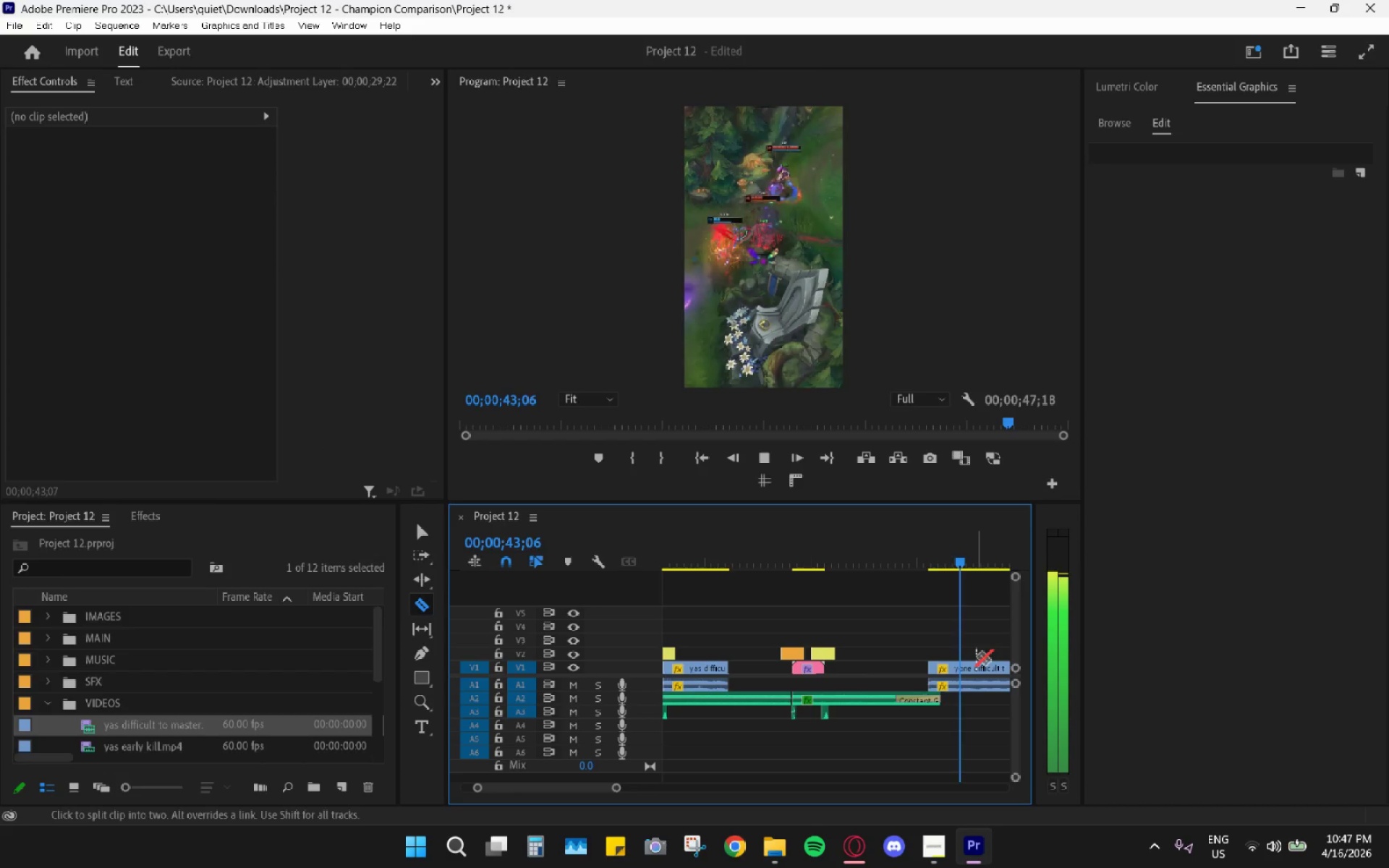 
key(Space)
 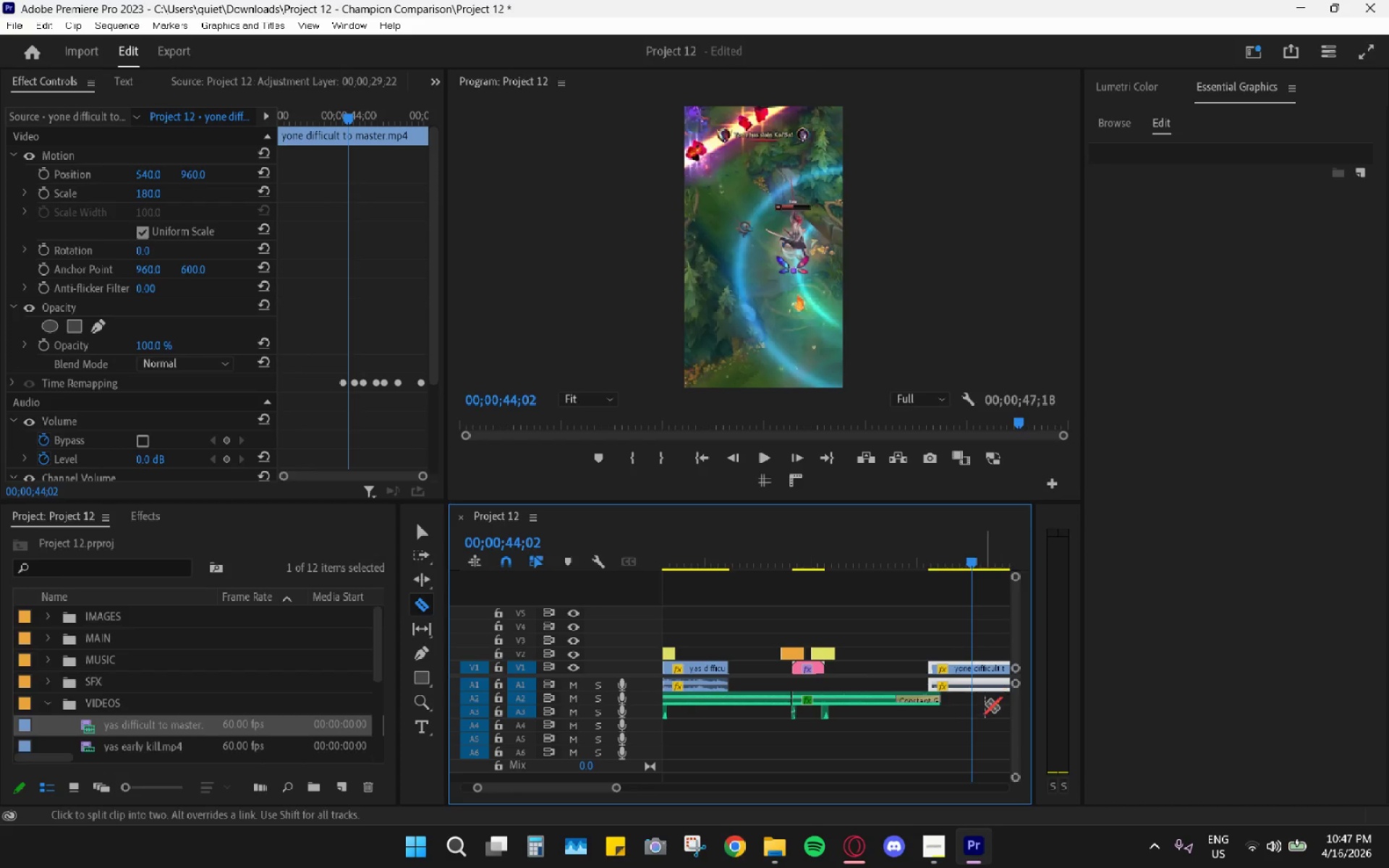 
type(cv)
 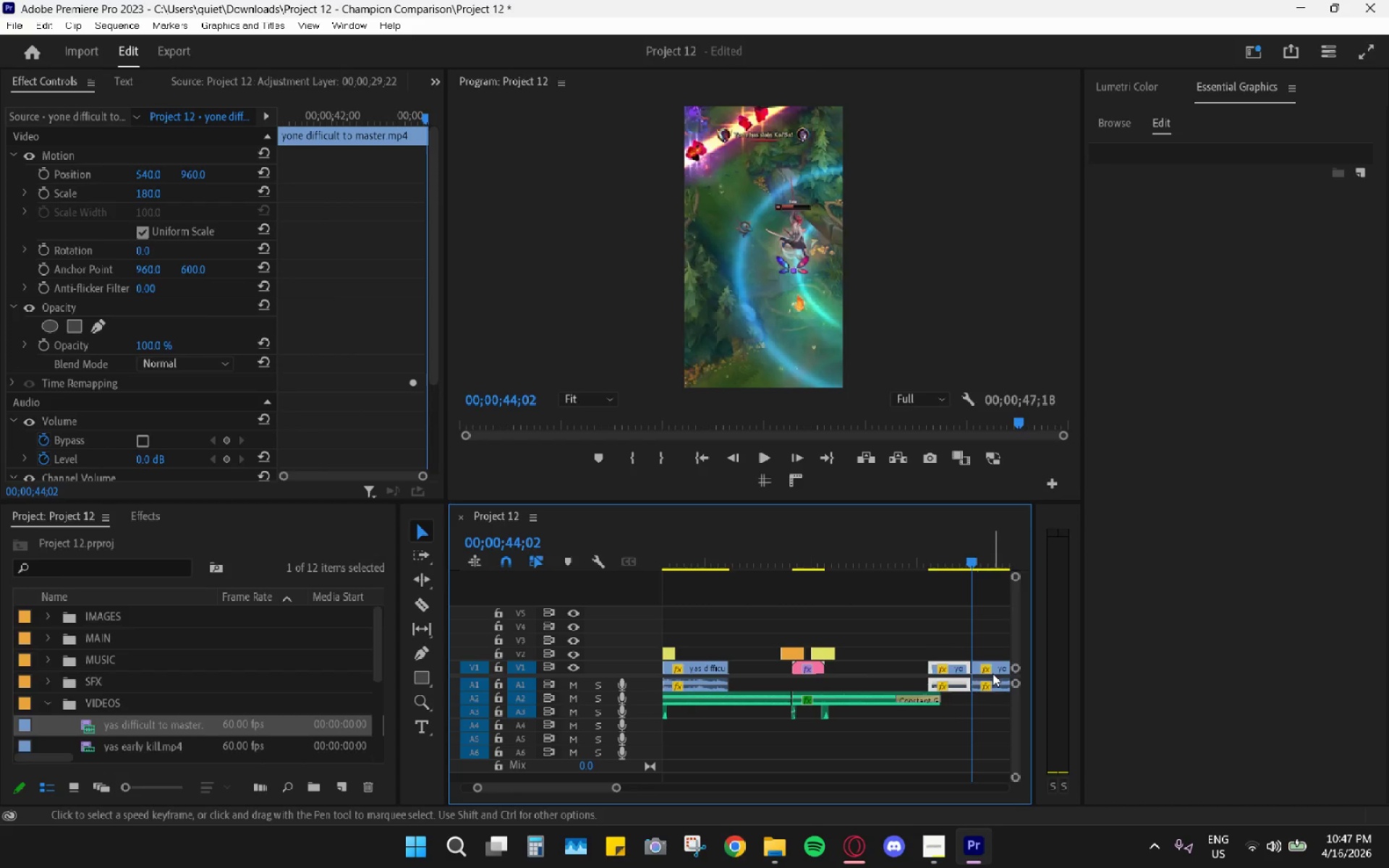 
double_click([993, 673])
 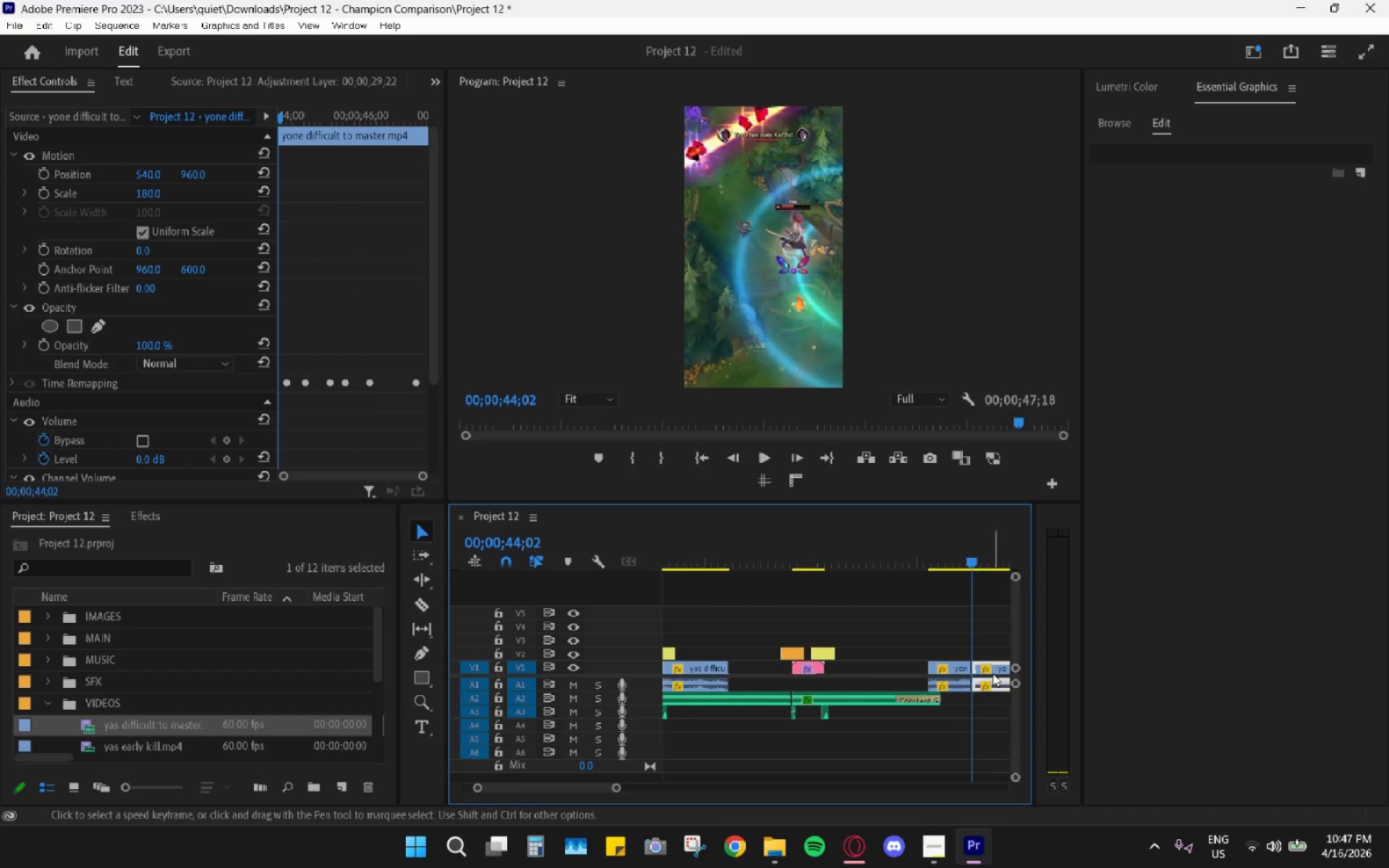 
key(H)
 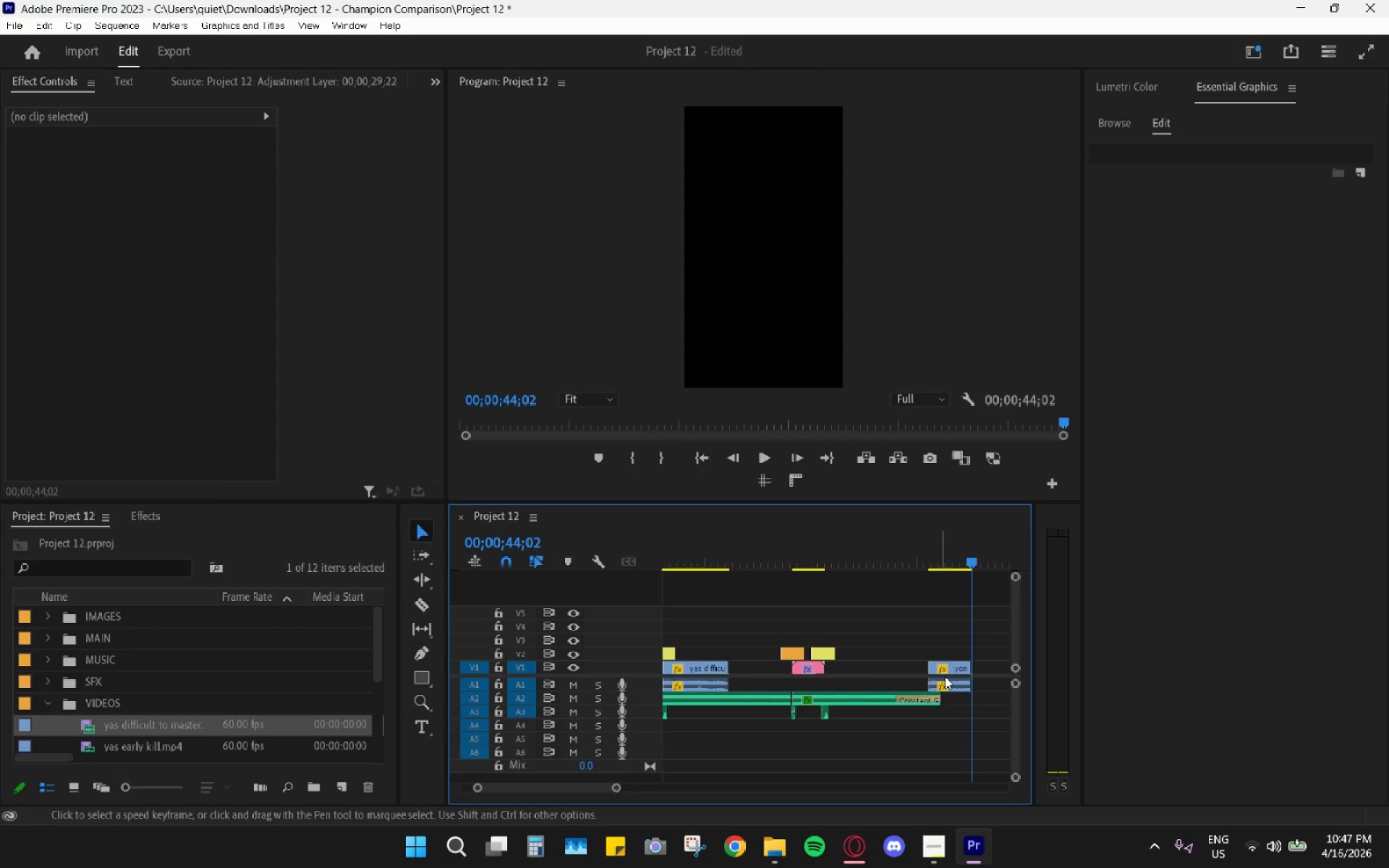 
left_click_drag(start_coordinate=[945, 676], to_coordinate=[804, 674])
 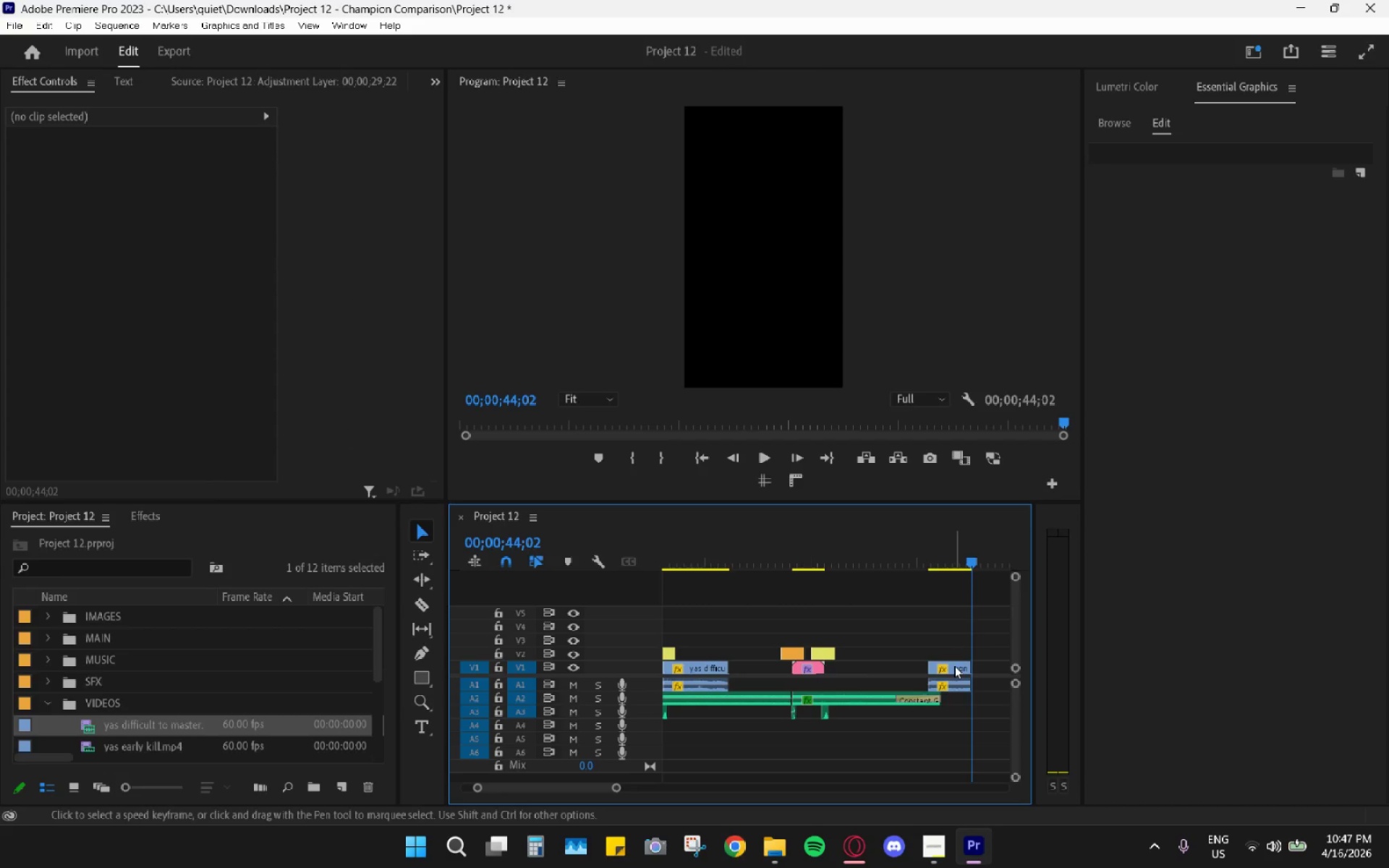 
left_click_drag(start_coordinate=[954, 665], to_coordinate=[776, 671])
 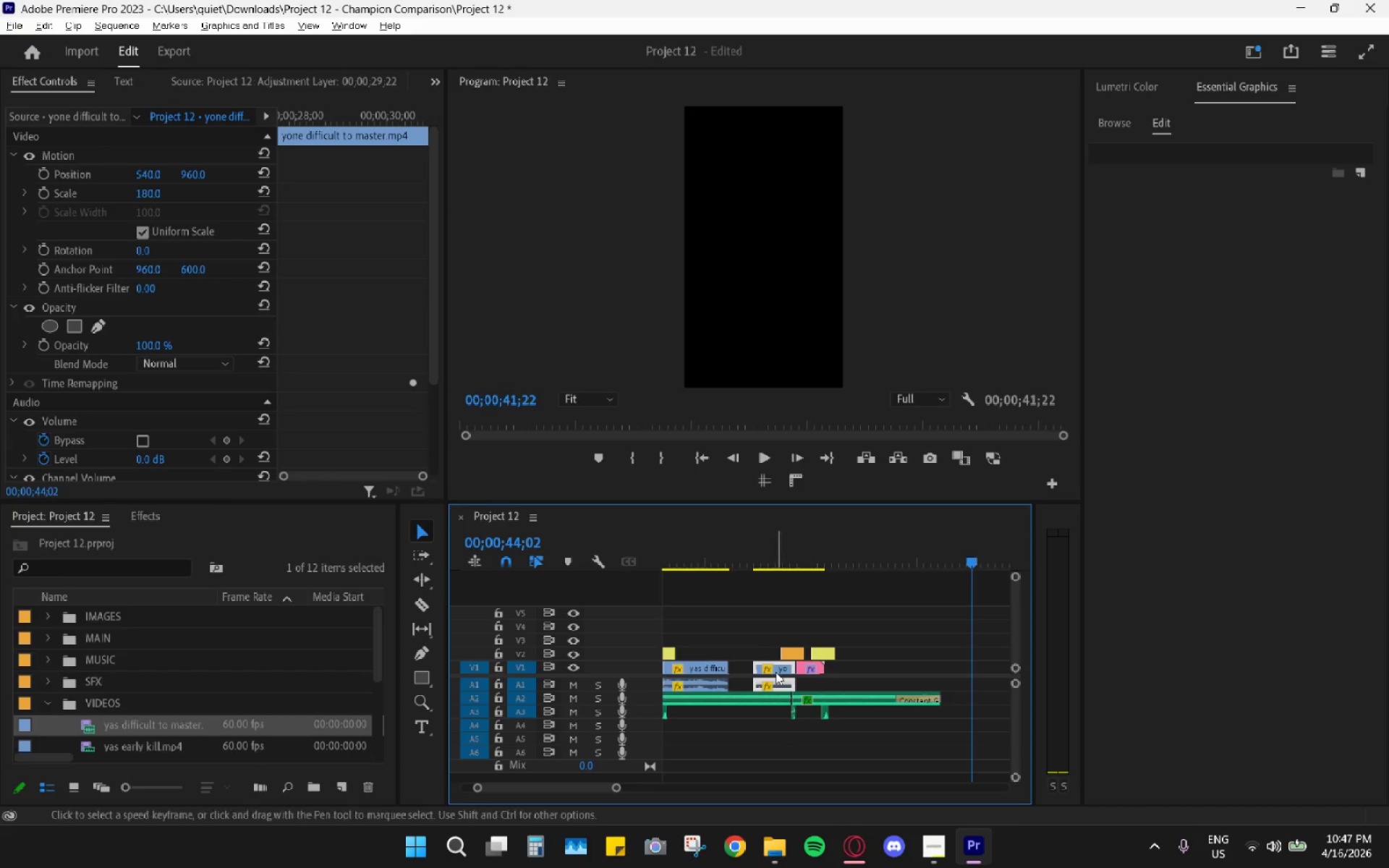 
hold_key(key=AltLeft, duration=0.64)
 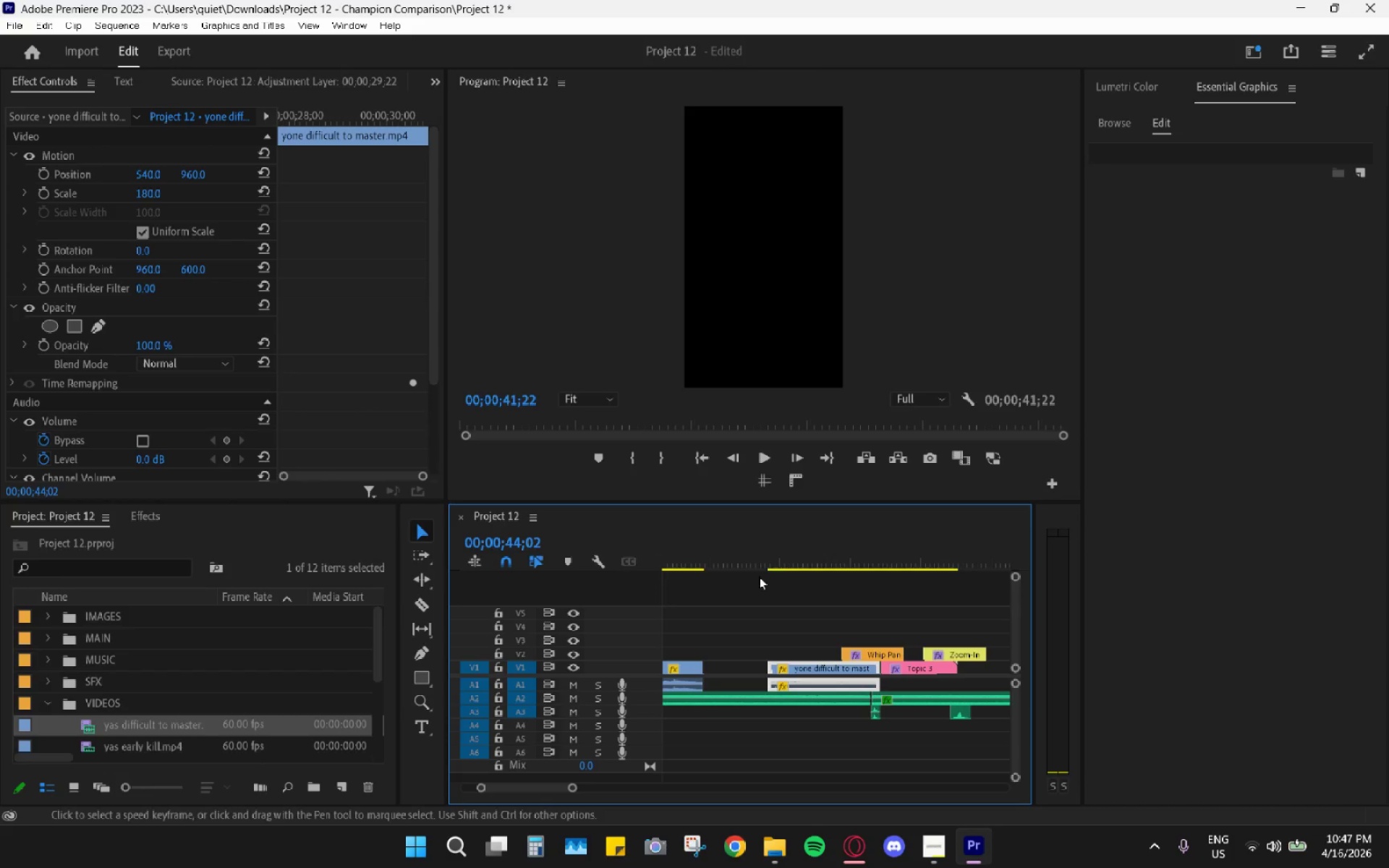 
left_click_drag(start_coordinate=[785, 551], to_coordinate=[765, 543])
 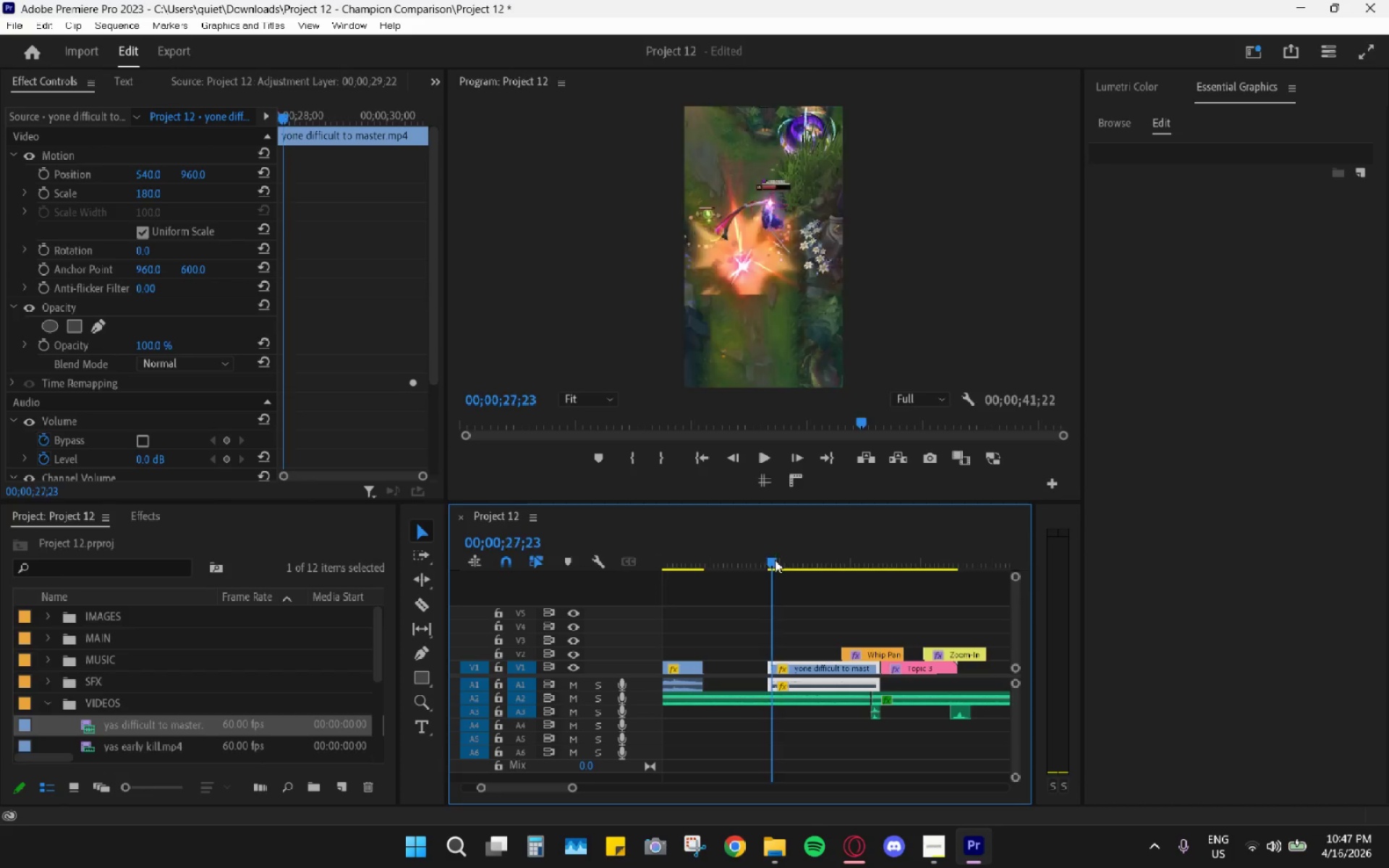 
scroll: coordinate [770, 663], scroll_direction: up, amount: 11.0
 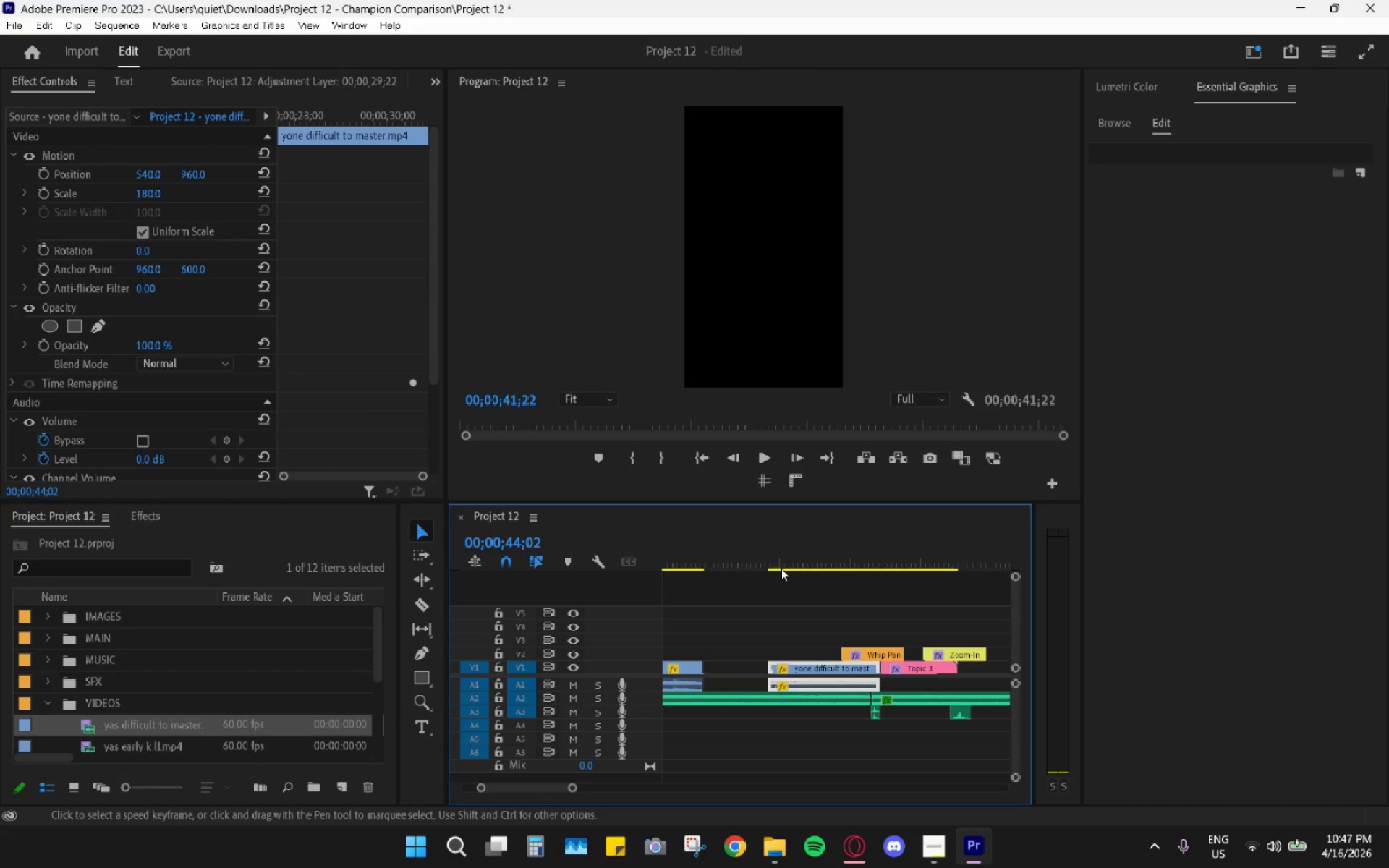 
key(Space)
 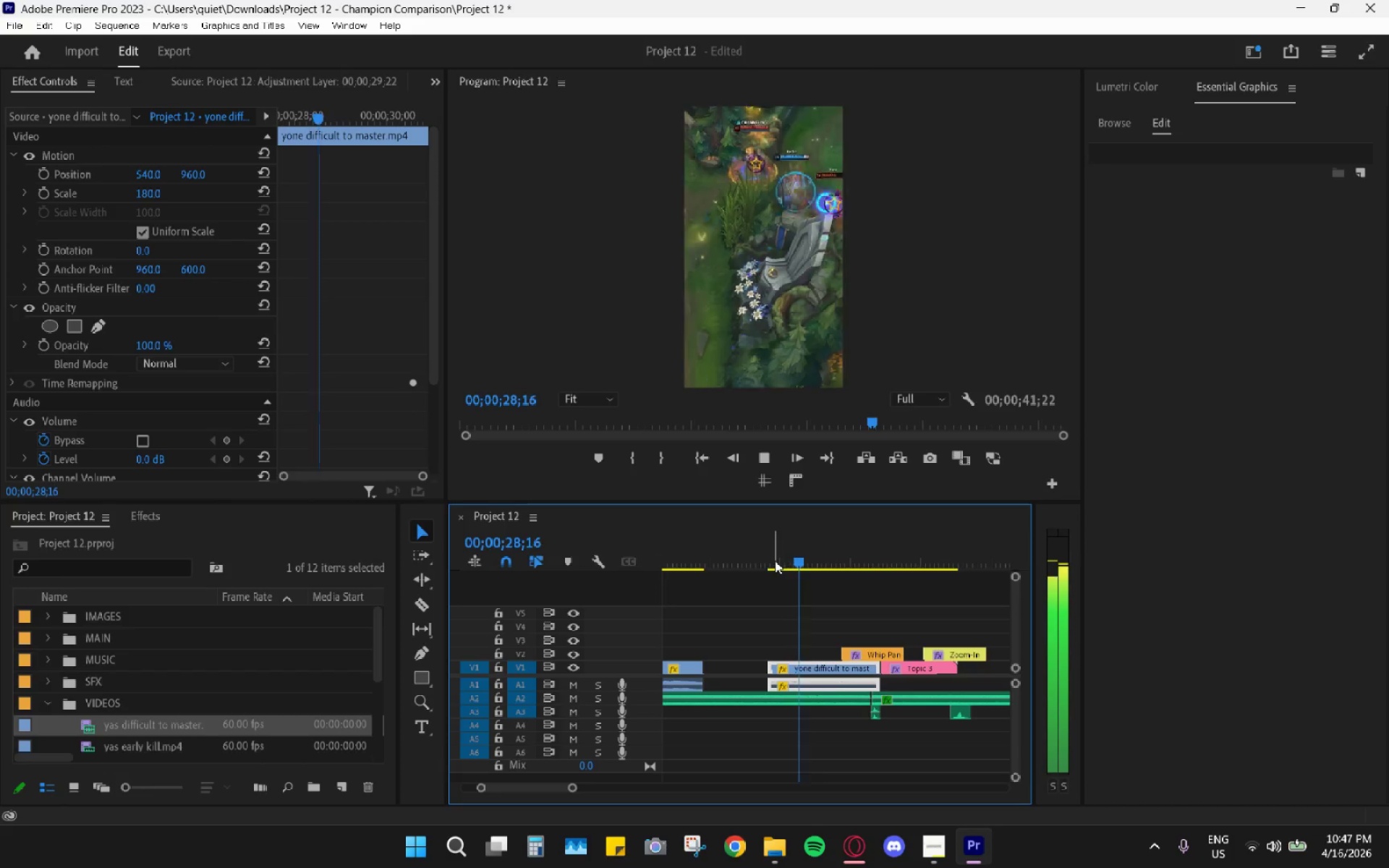 
key(Space)
 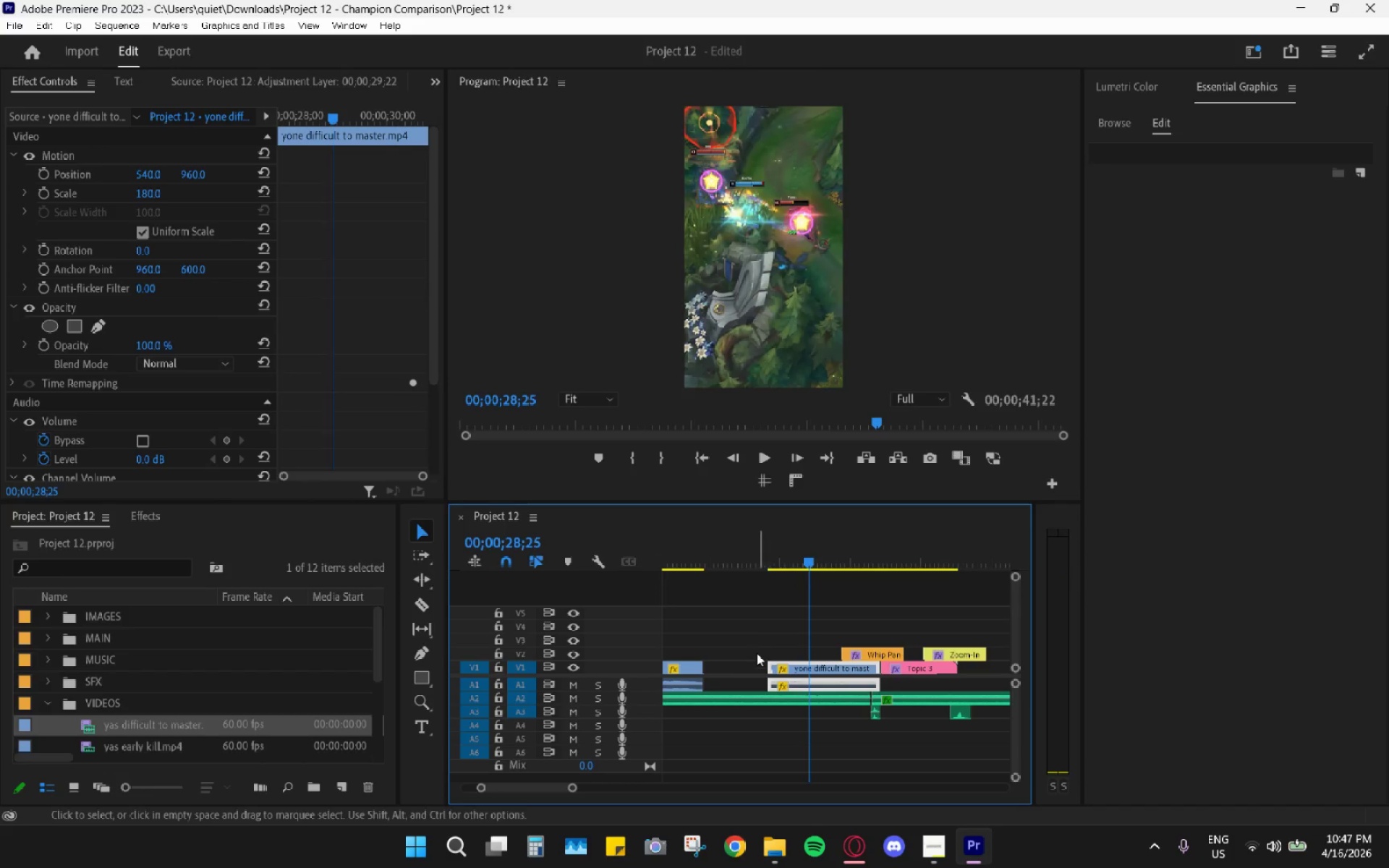 
key(R)
 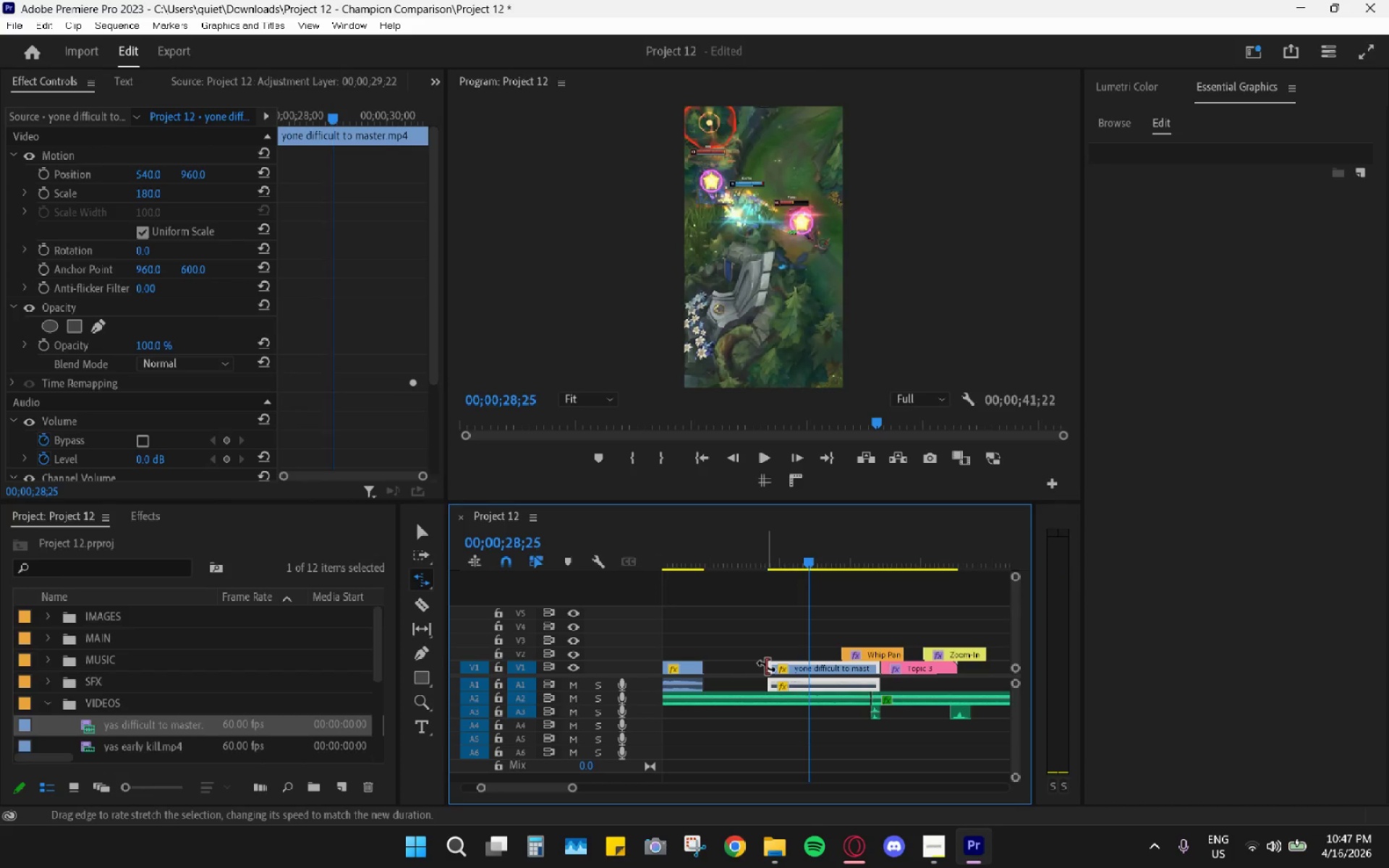 
left_click_drag(start_coordinate=[770, 668], to_coordinate=[749, 665])
 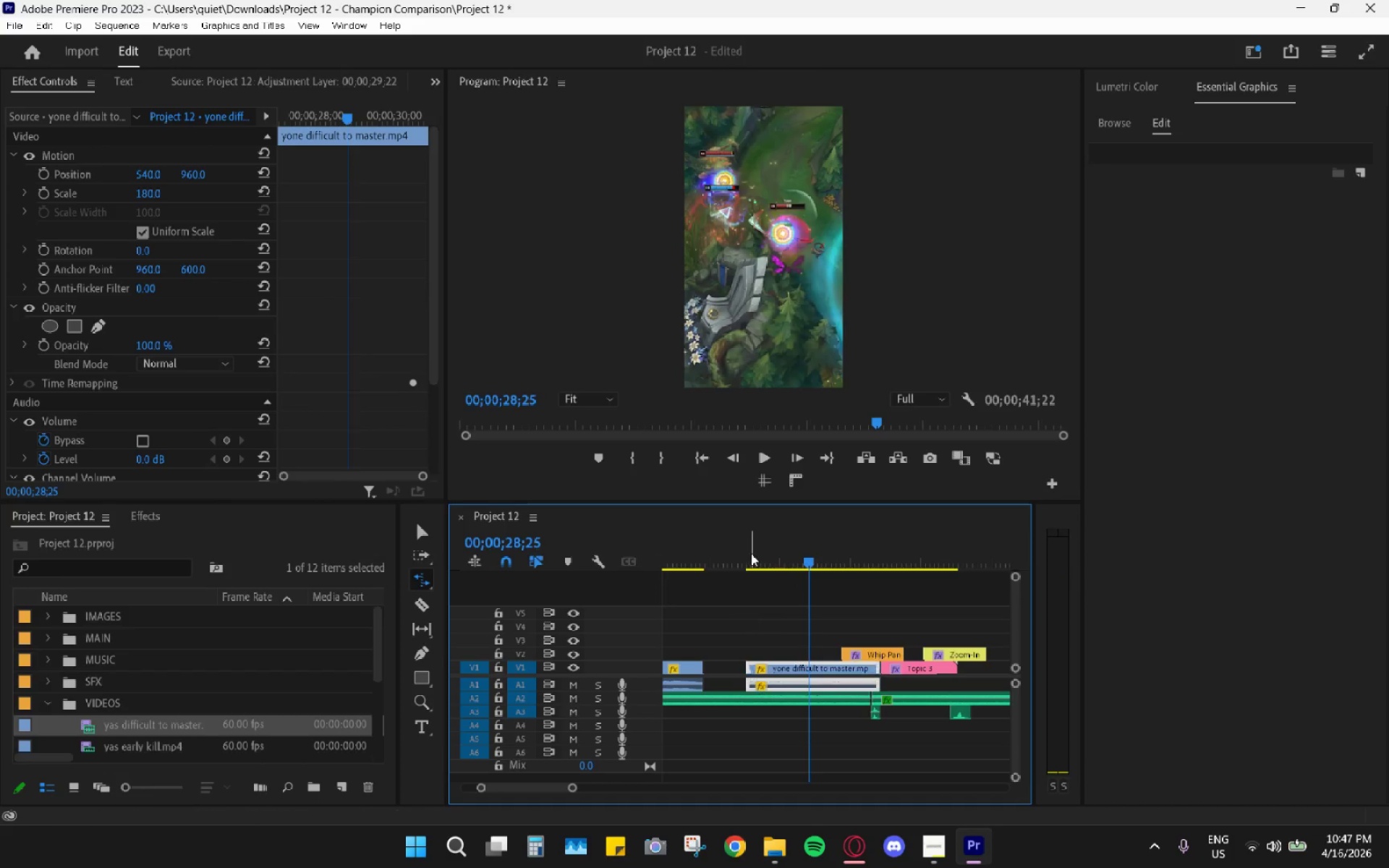 
left_click([751, 553])
 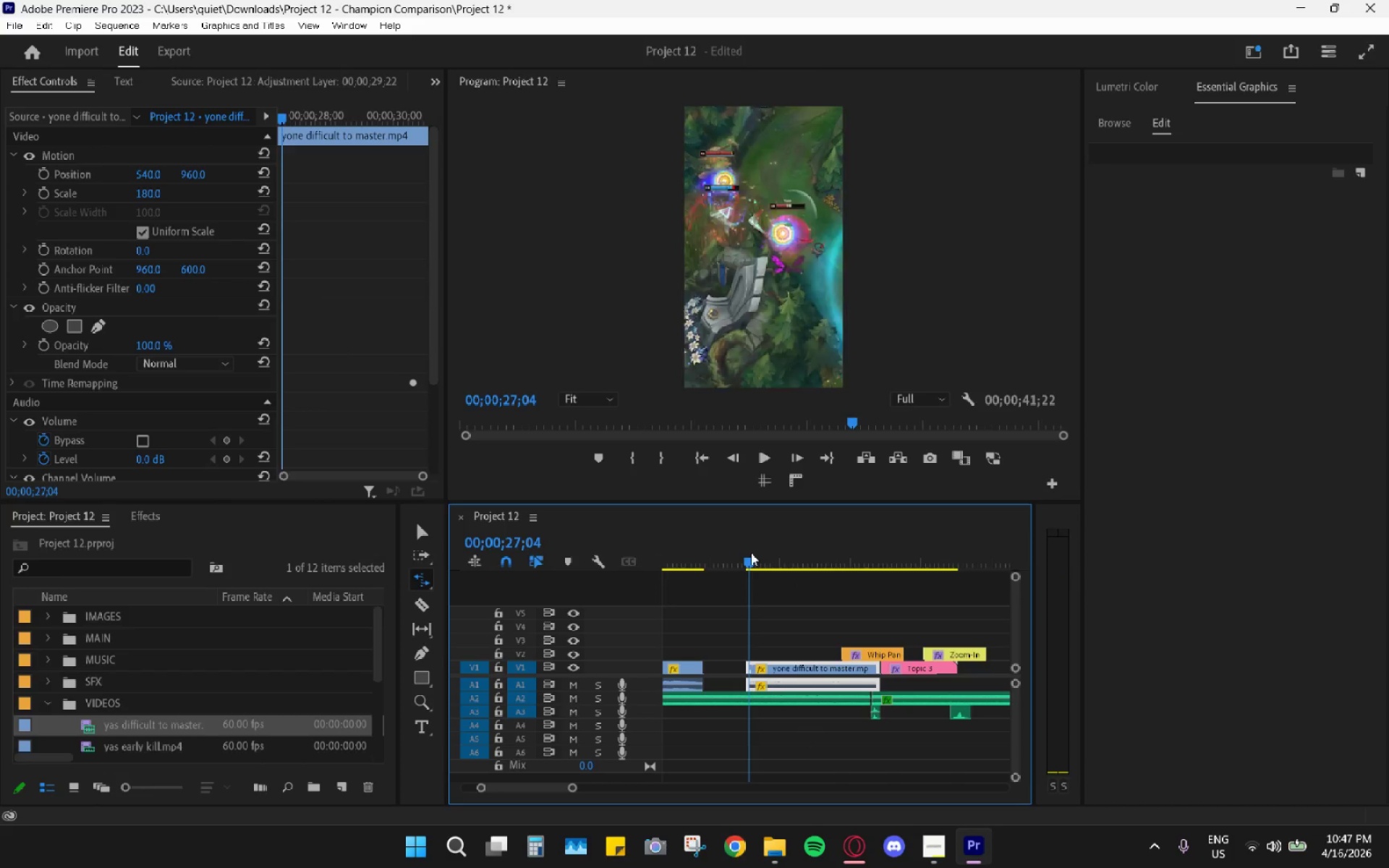 
key(Space)
 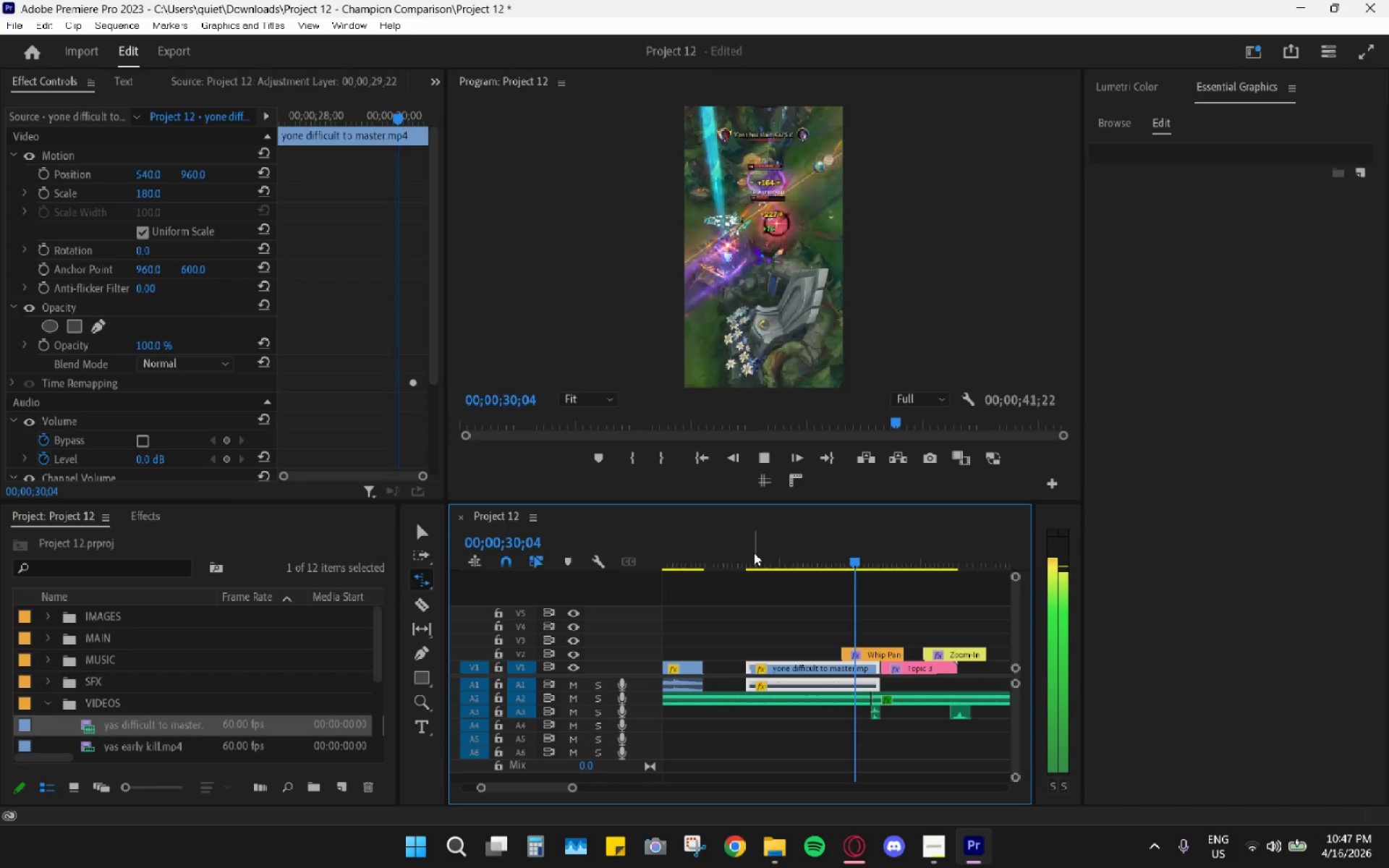 
key(Space)
 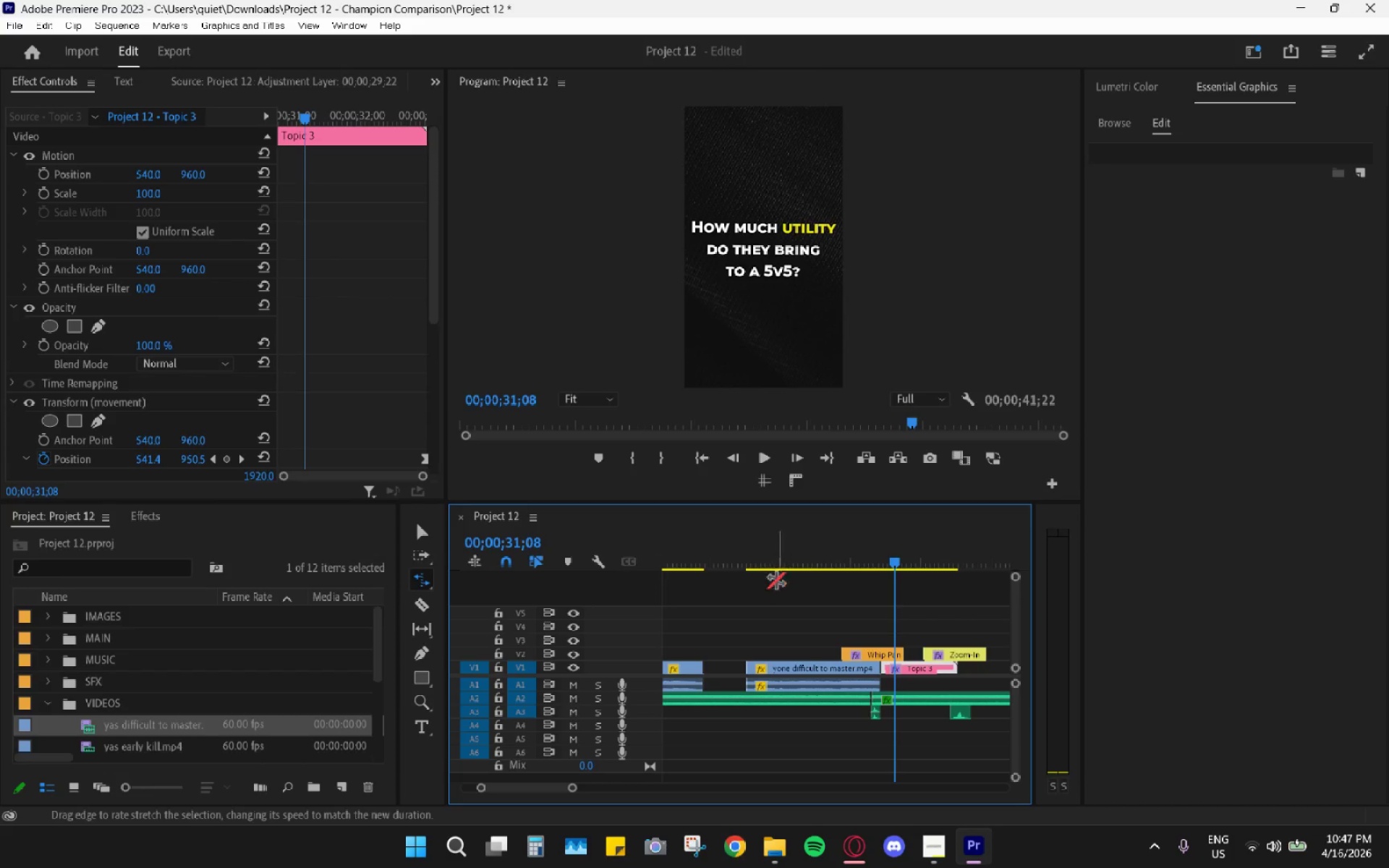 
left_click_drag(start_coordinate=[752, 547], to_coordinate=[881, 590])
 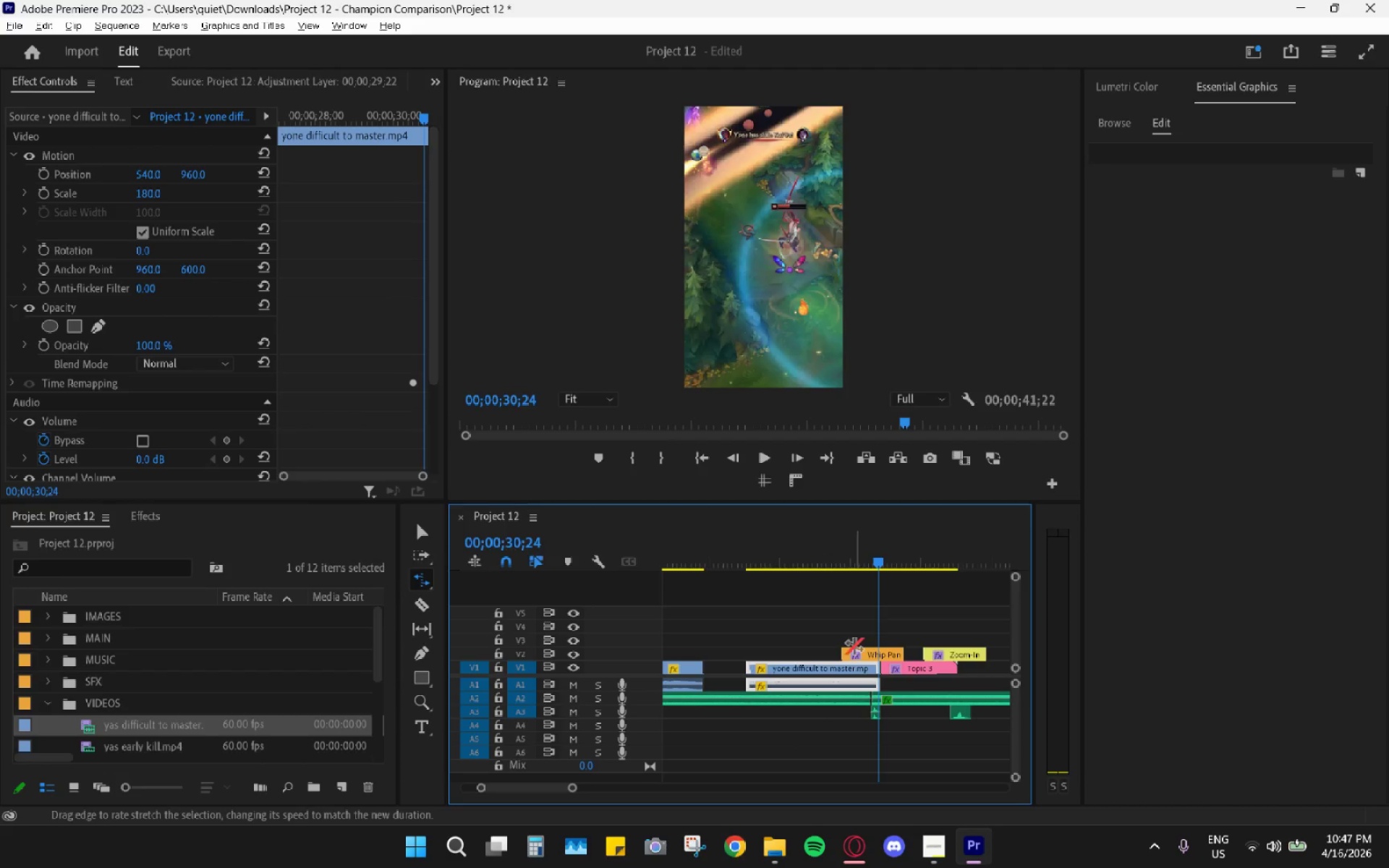 
hold_key(key=AltLeft, duration=0.89)
scroll: coordinate [854, 646], scroll_direction: up, amount: 8.0
 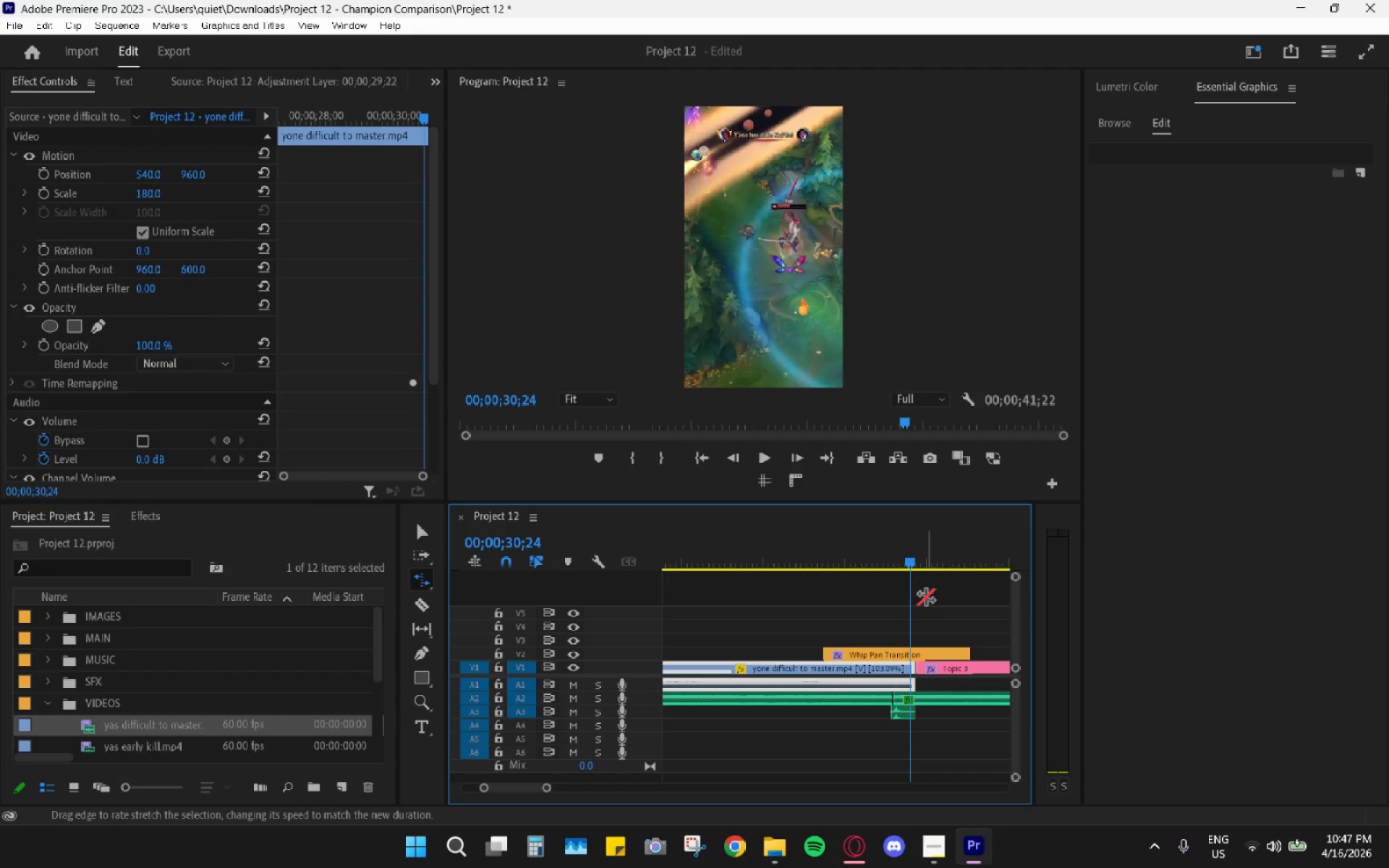 
key(Control+Z)
 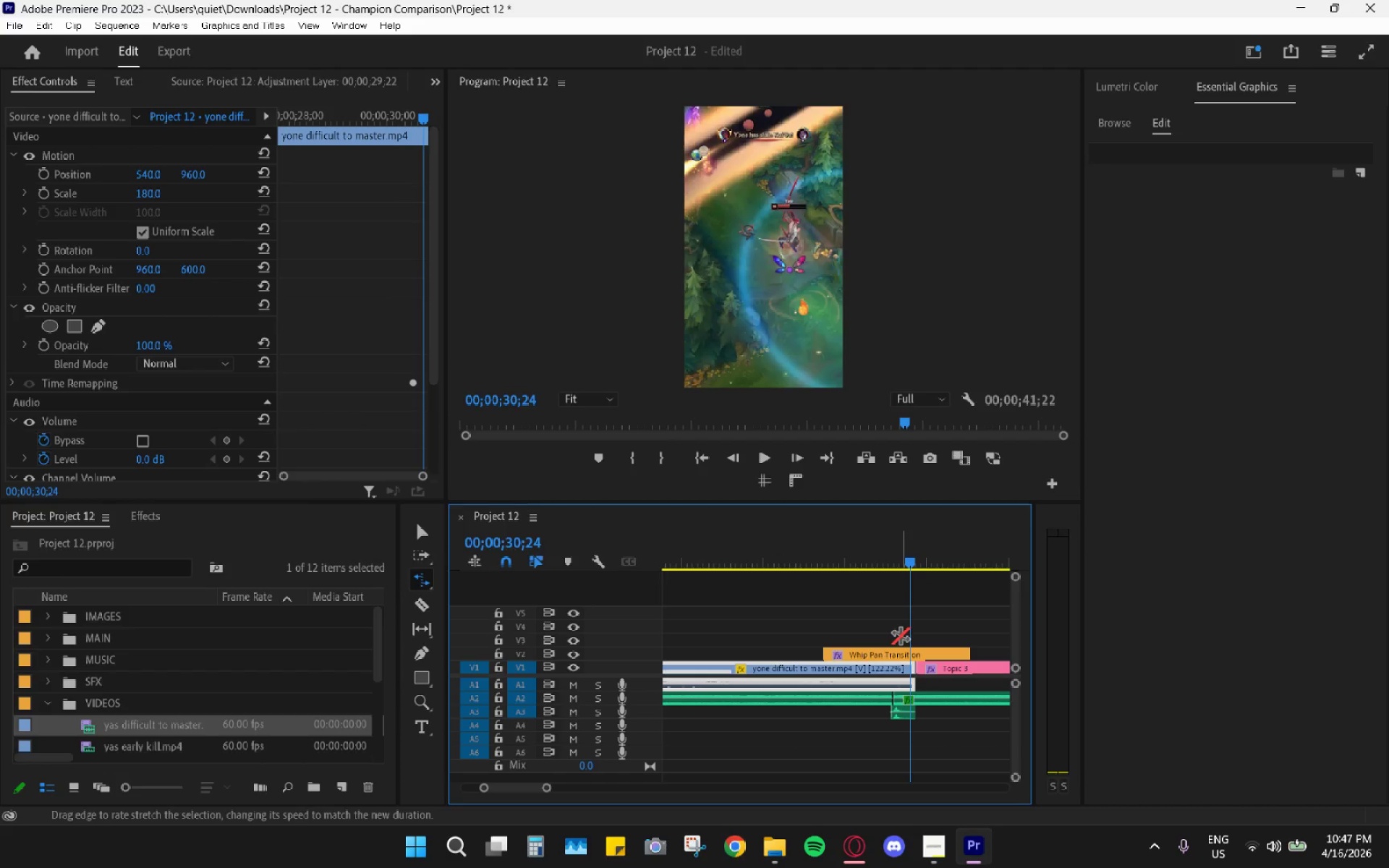 
key(Control+Z)
 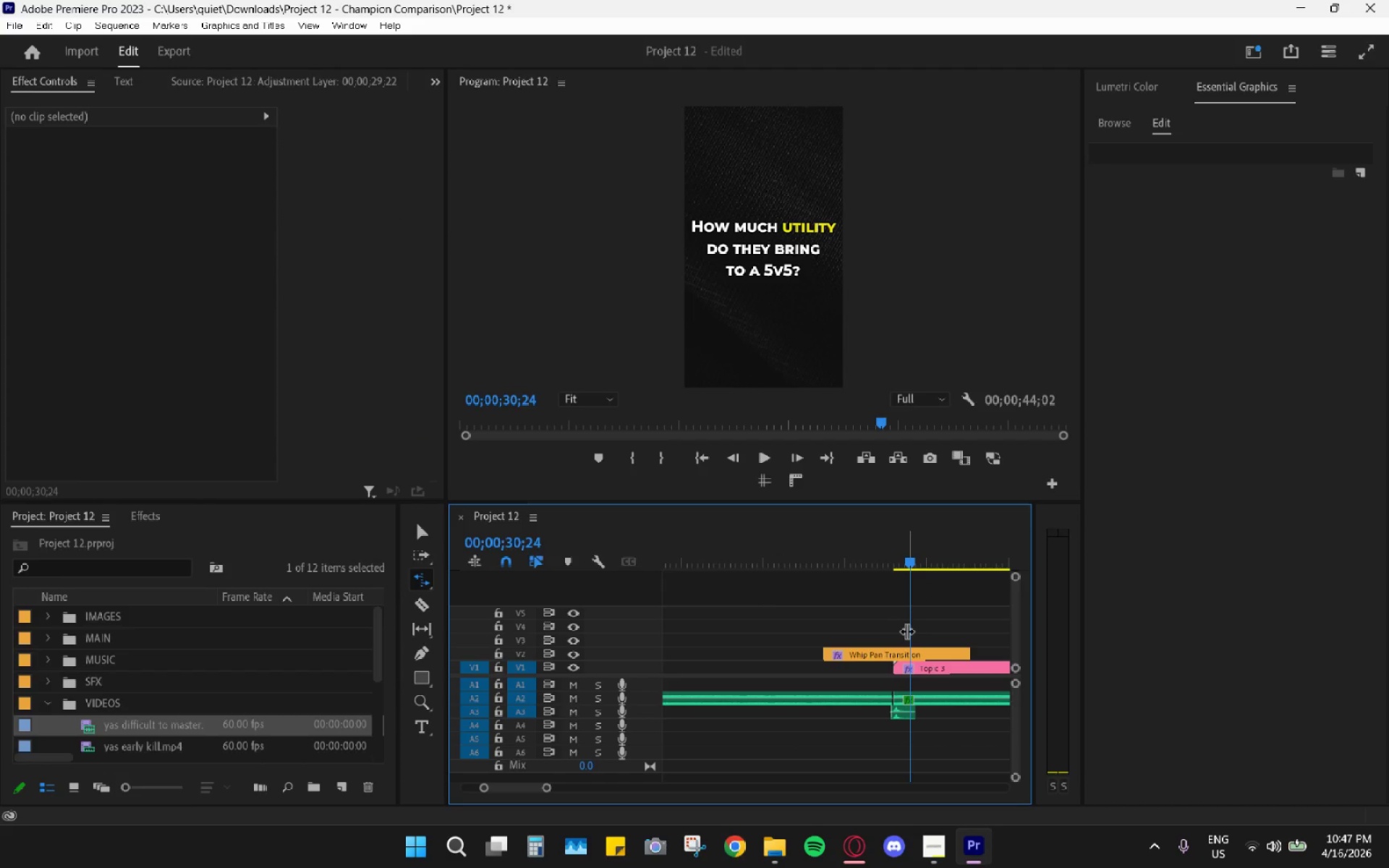 
hold_key(key=AltLeft, duration=1.16)
 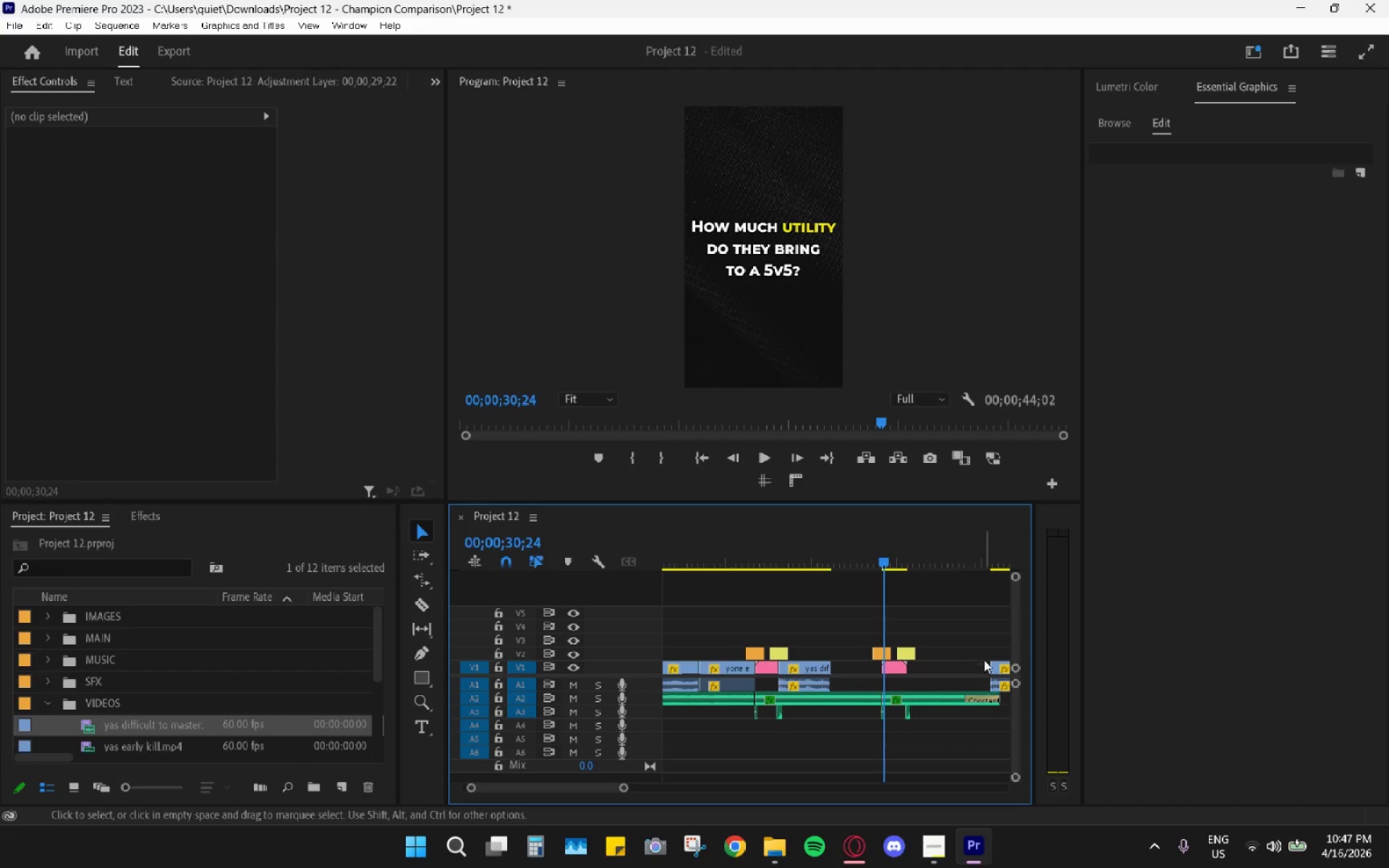 
key(V)
 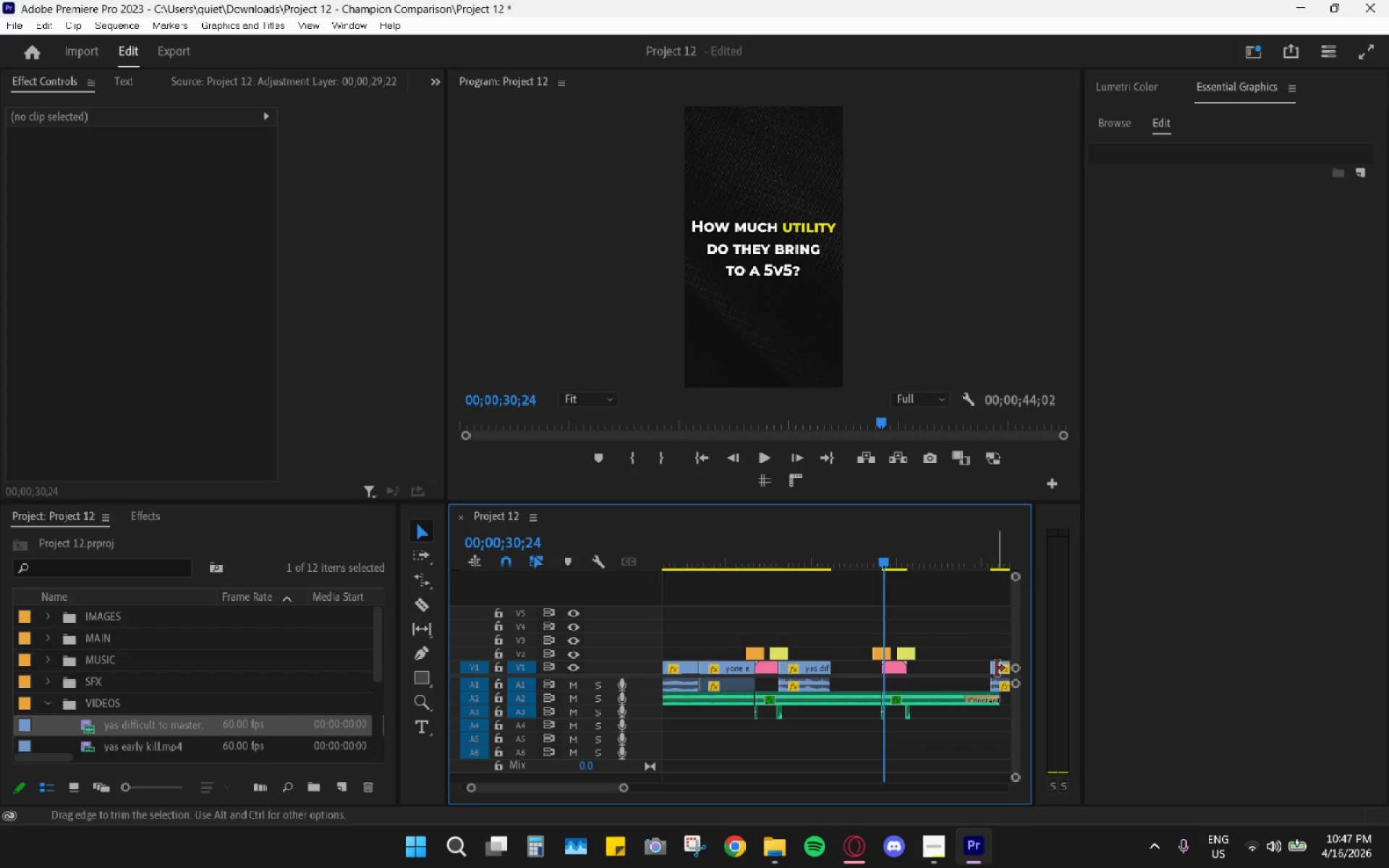 
scroll: coordinate [960, 671], scroll_direction: down, amount: 23.0
 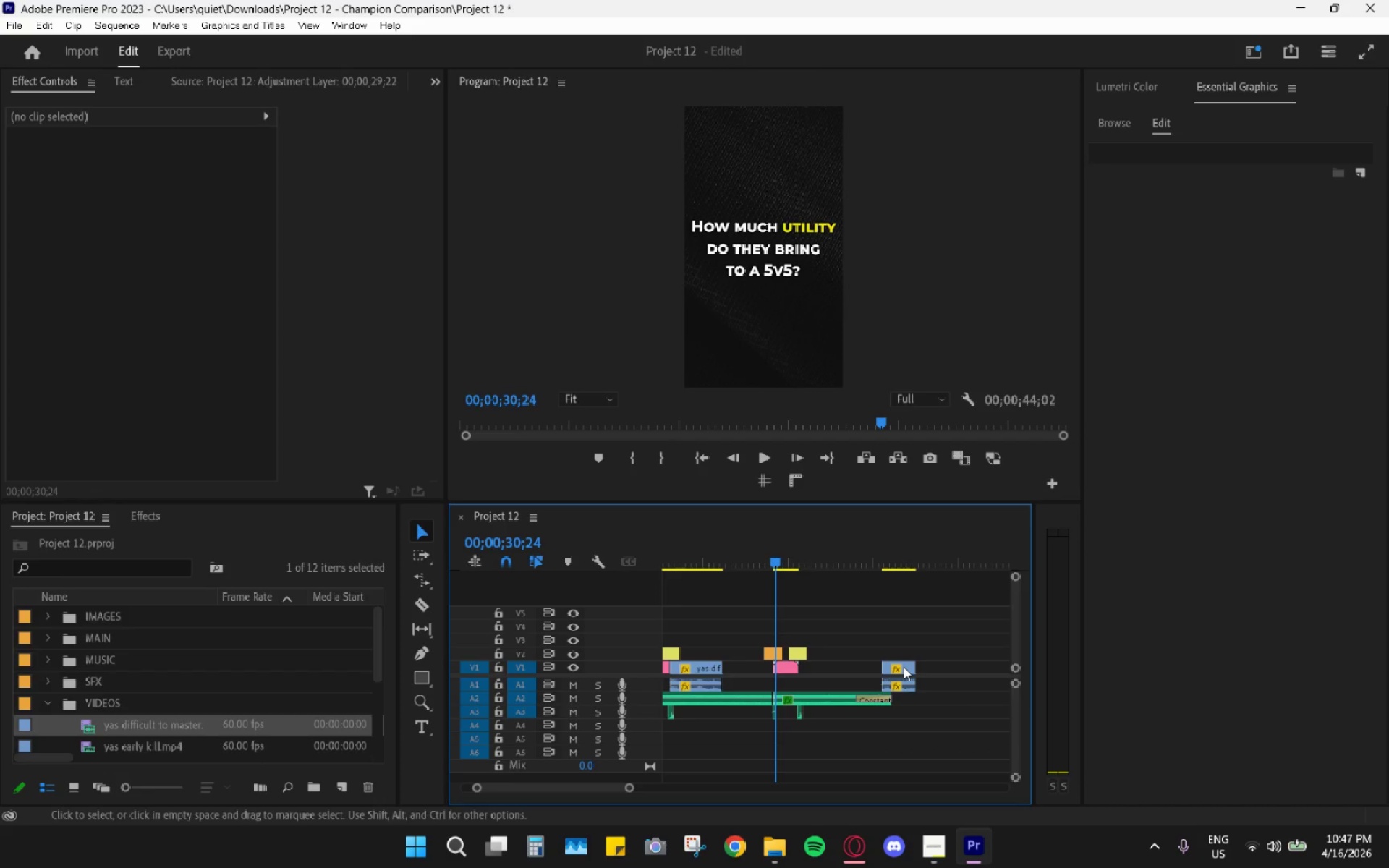 
left_click_drag(start_coordinate=[904, 667], to_coordinate=[754, 672])
 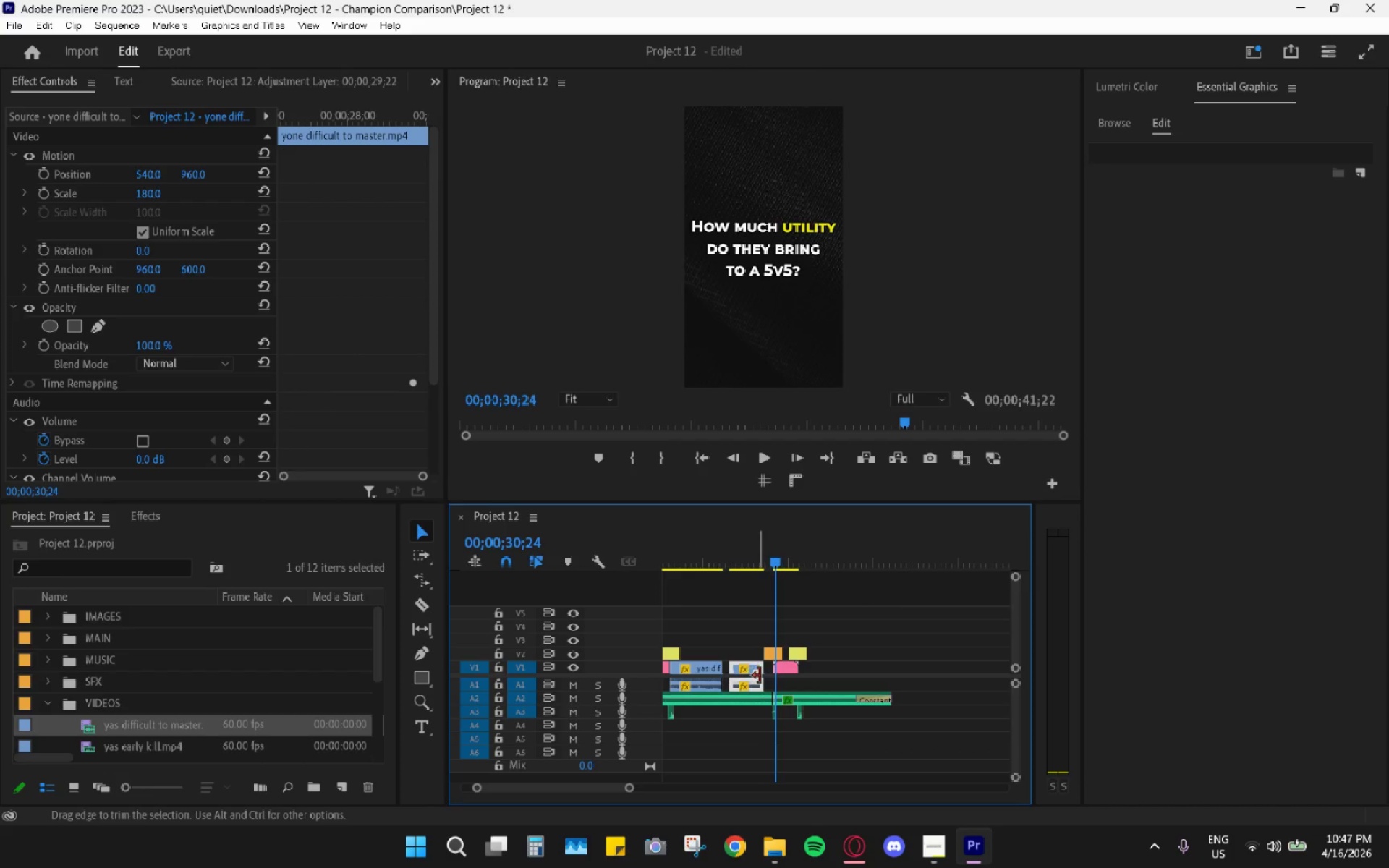 
hold_key(key=AltLeft, duration=1.01)
scroll: coordinate [771, 681], scroll_direction: up, amount: 16.0
 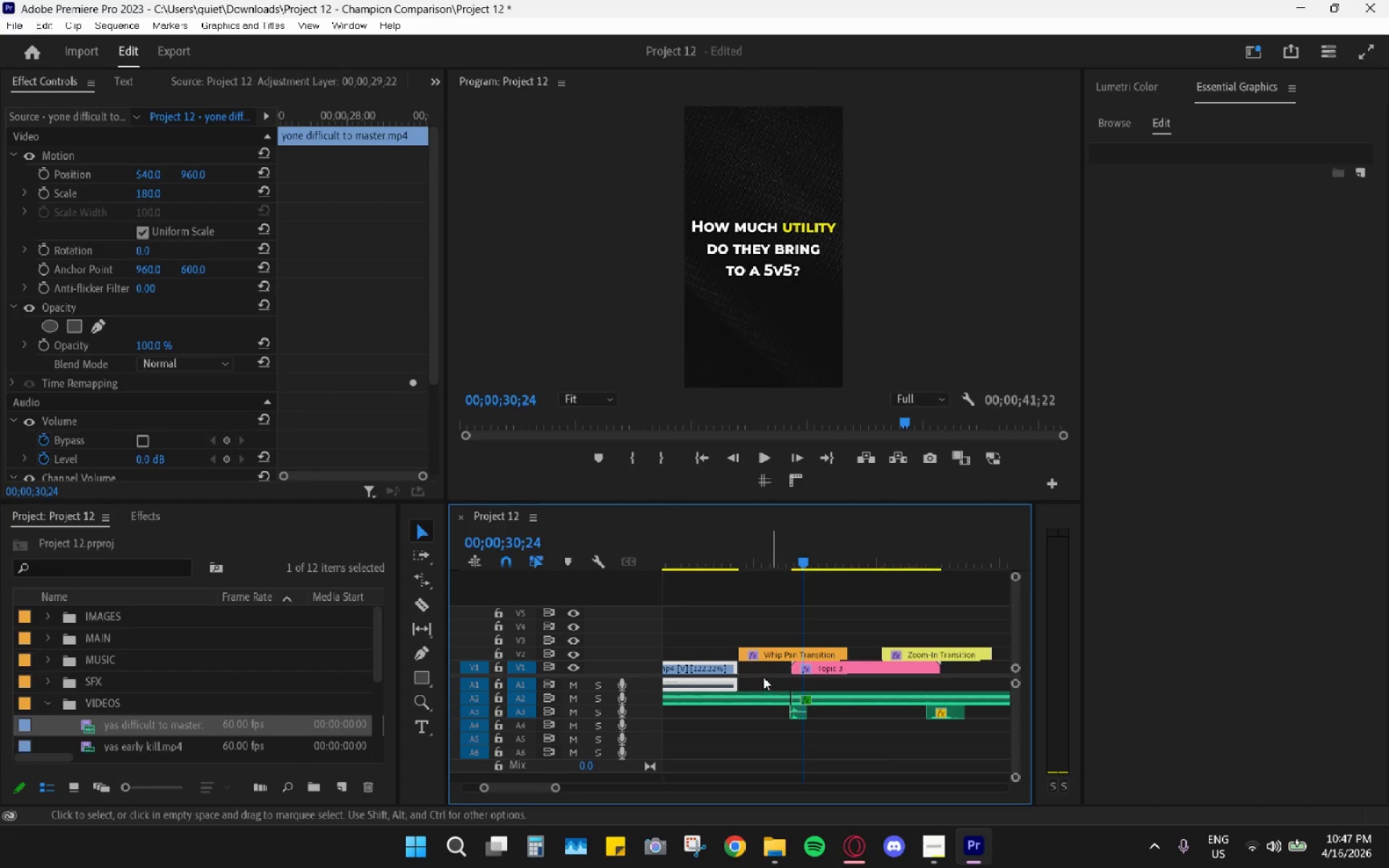 
hold_key(key=AltLeft, duration=0.38)
scroll: coordinate [767, 678], scroll_direction: up, amount: 7.0
 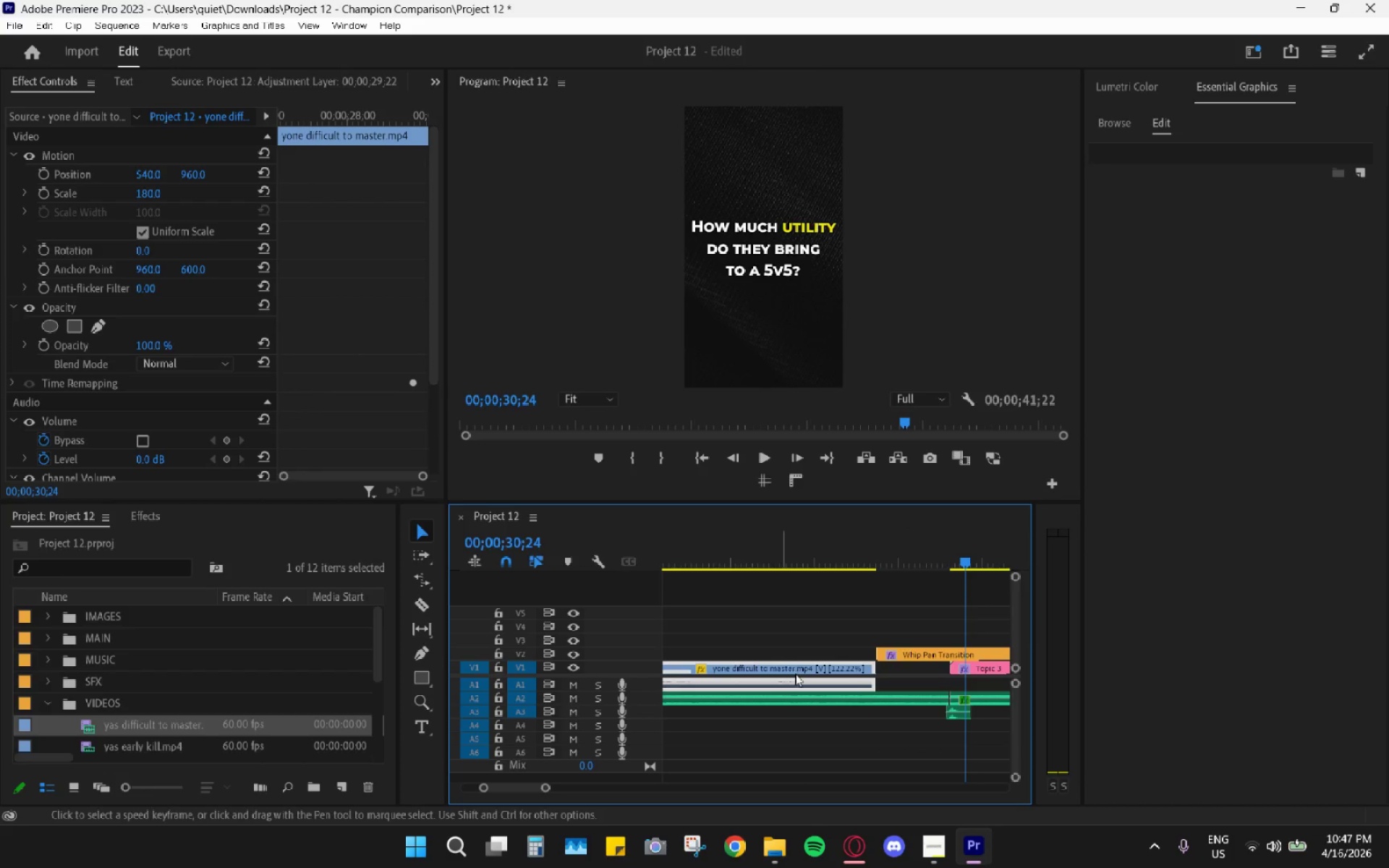 
left_click_drag(start_coordinate=[795, 673], to_coordinate=[869, 678])
 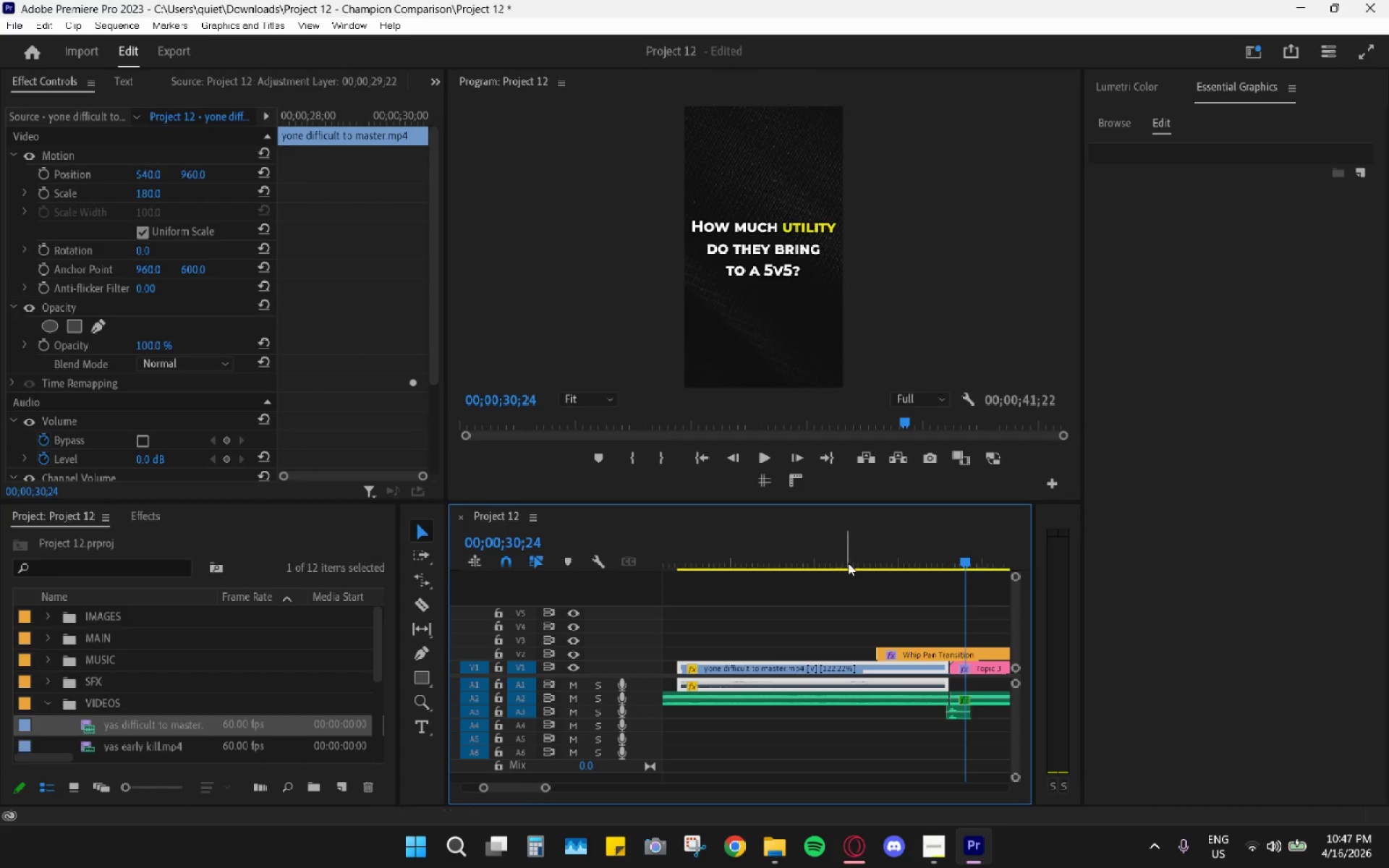 
key(R)
 